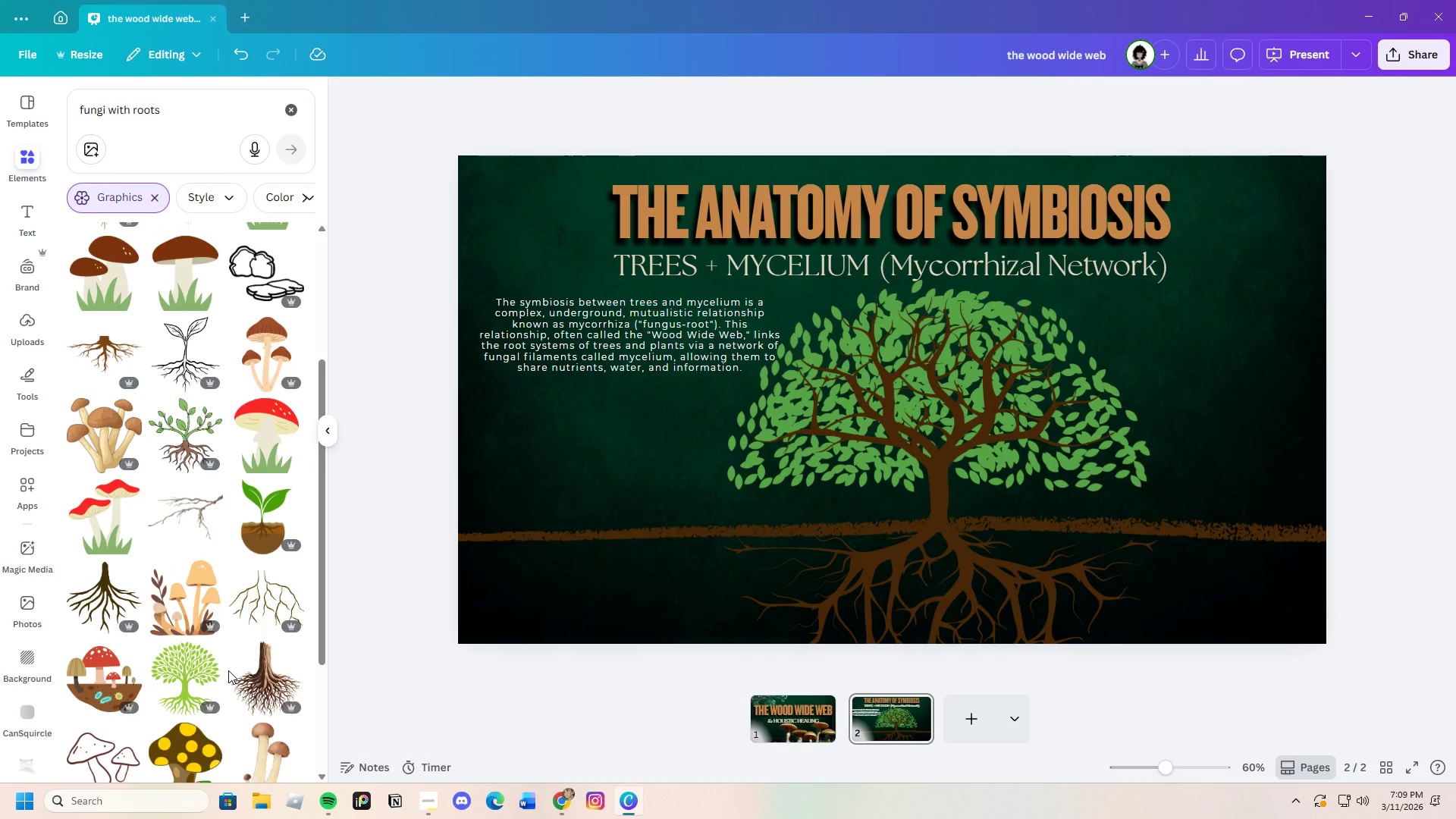 
scroll: coordinate [228, 671], scroll_direction: down, amount: 7.0
 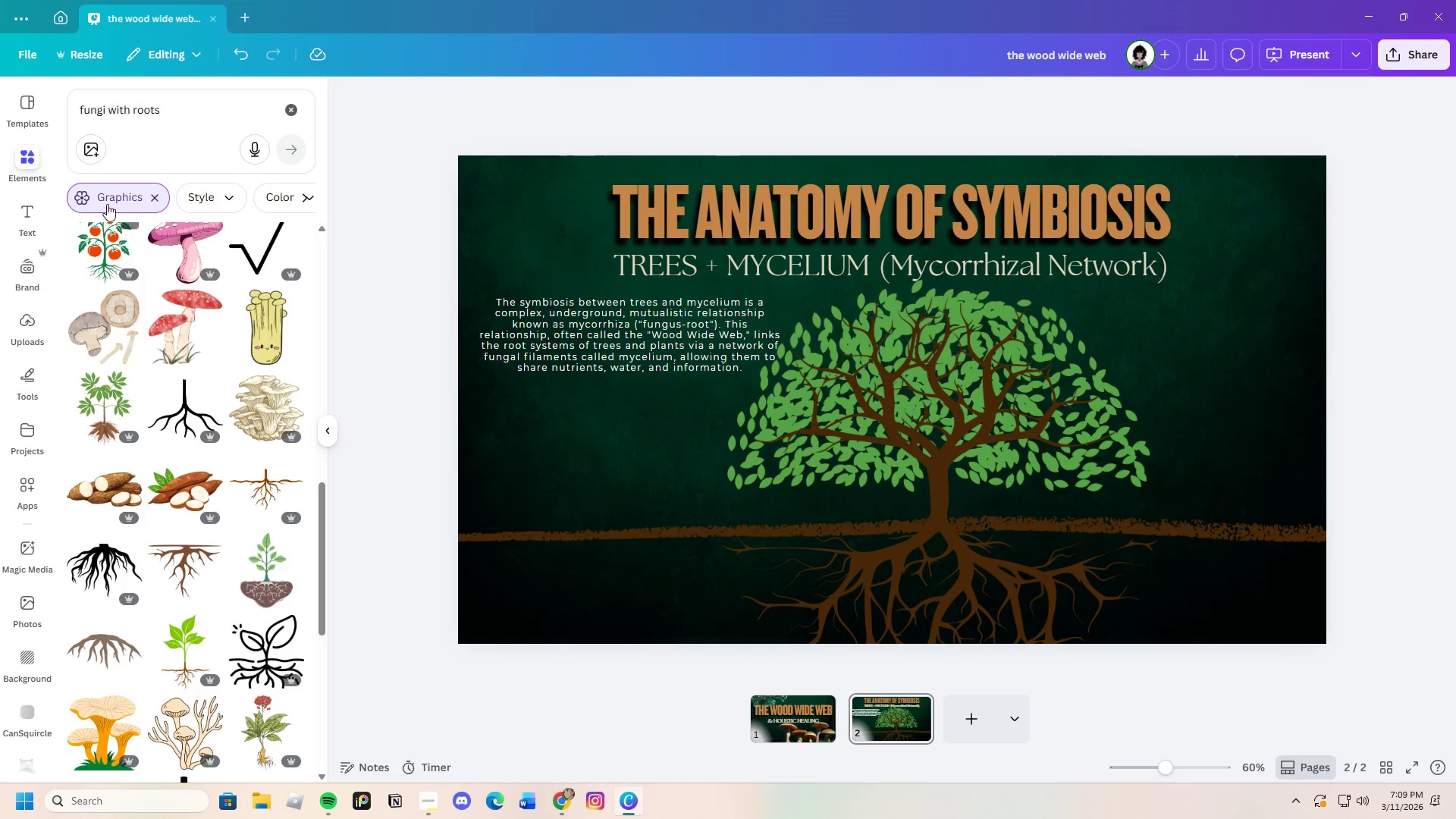 
left_click_drag(start_coordinate=[171, 113], to_coordinate=[111, 133])
 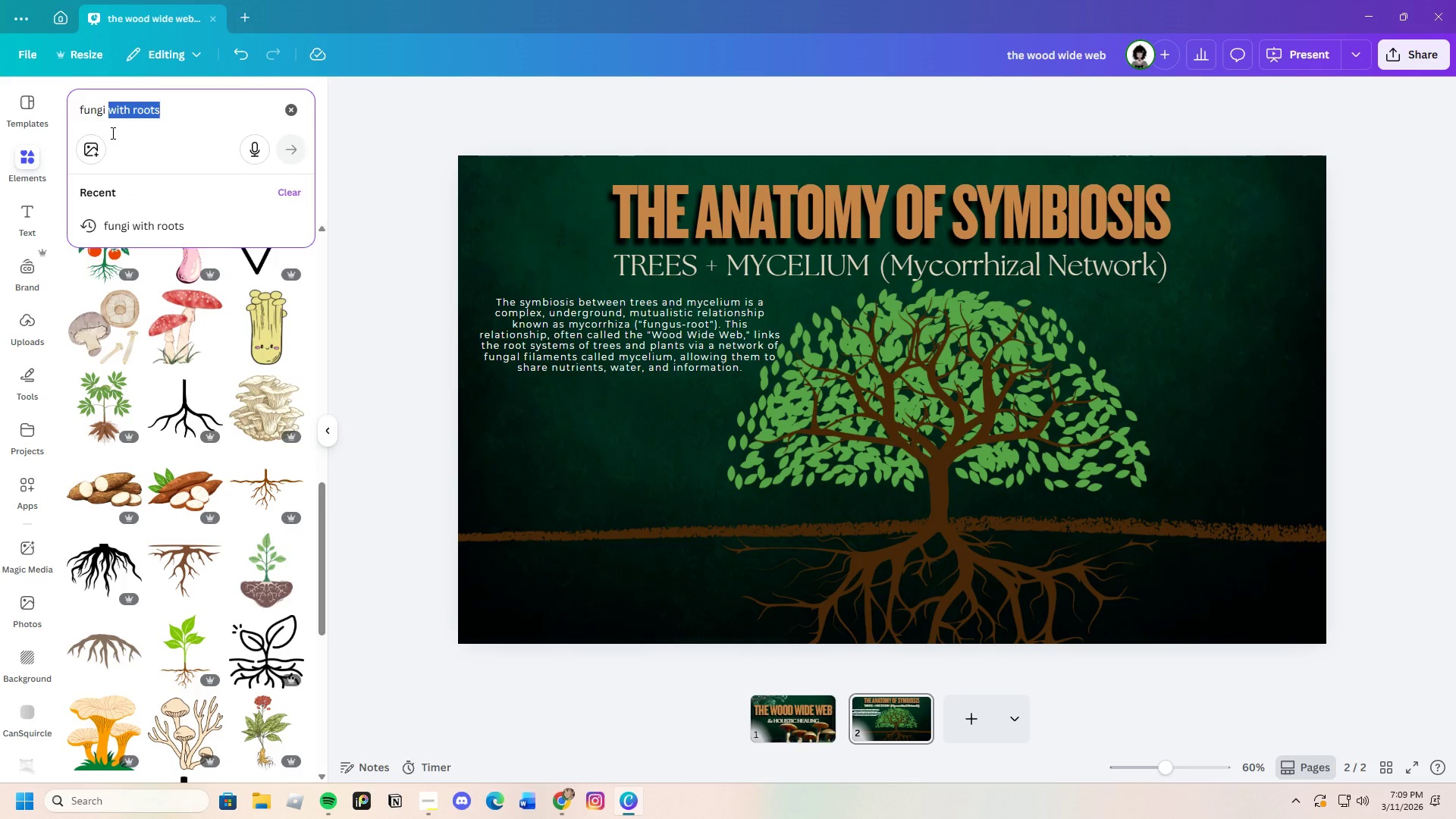 
key(Backspace)
 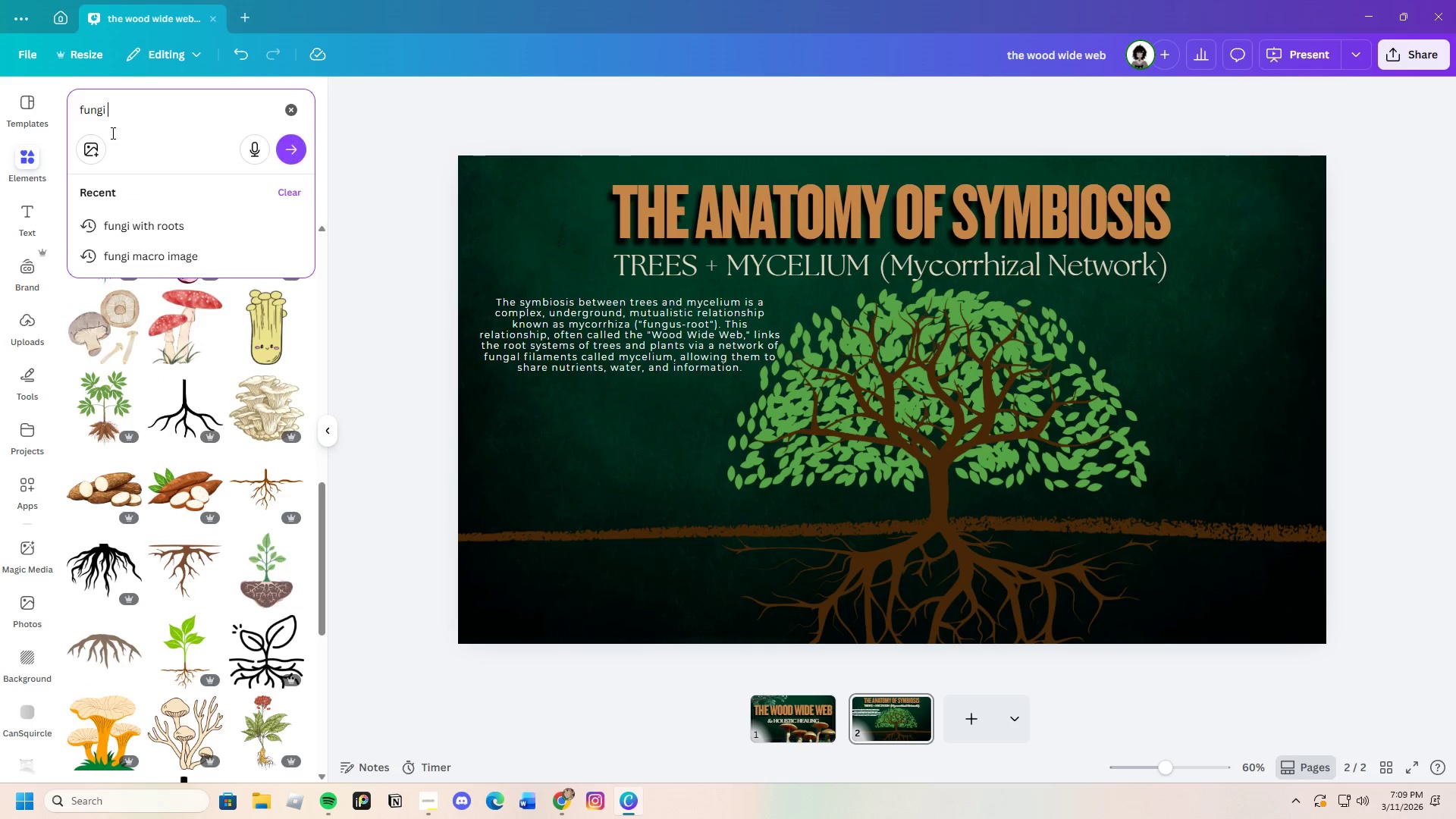 
key(Enter)
 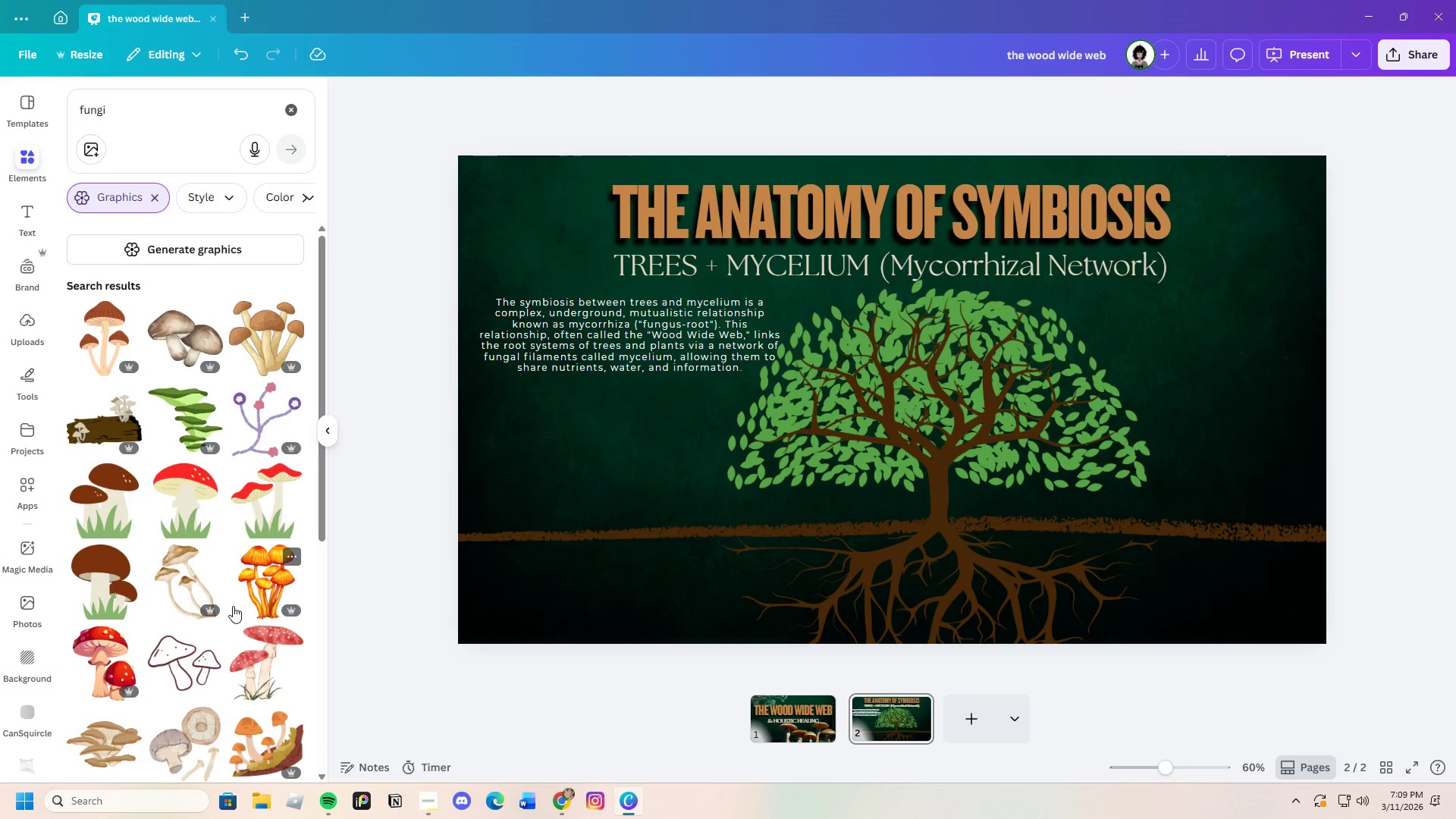 
scroll: coordinate [273, 658], scroll_direction: down, amount: 13.0
 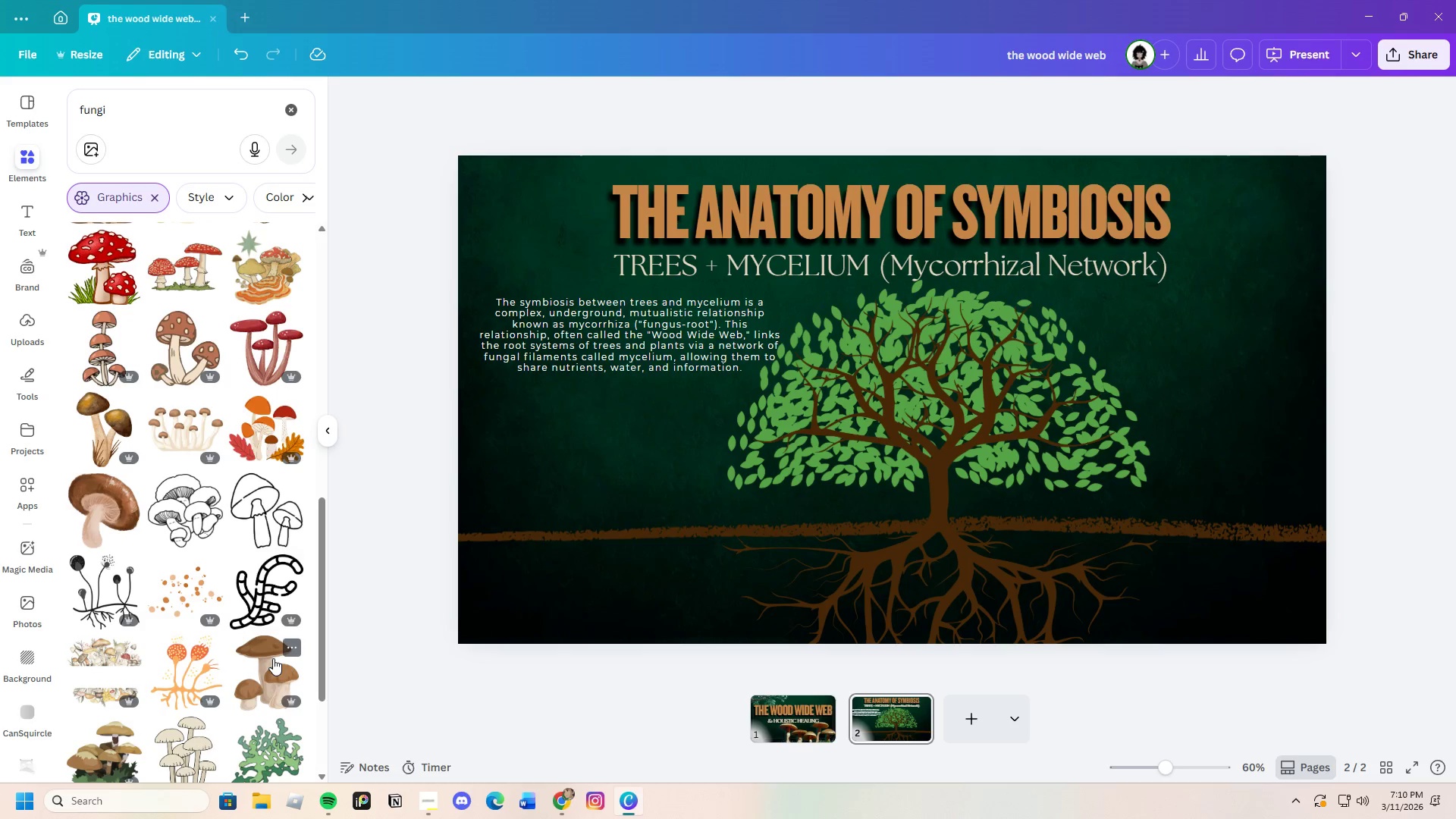 
left_click([273, 658])
 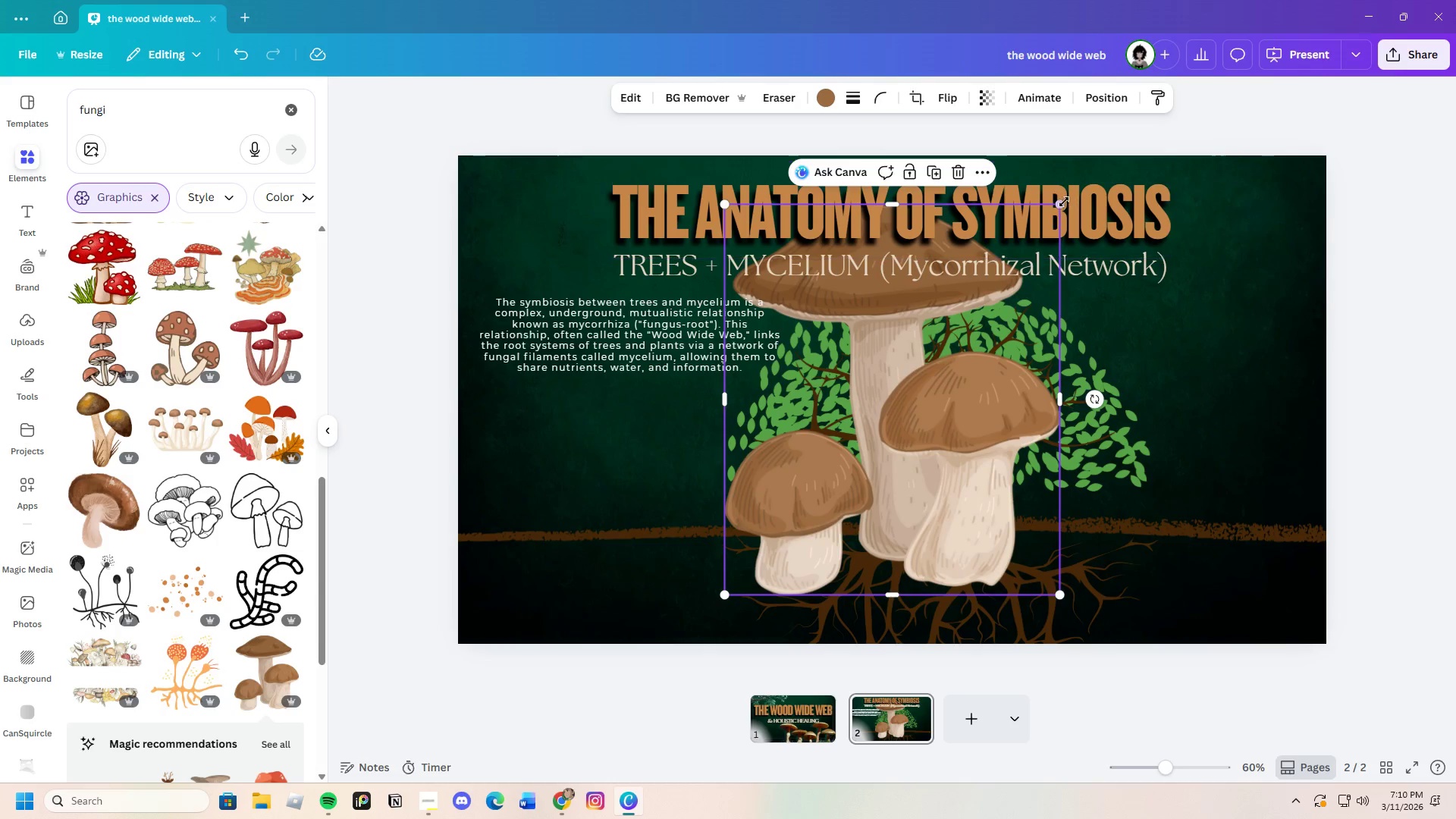 
left_click_drag(start_coordinate=[1063, 202], to_coordinate=[880, 485])
 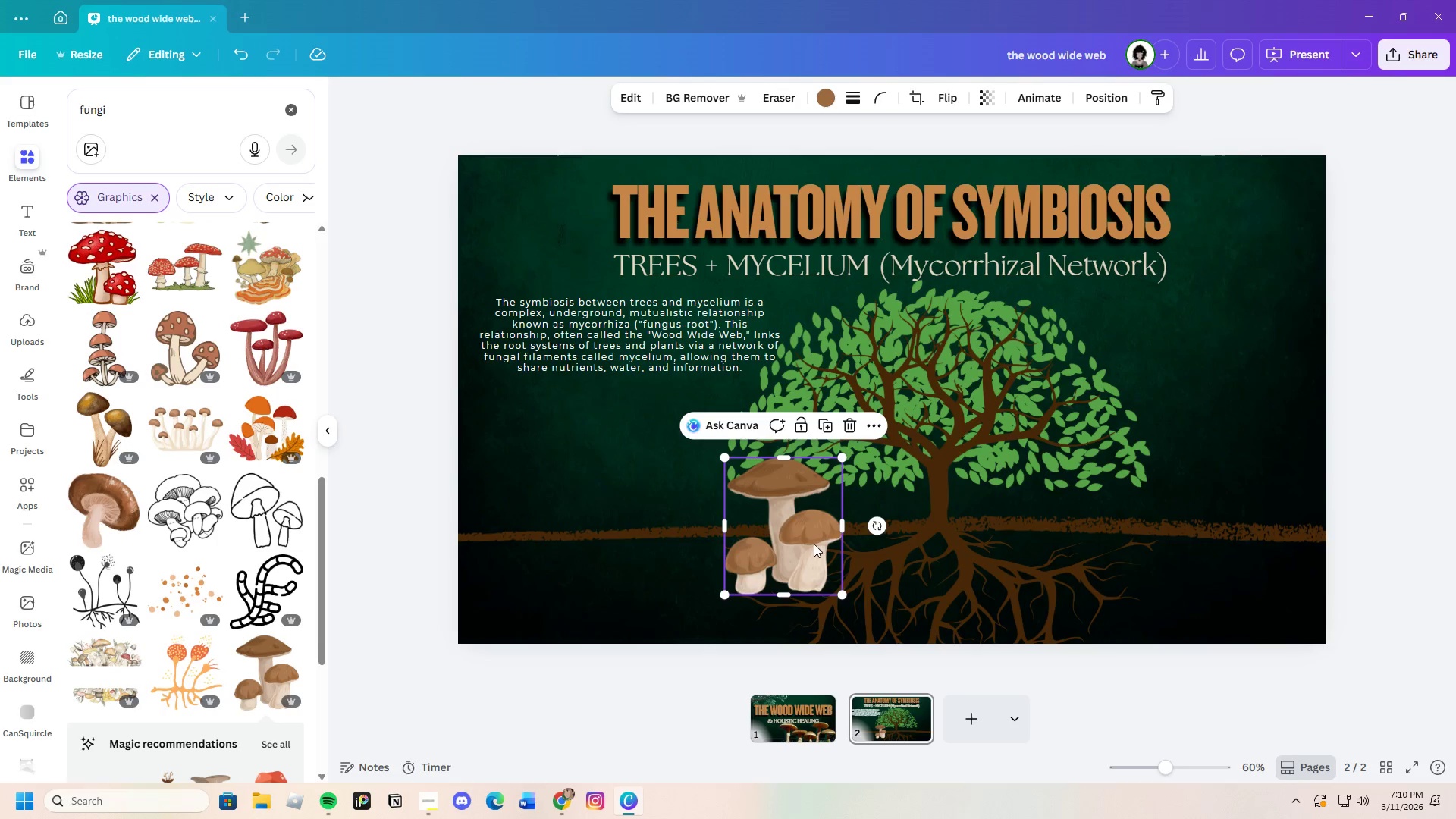 
left_click_drag(start_coordinate=[814, 544], to_coordinate=[624, 486])
 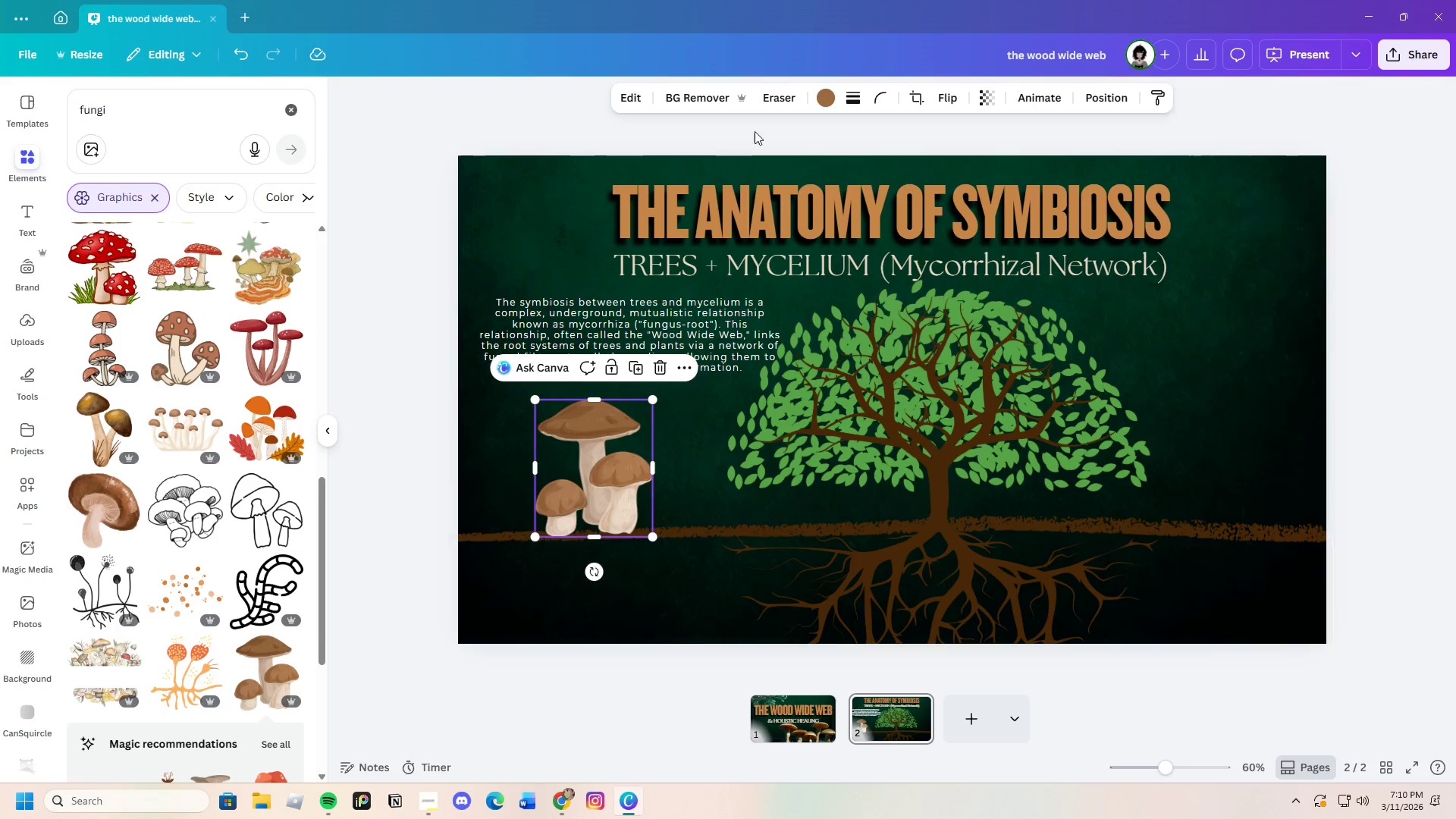 
left_click([826, 98])
 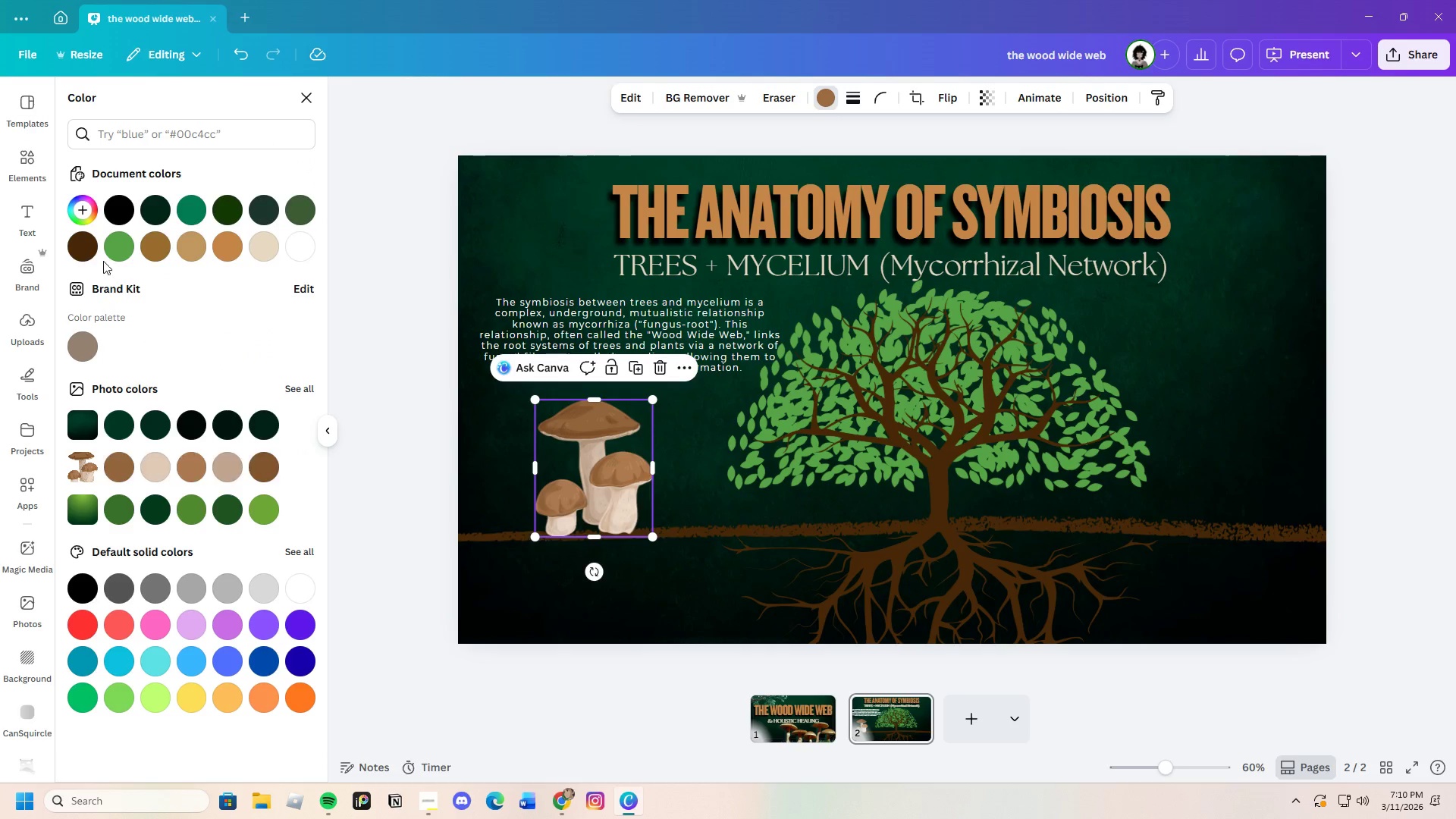 
left_click([77, 249])
 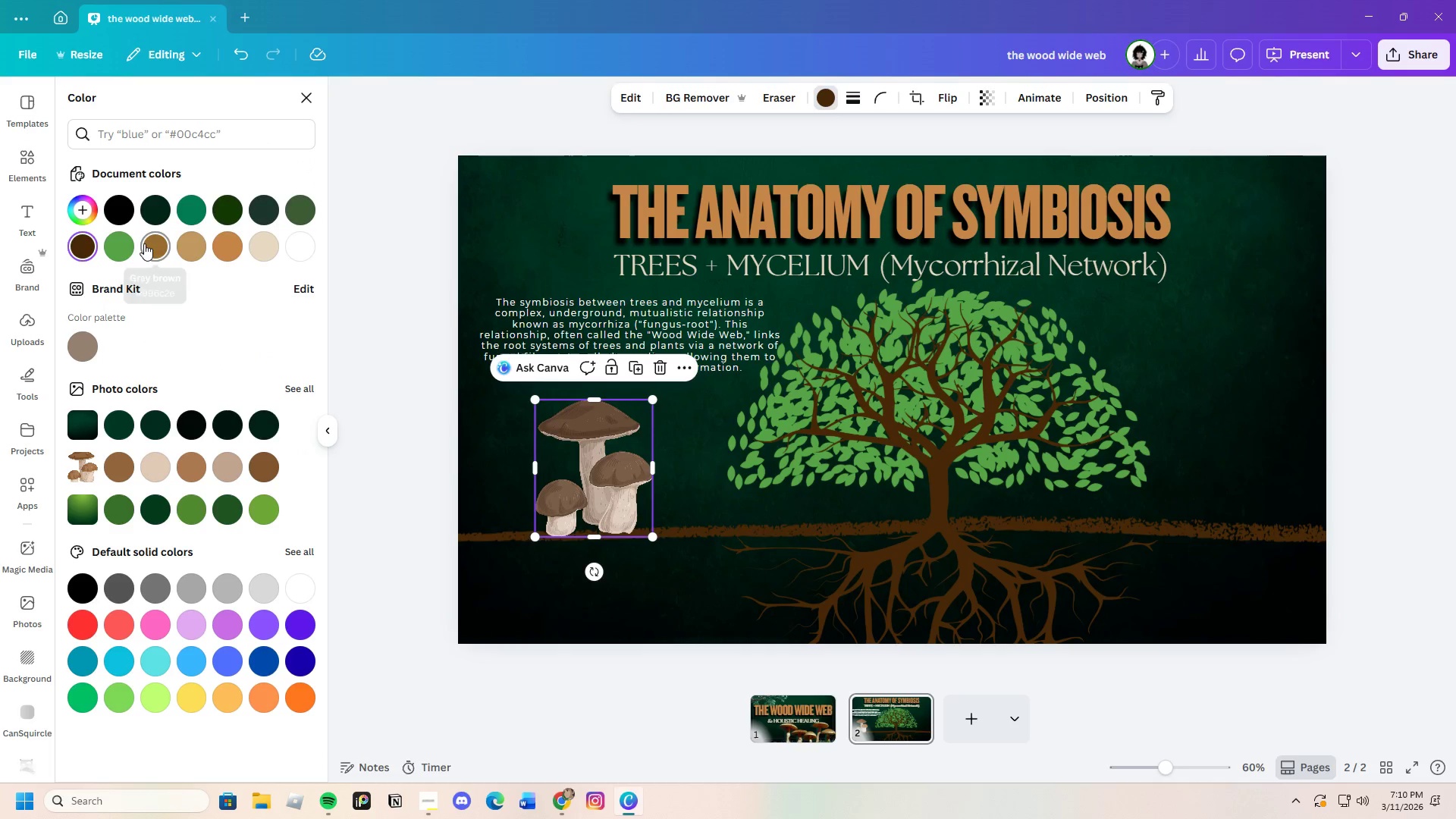 
left_click([158, 243])
 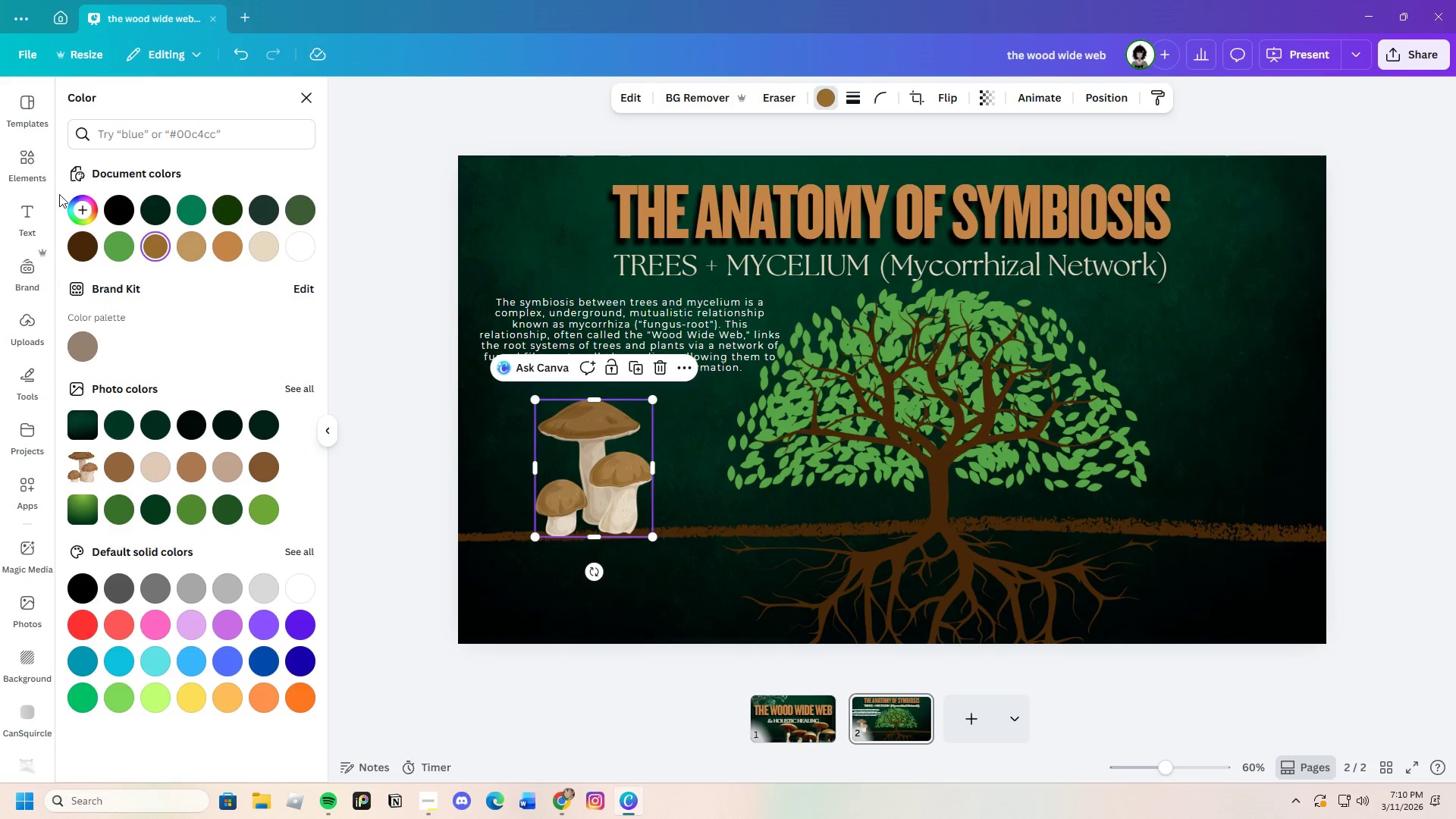 
left_click([77, 200])
 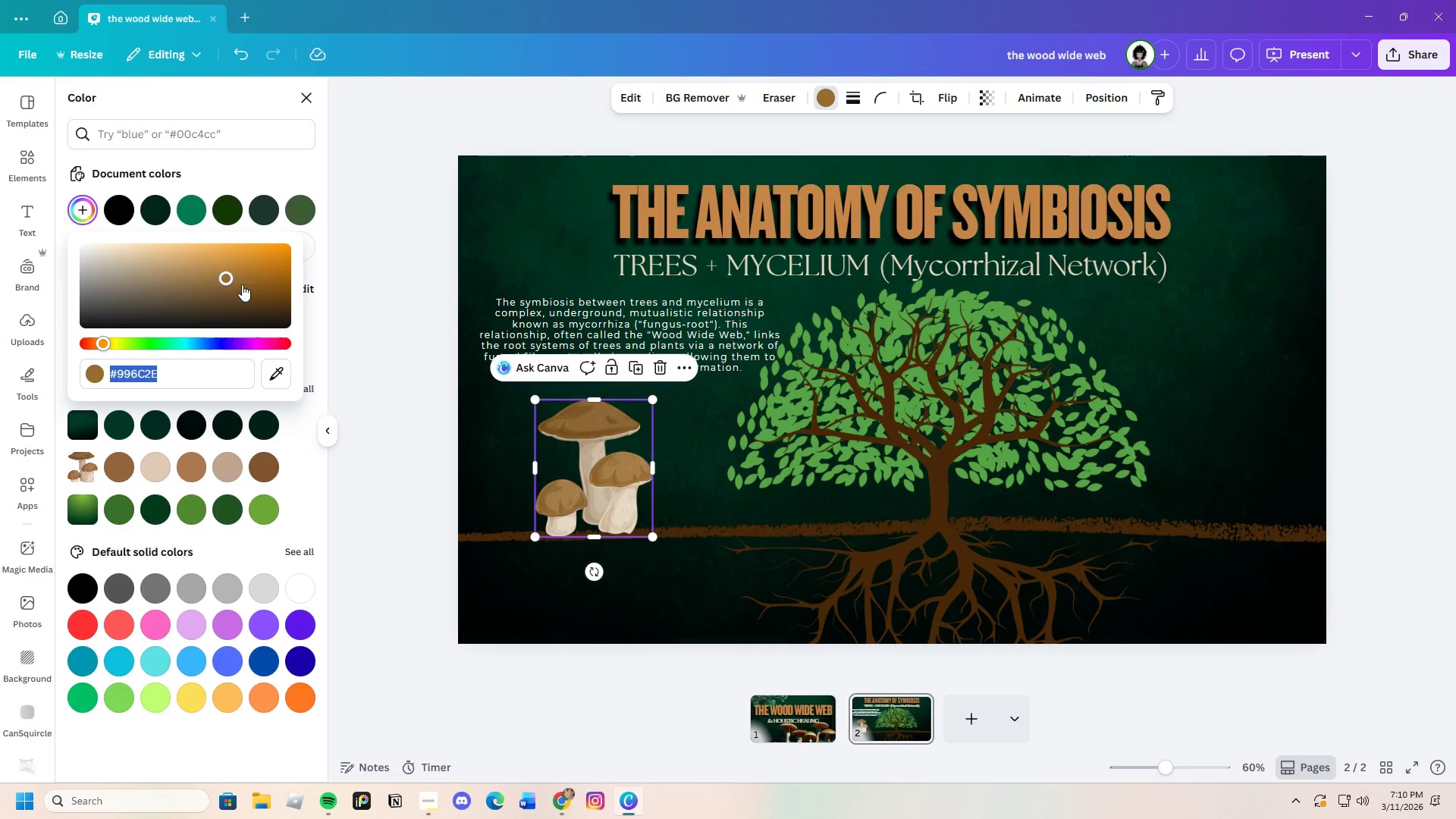 
left_click_drag(start_coordinate=[227, 278], to_coordinate=[290, 291])
 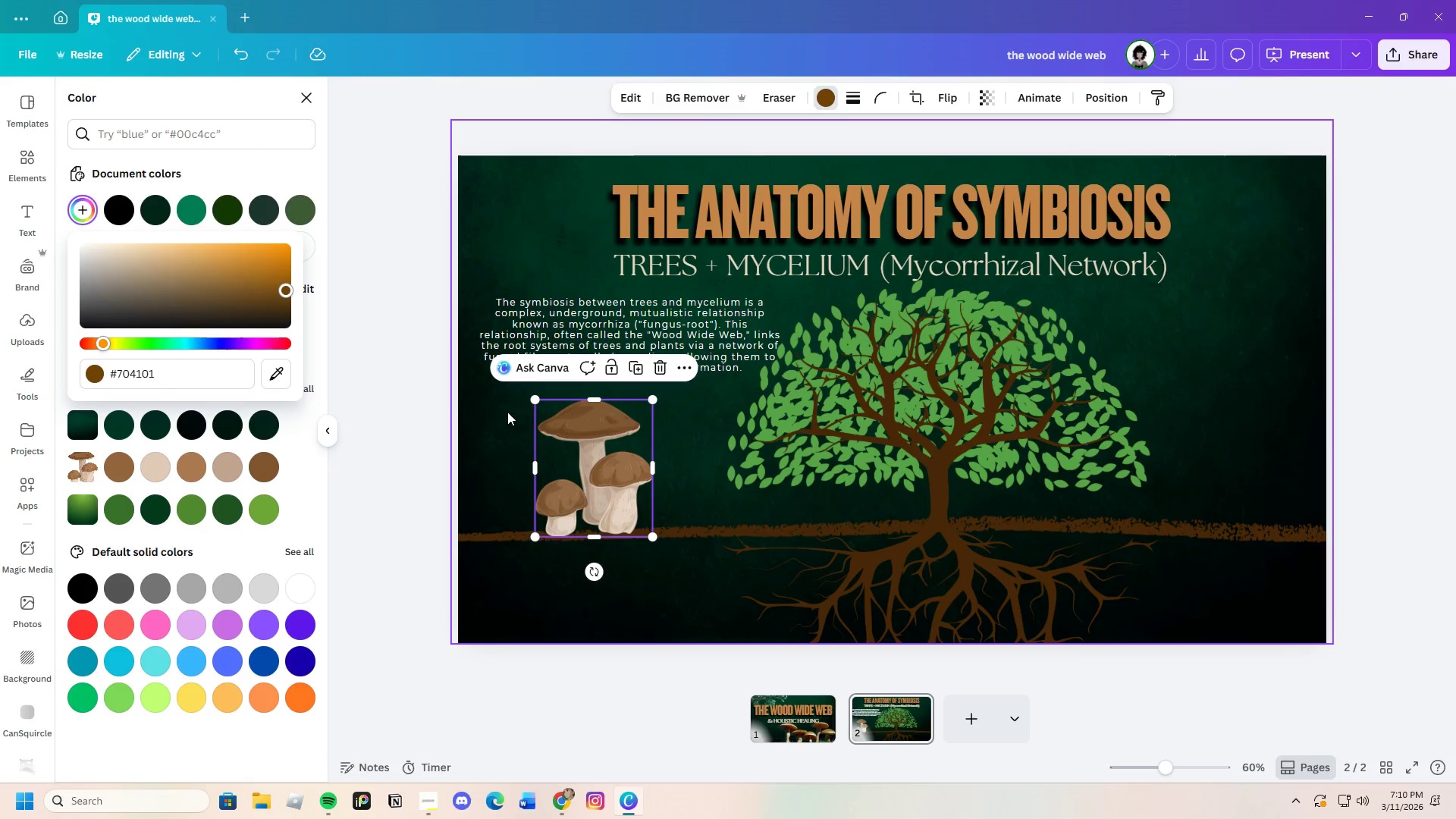 
left_click([506, 413])
 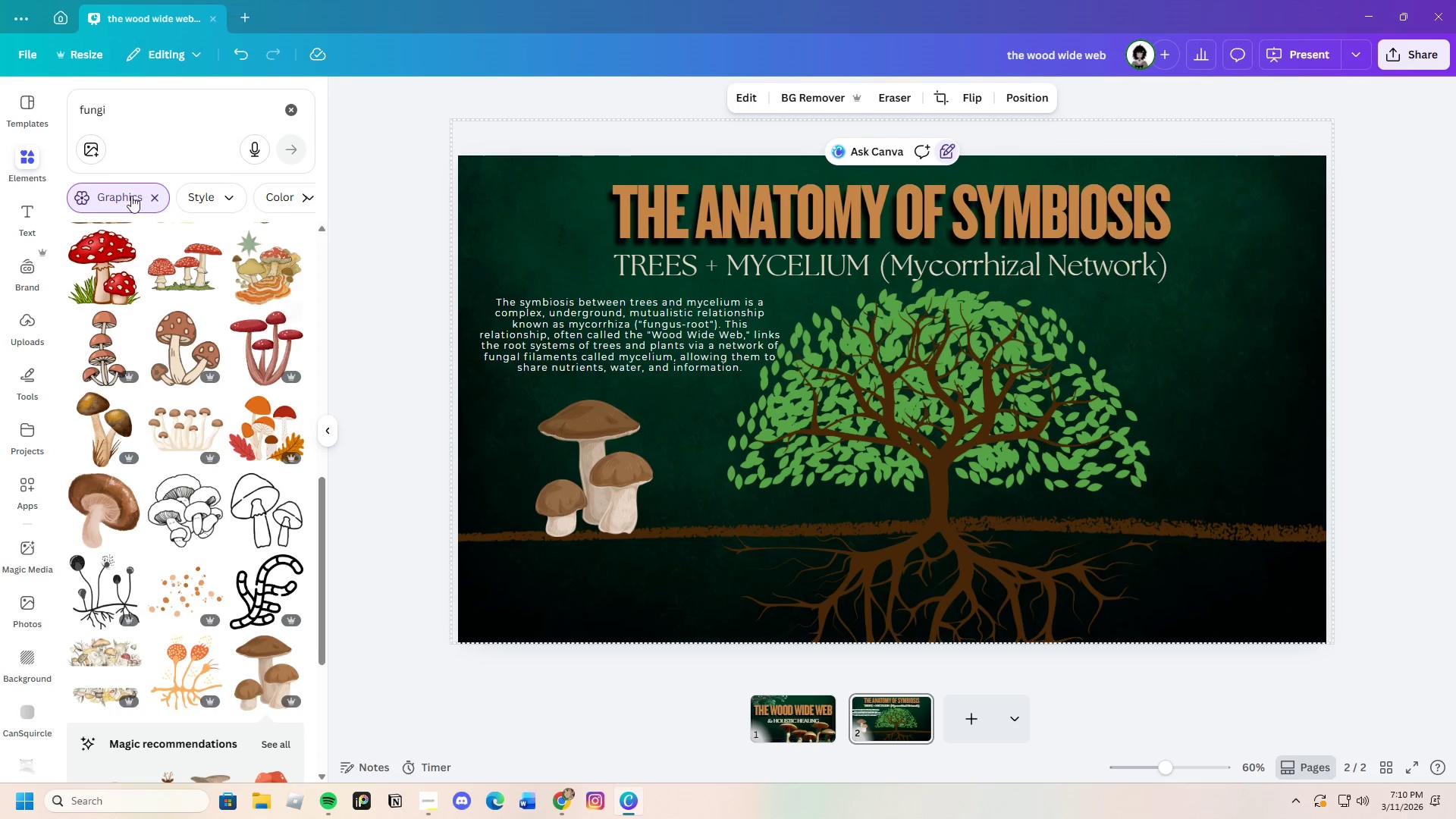 
left_click_drag(start_coordinate=[150, 118], to_coordinate=[42, 140])
 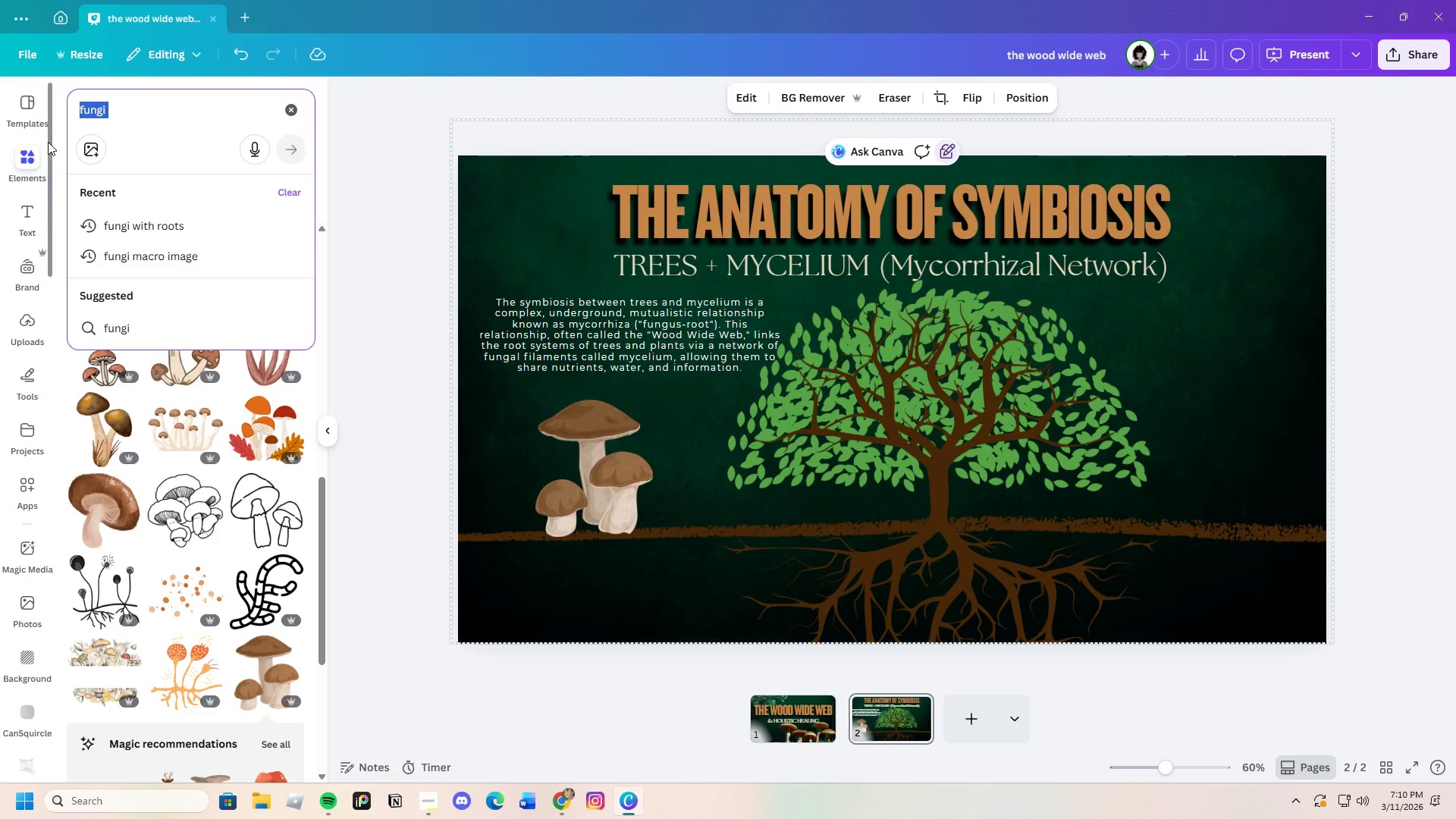 
key(Backspace)
type(roots)
 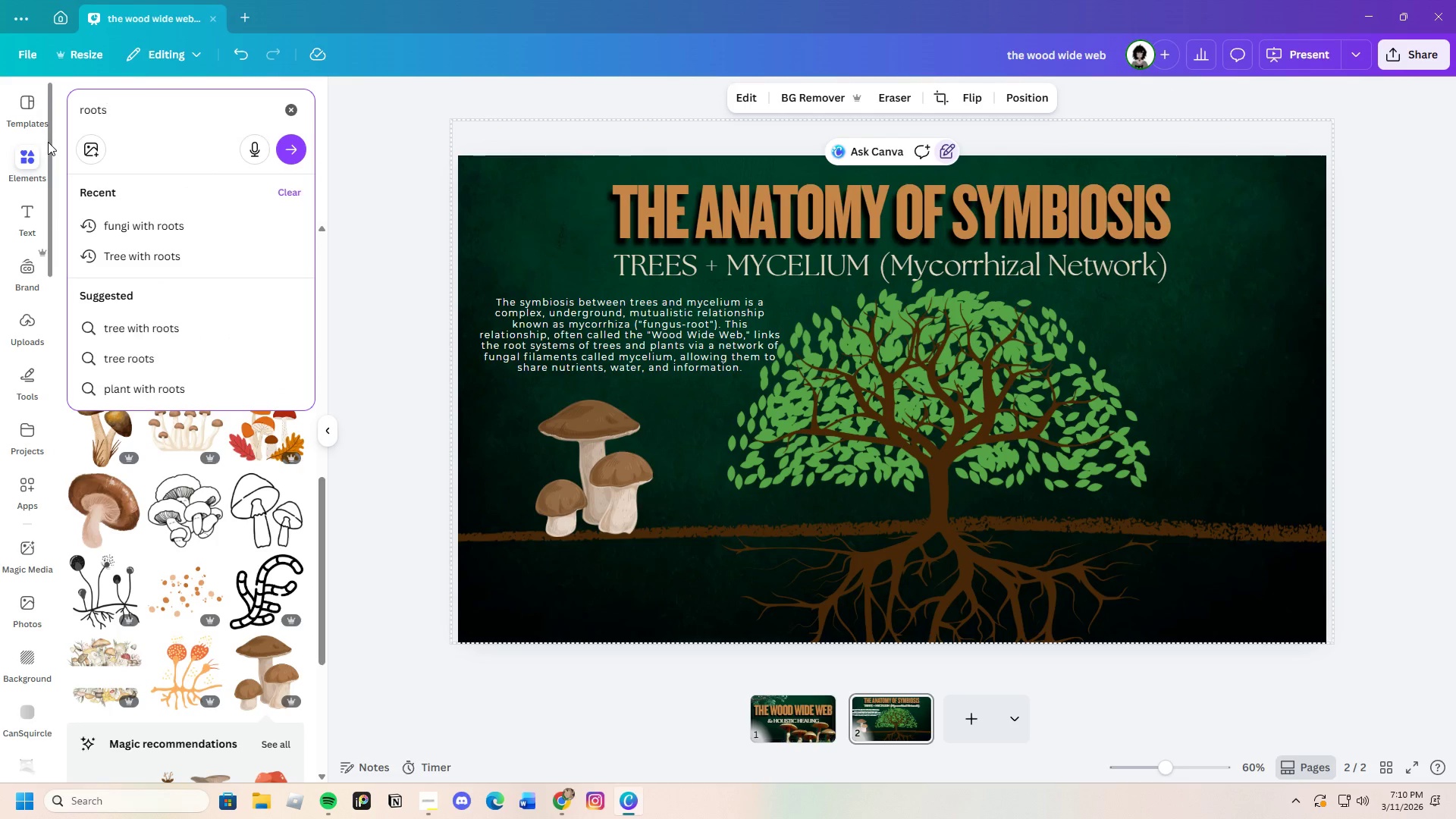 
key(Enter)
 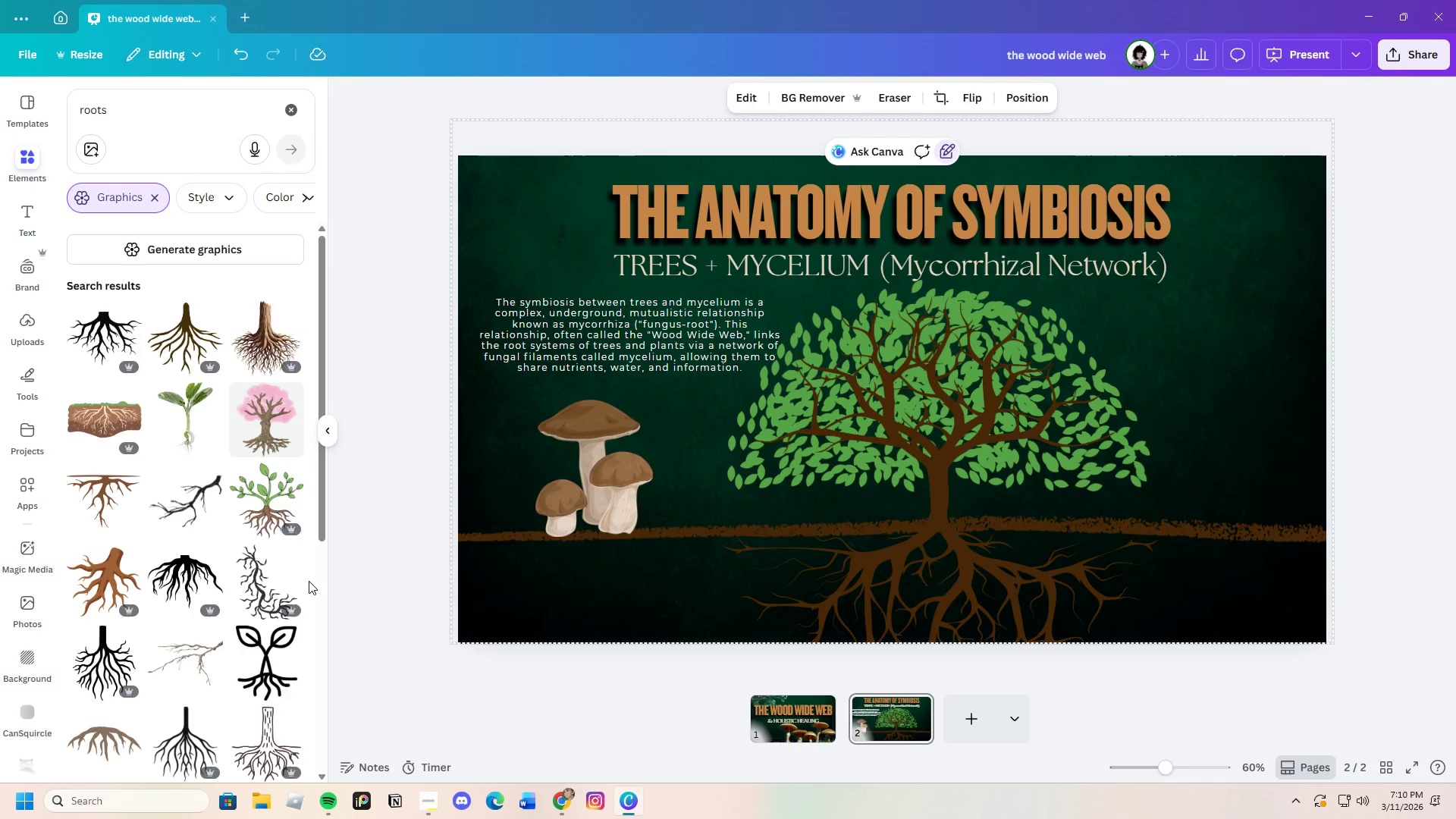 
scroll: coordinate [235, 640], scroll_direction: down, amount: 13.0
 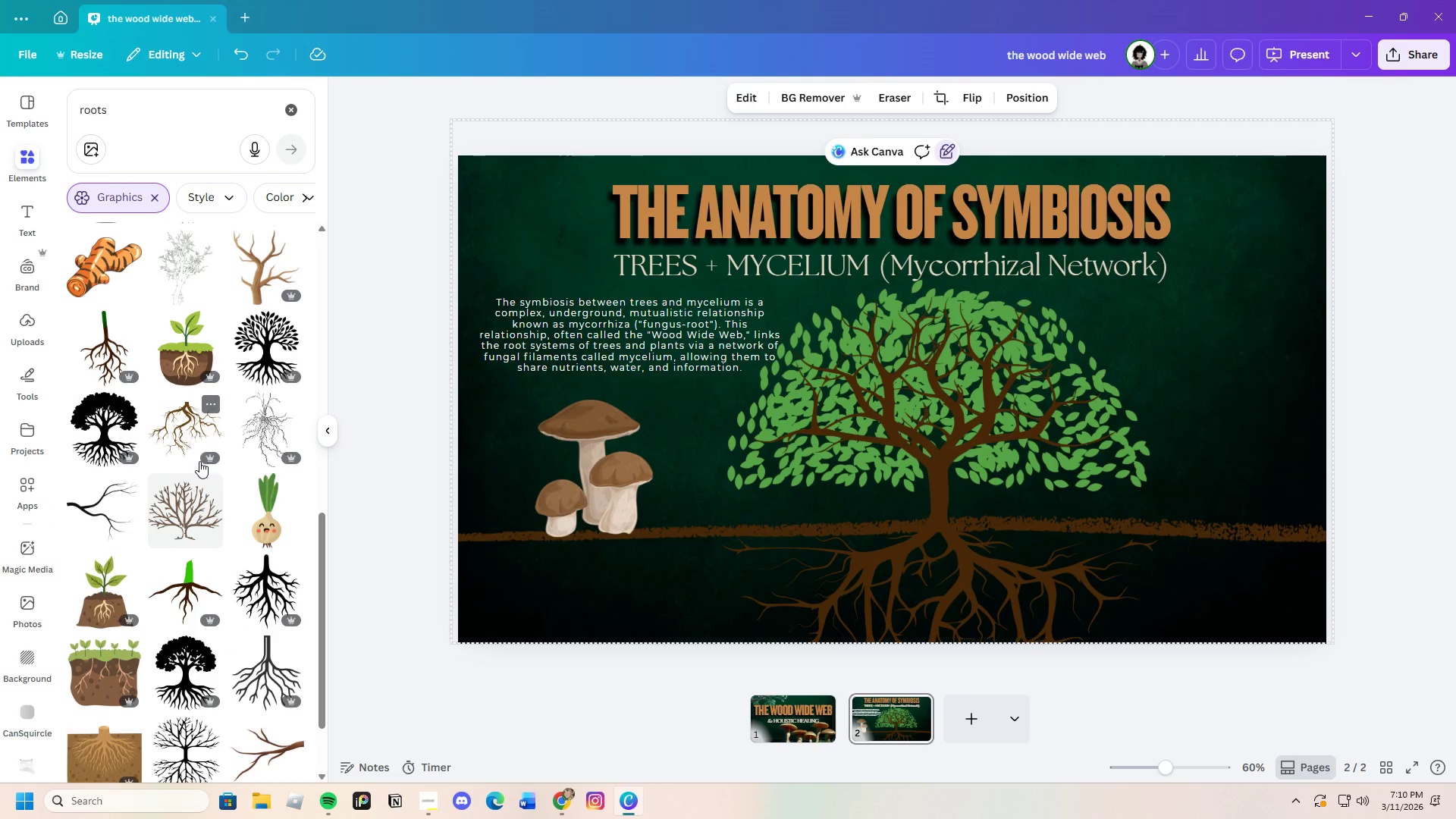 
left_click([182, 428])
 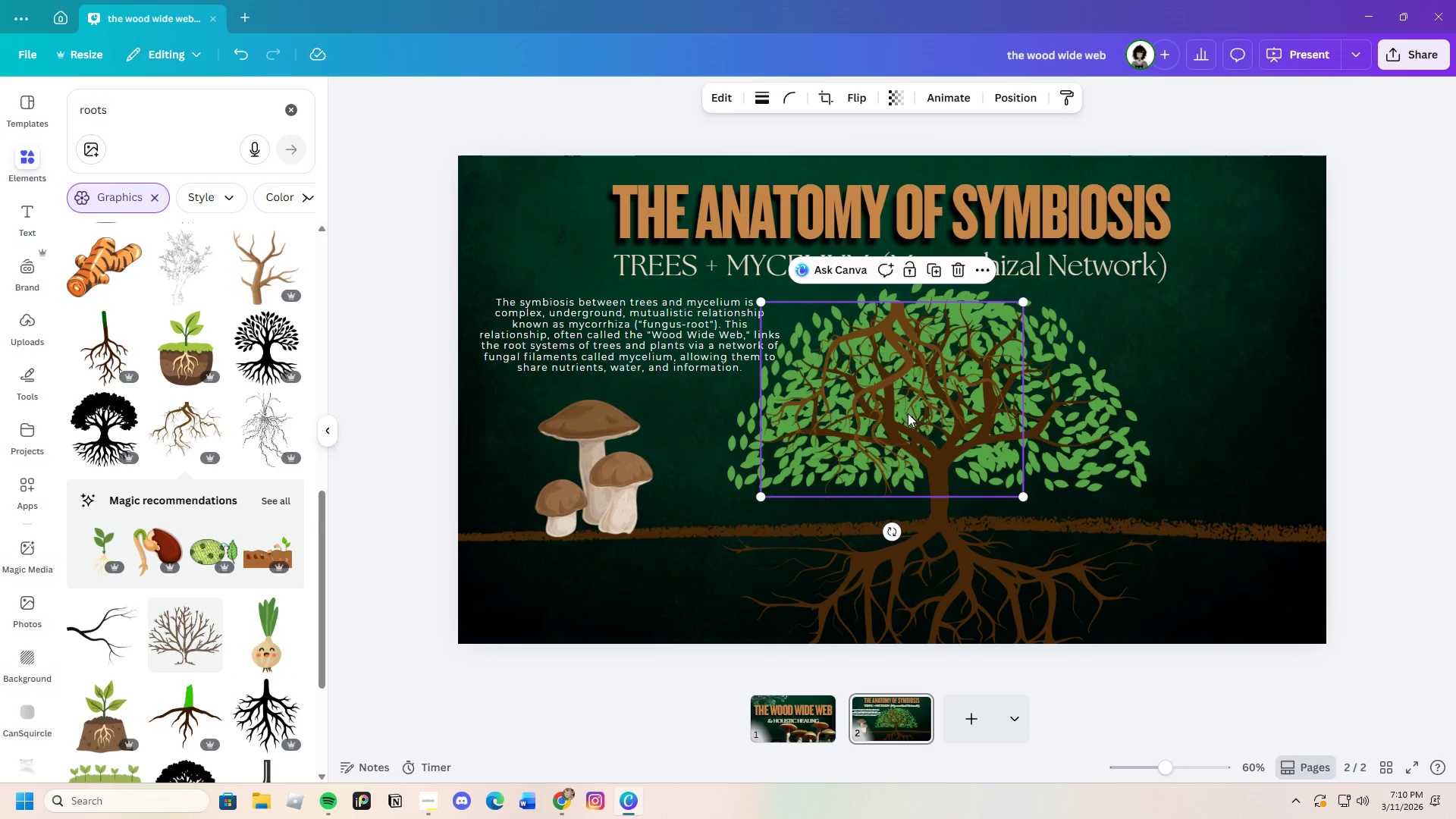 
left_click_drag(start_coordinate=[914, 388], to_coordinate=[643, 599])
 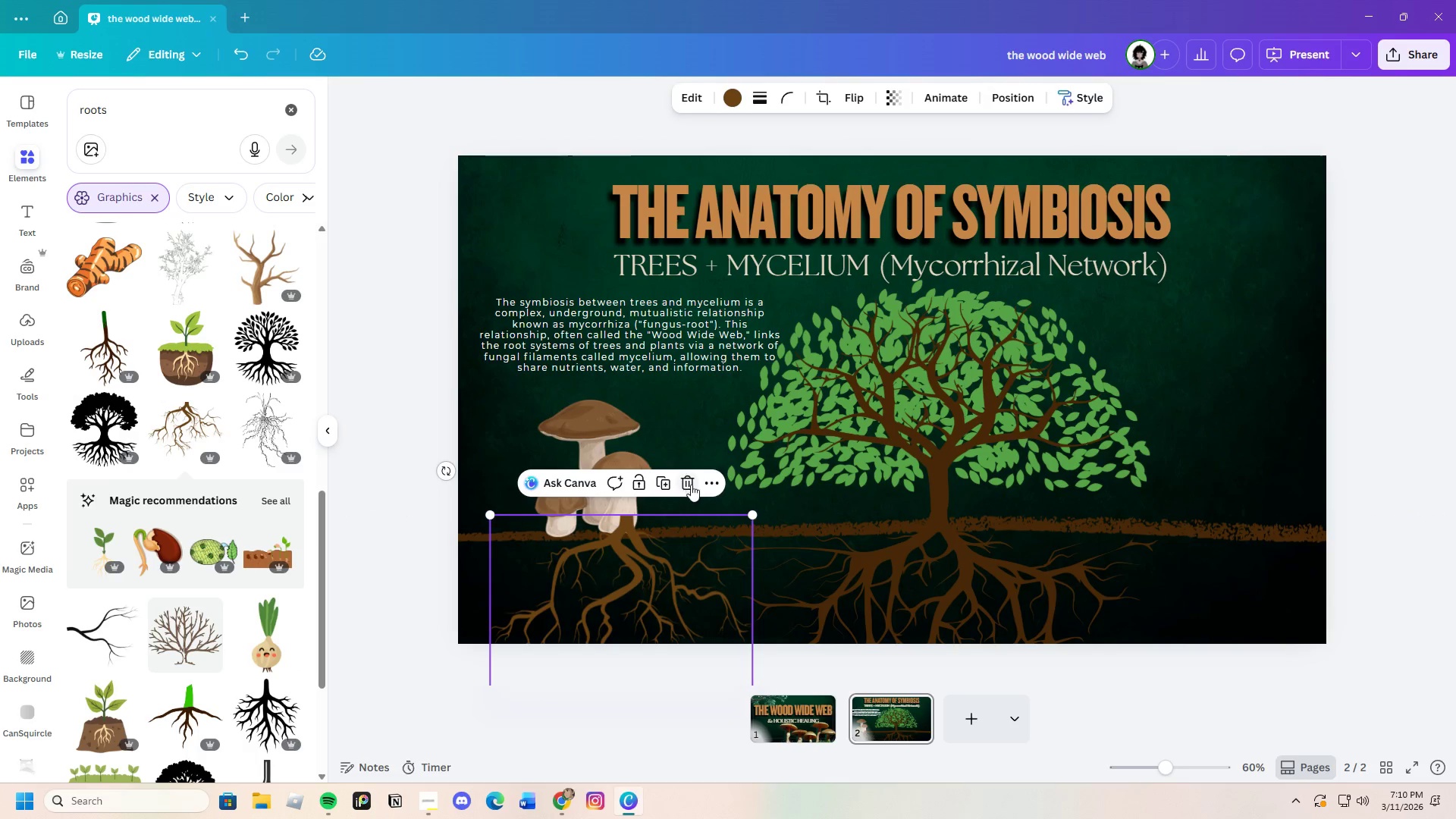 
left_click([692, 482])
 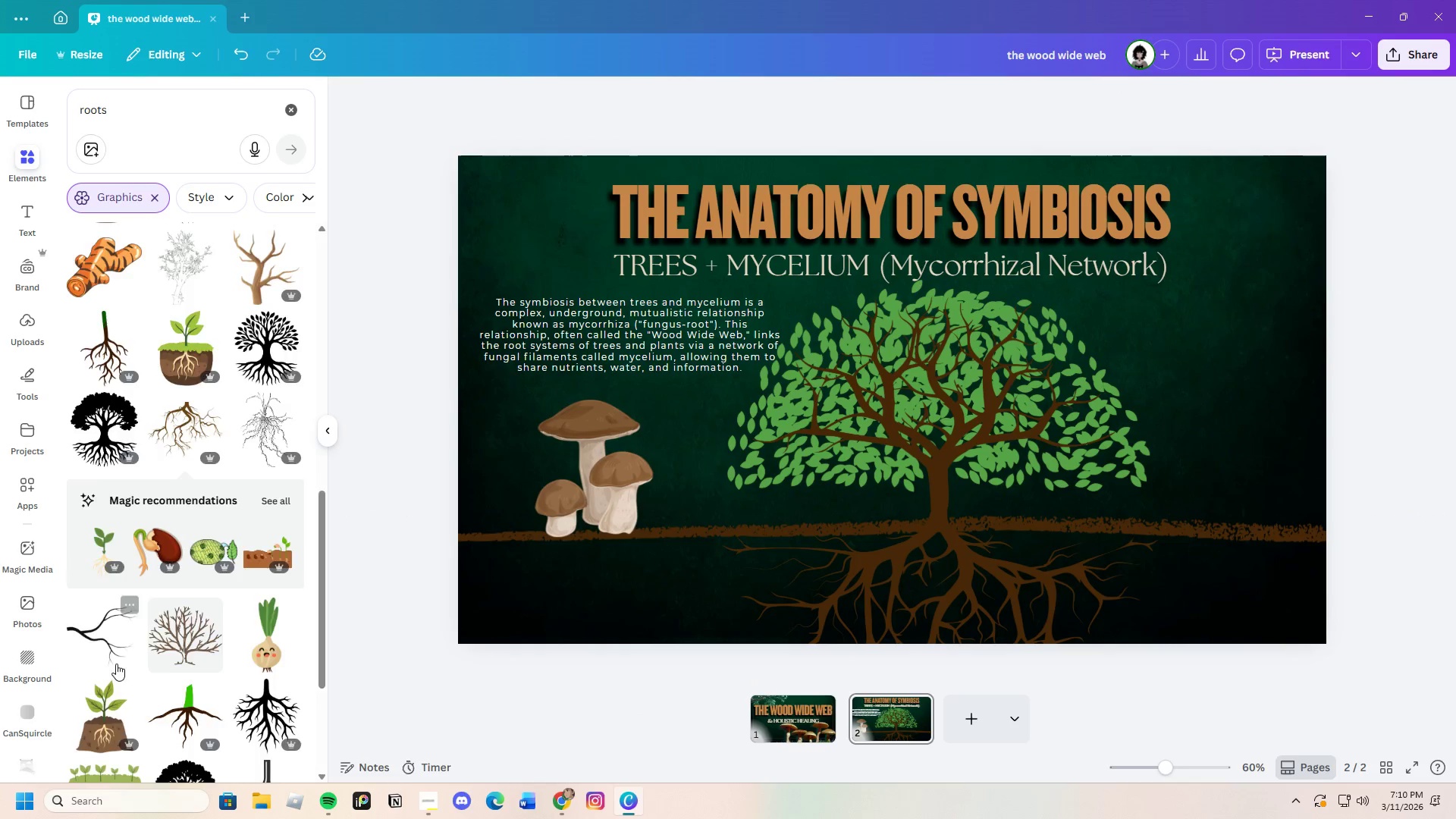 
scroll: coordinate [112, 664], scroll_direction: down, amount: 8.0
 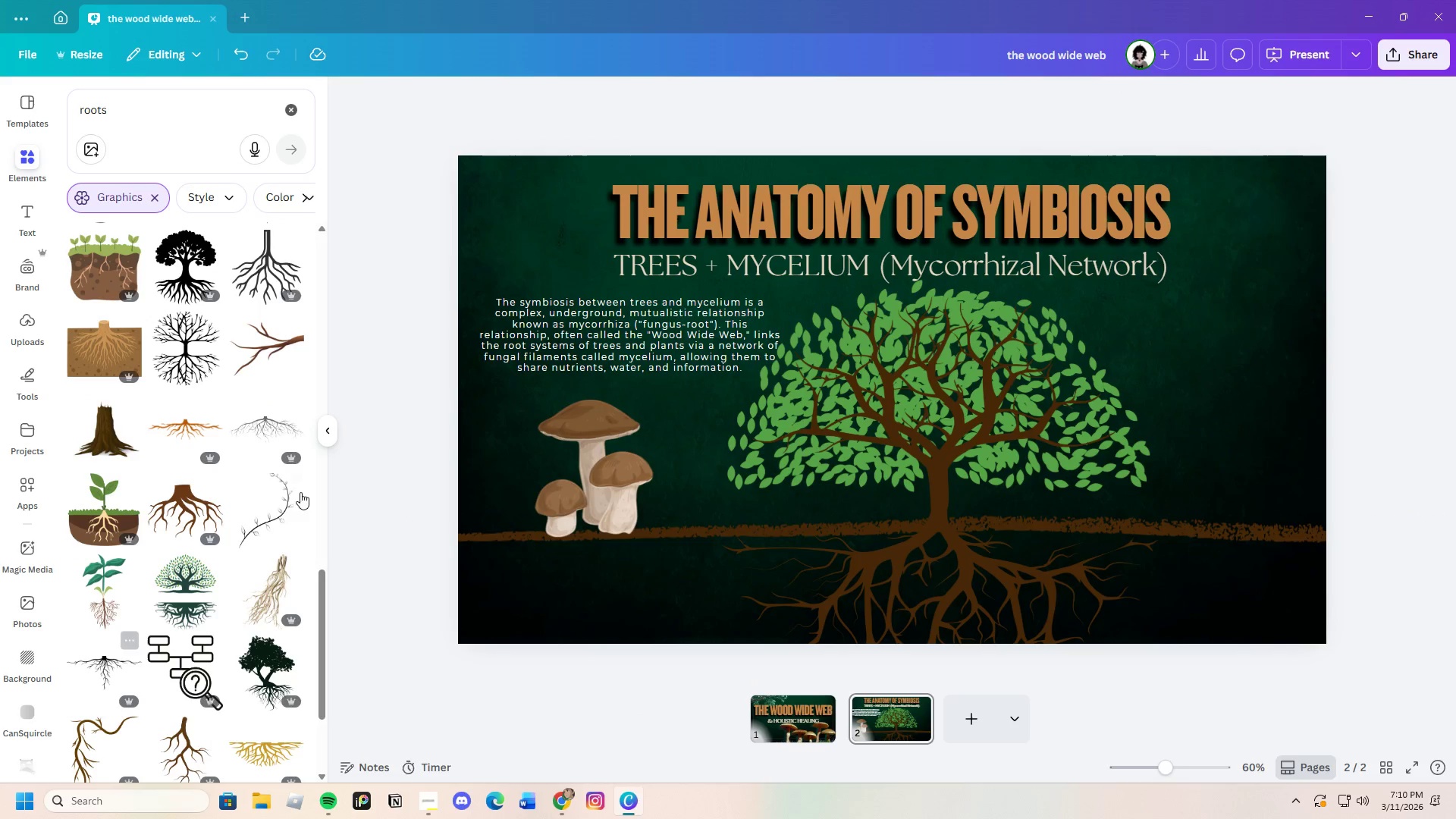 
left_click([288, 427])
 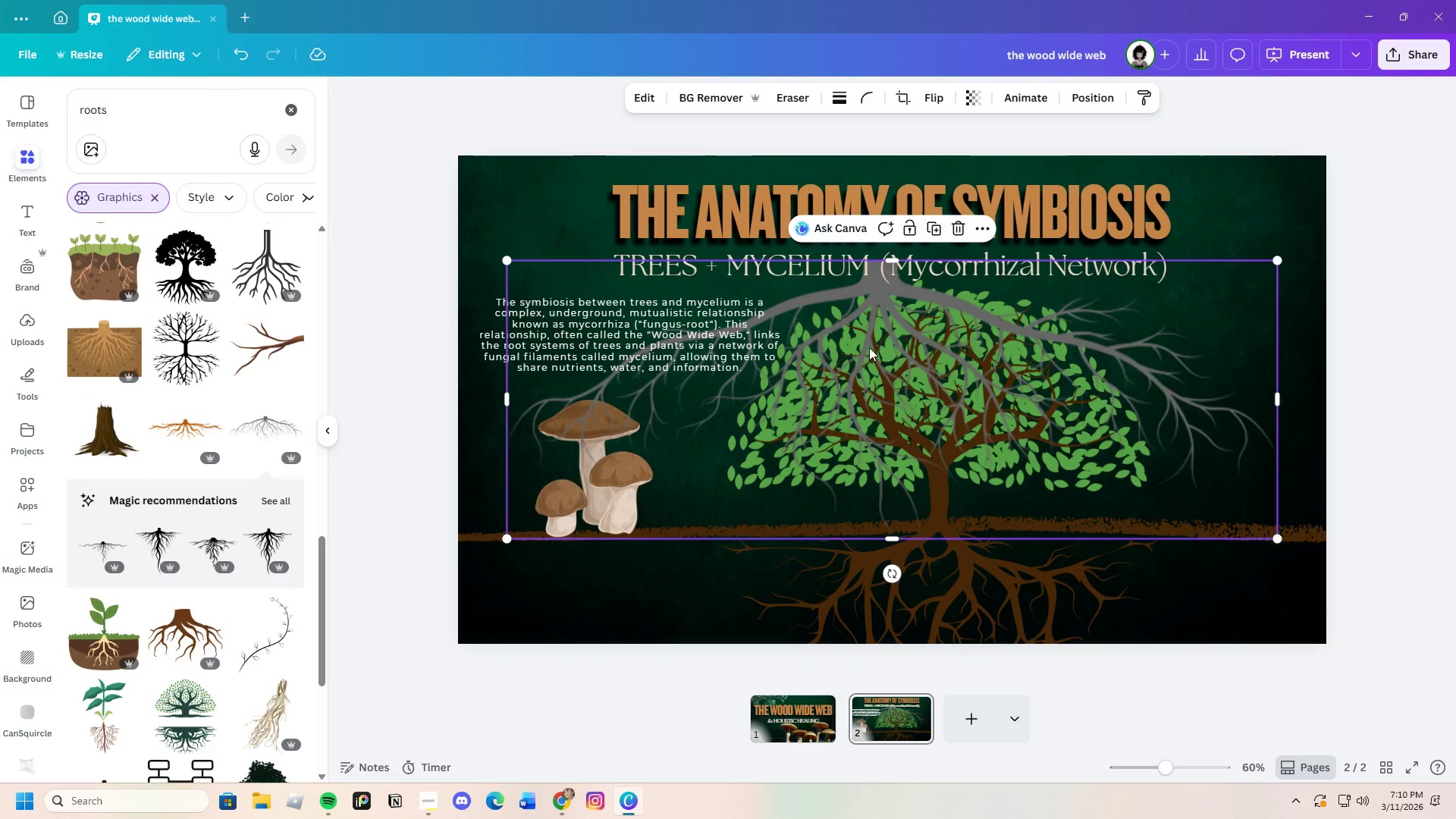 
left_click_drag(start_coordinate=[882, 337], to_coordinate=[617, 607])
 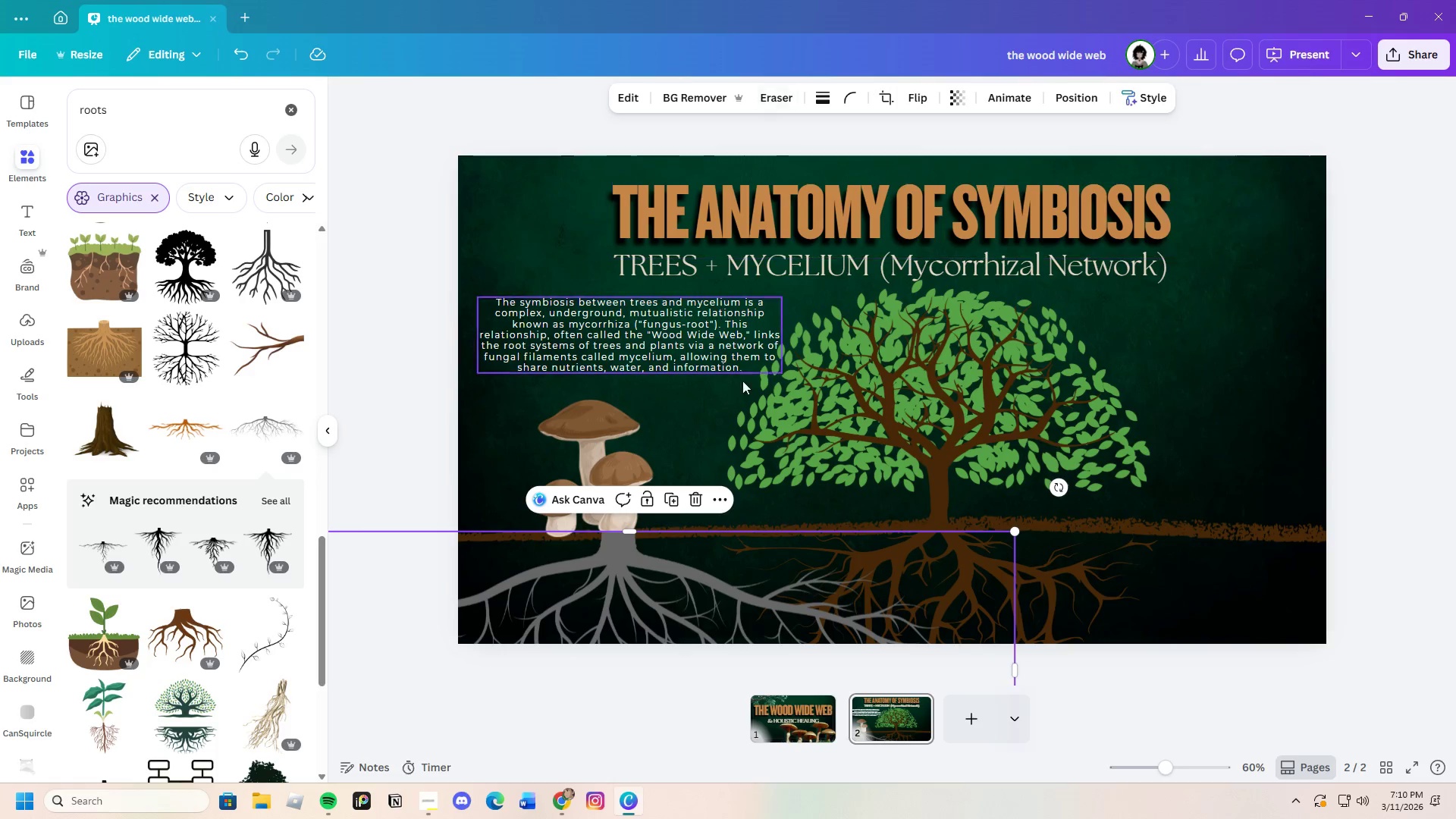 
left_click([695, 499])
 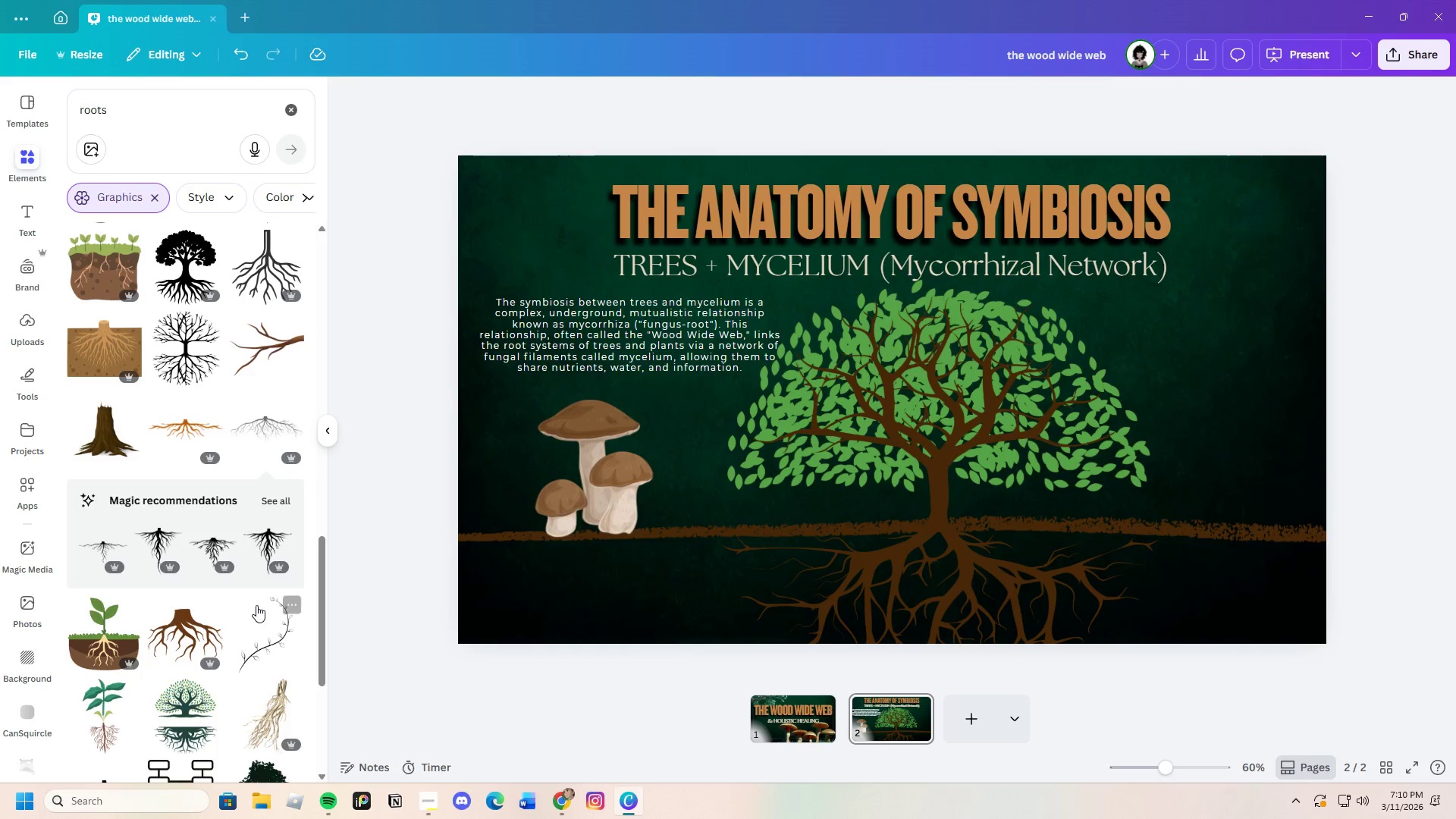 
scroll: coordinate [254, 607], scroll_direction: down, amount: 4.0
 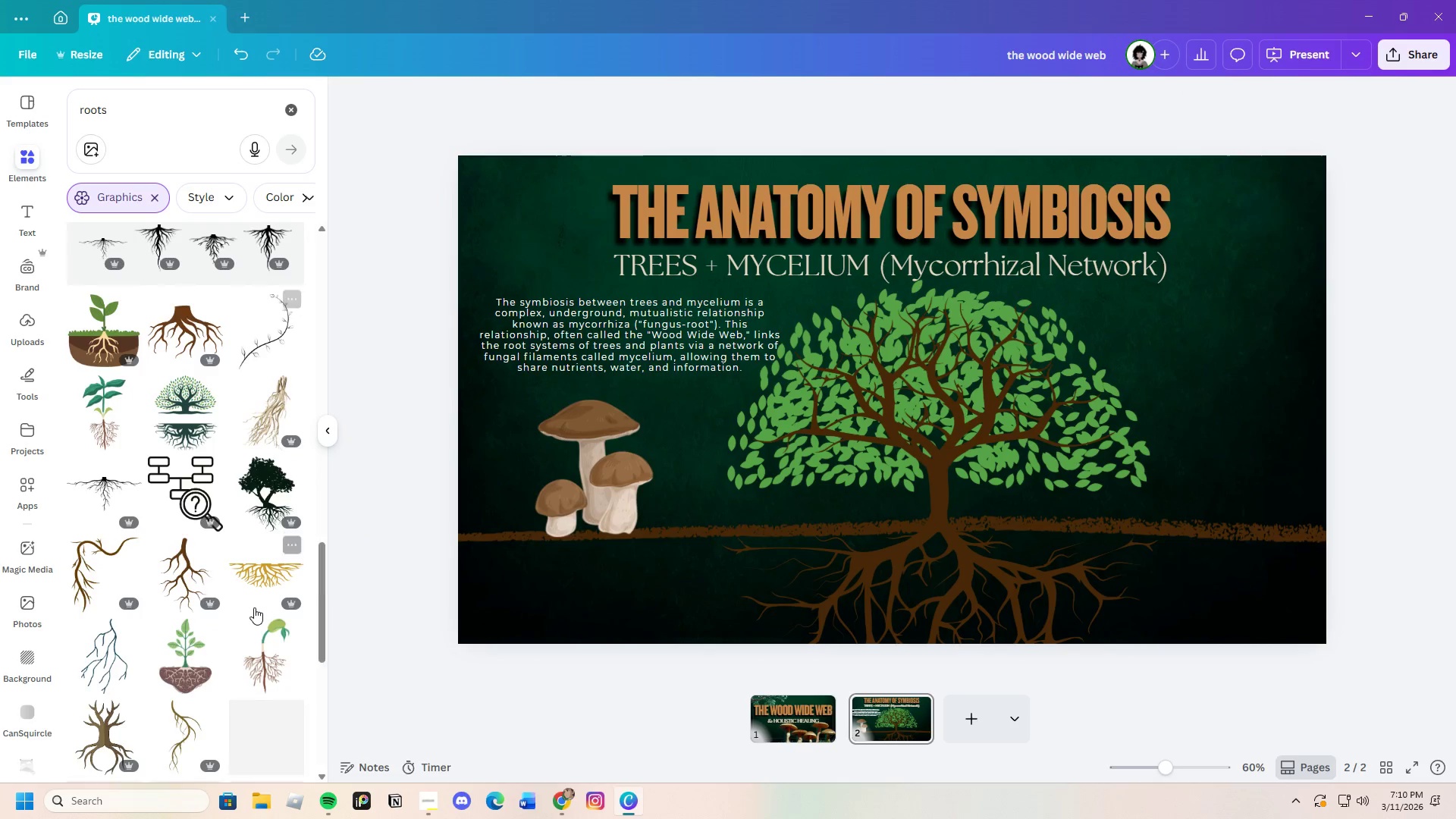 
mouse_move([262, 592])
 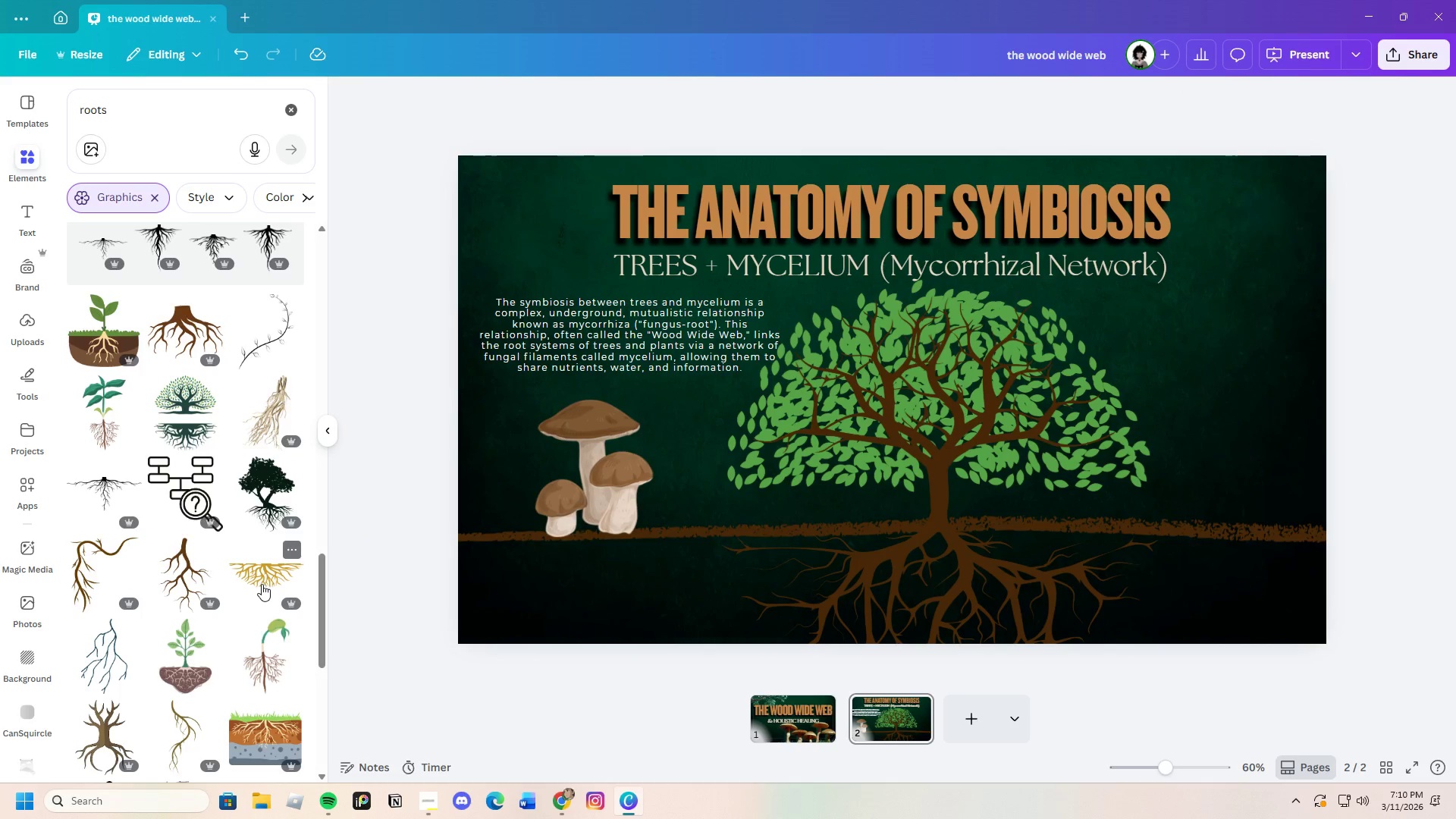 
left_click([262, 584])
 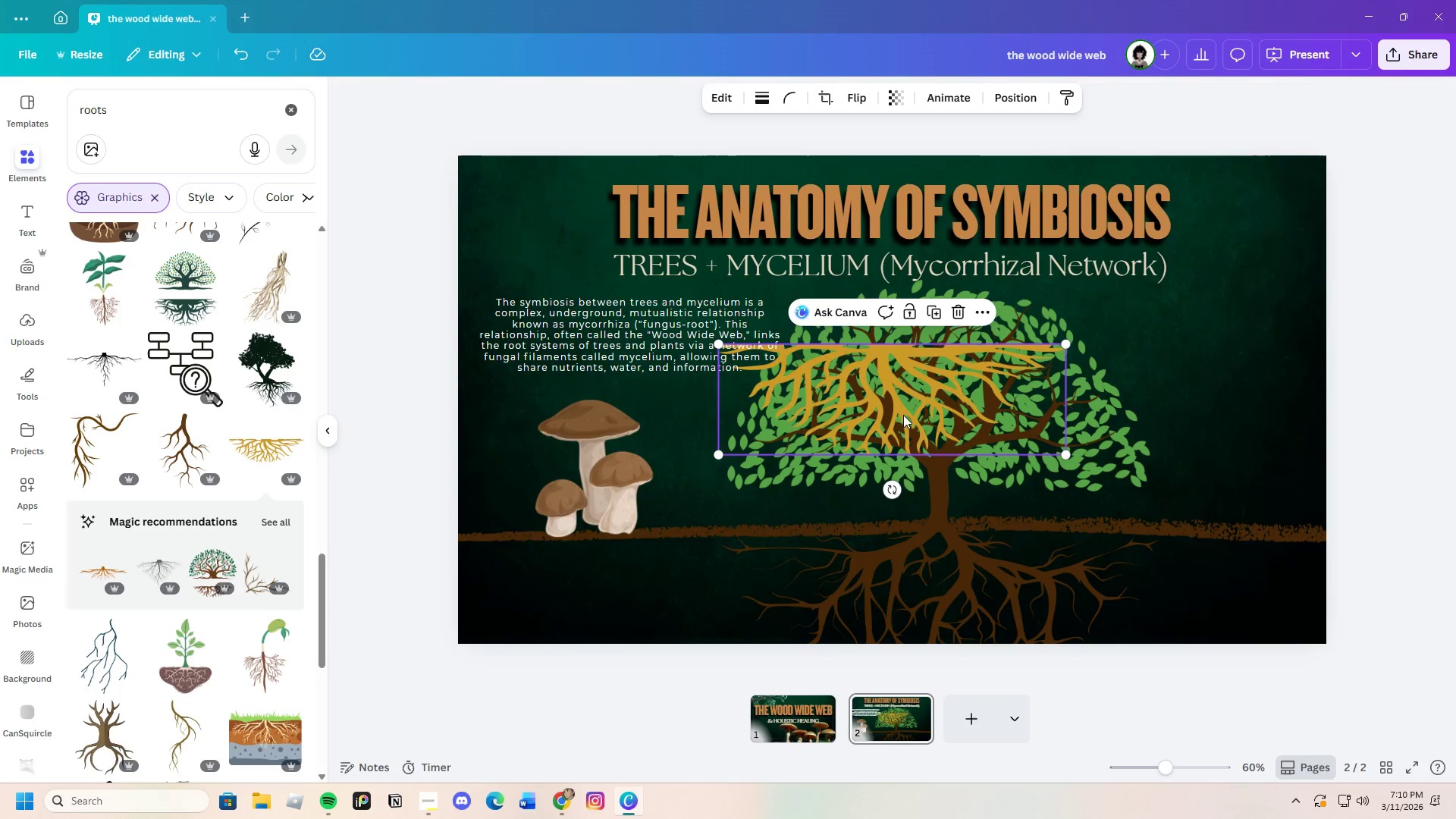 
left_click_drag(start_coordinate=[911, 397], to_coordinate=[639, 582])
 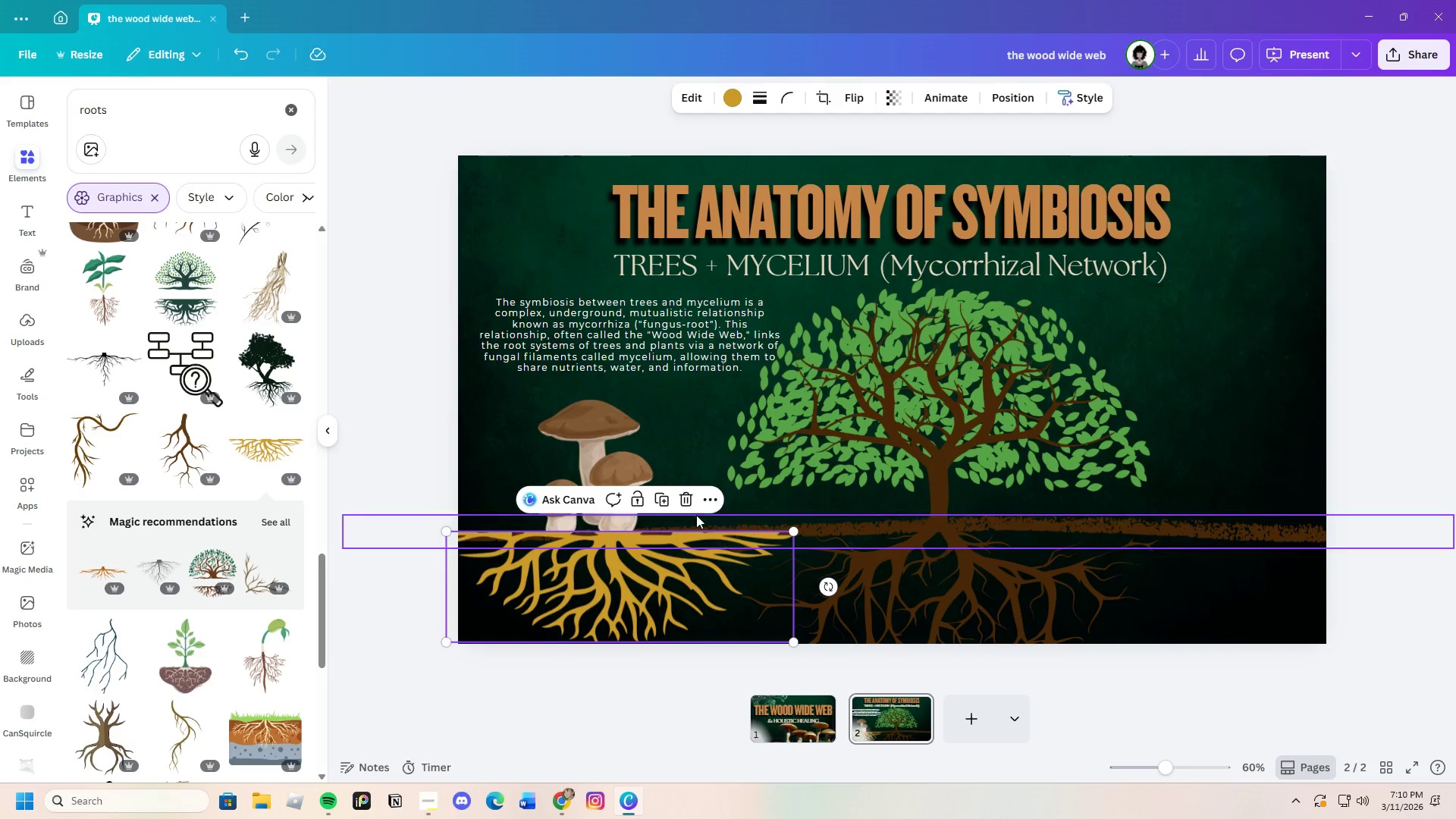 
left_click([689, 499])
 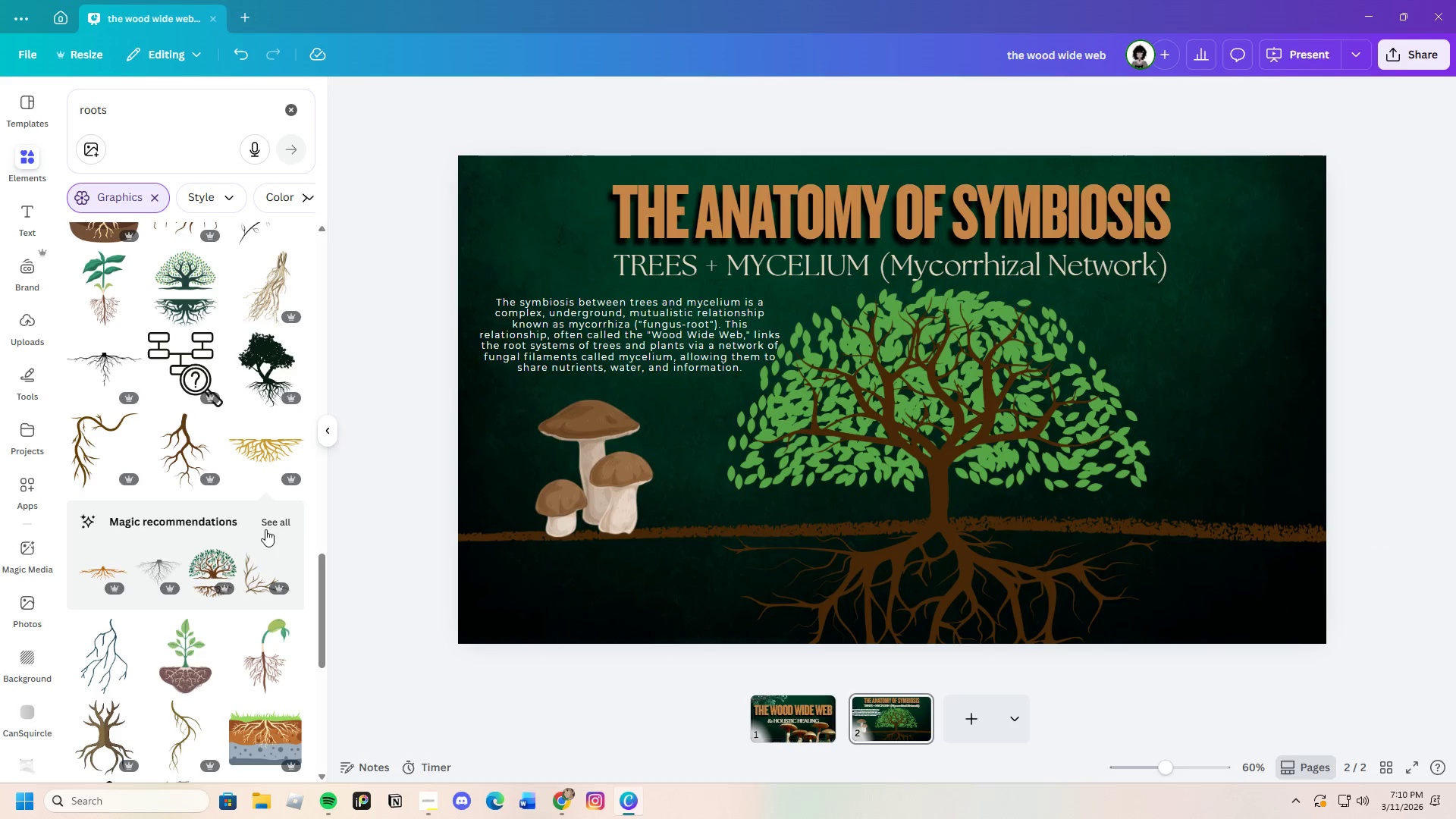 
left_click([272, 516])
 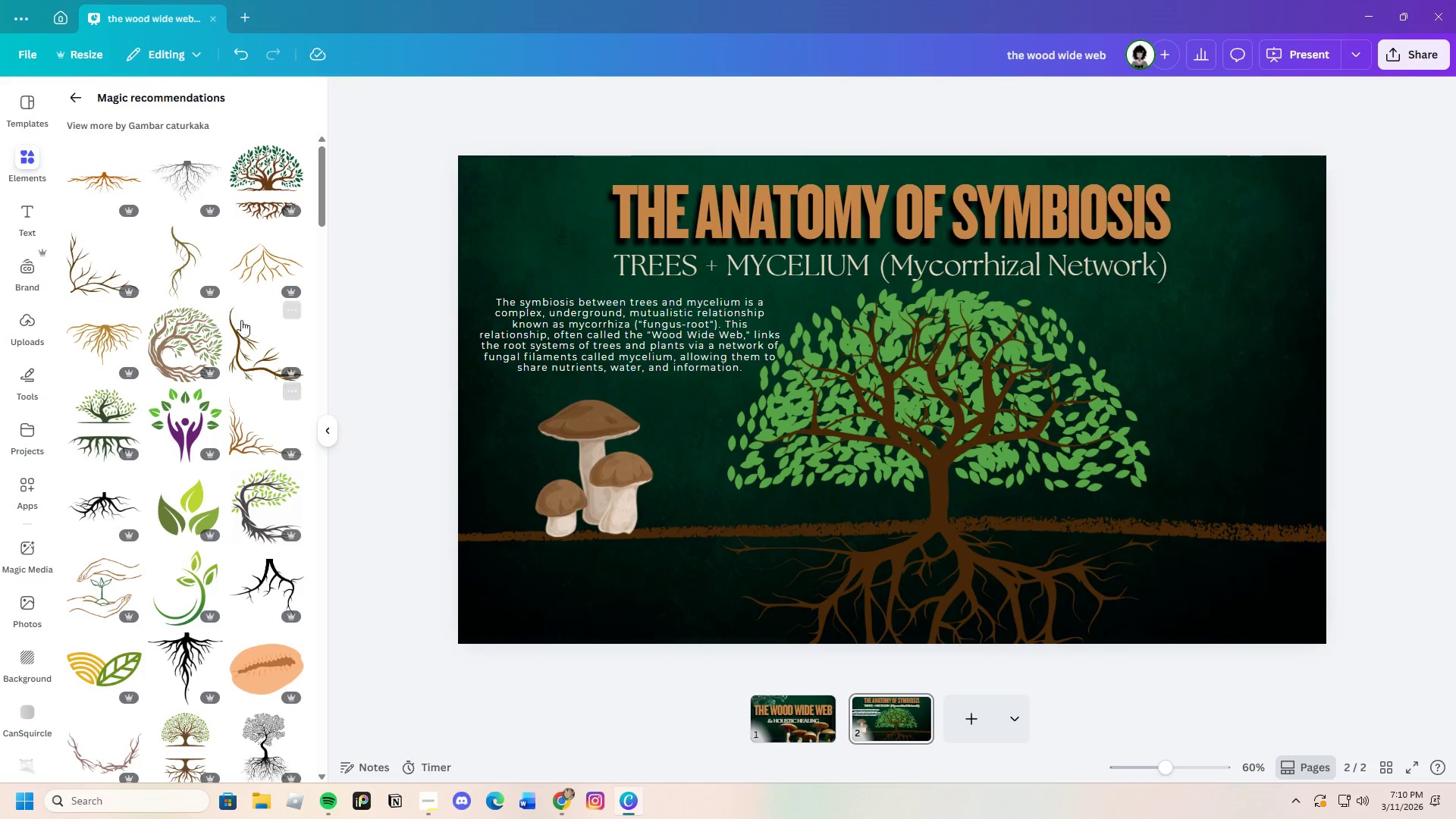 
left_click([186, 176])
 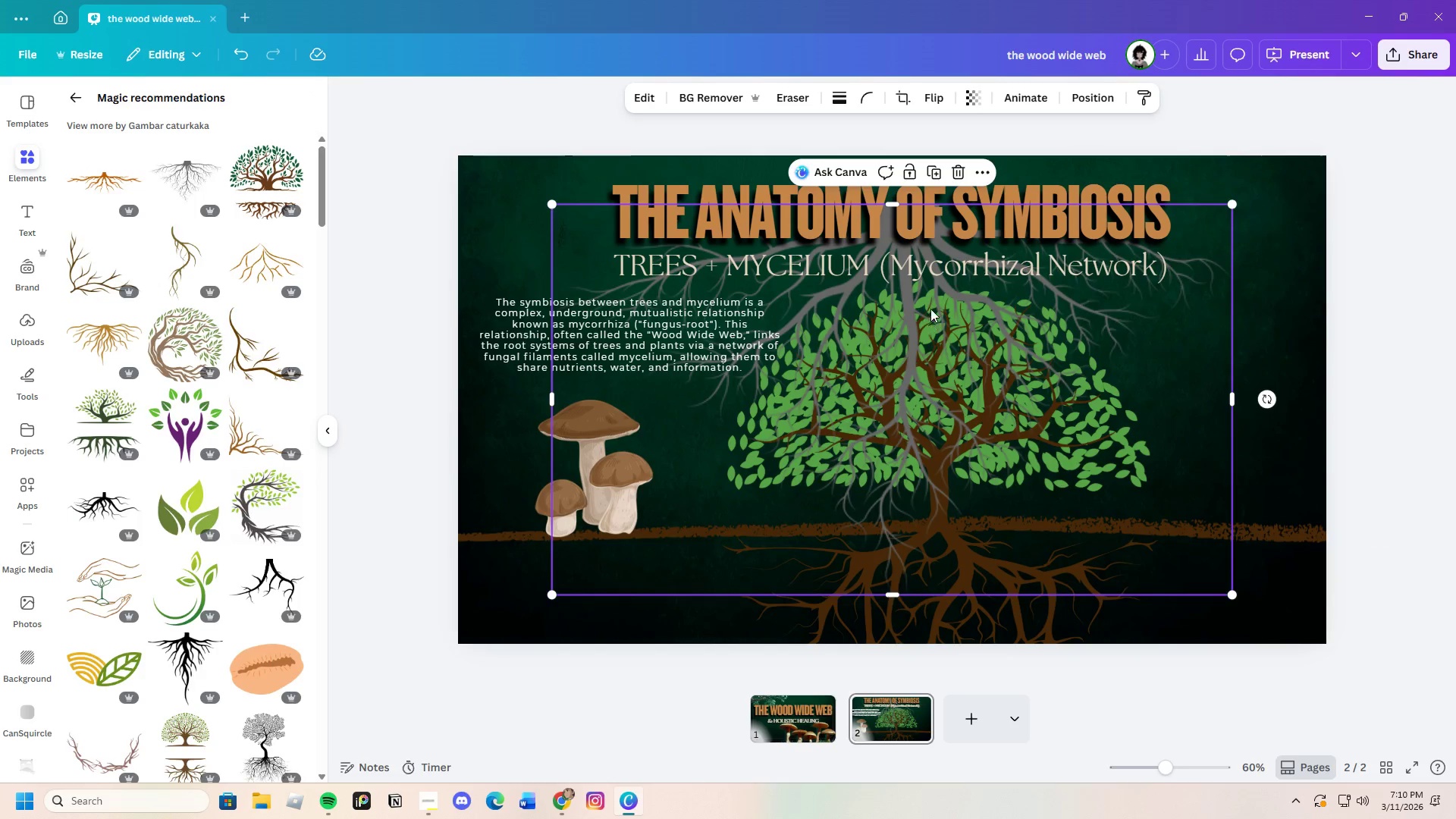 
left_click_drag(start_coordinate=[931, 305], to_coordinate=[641, 628])
 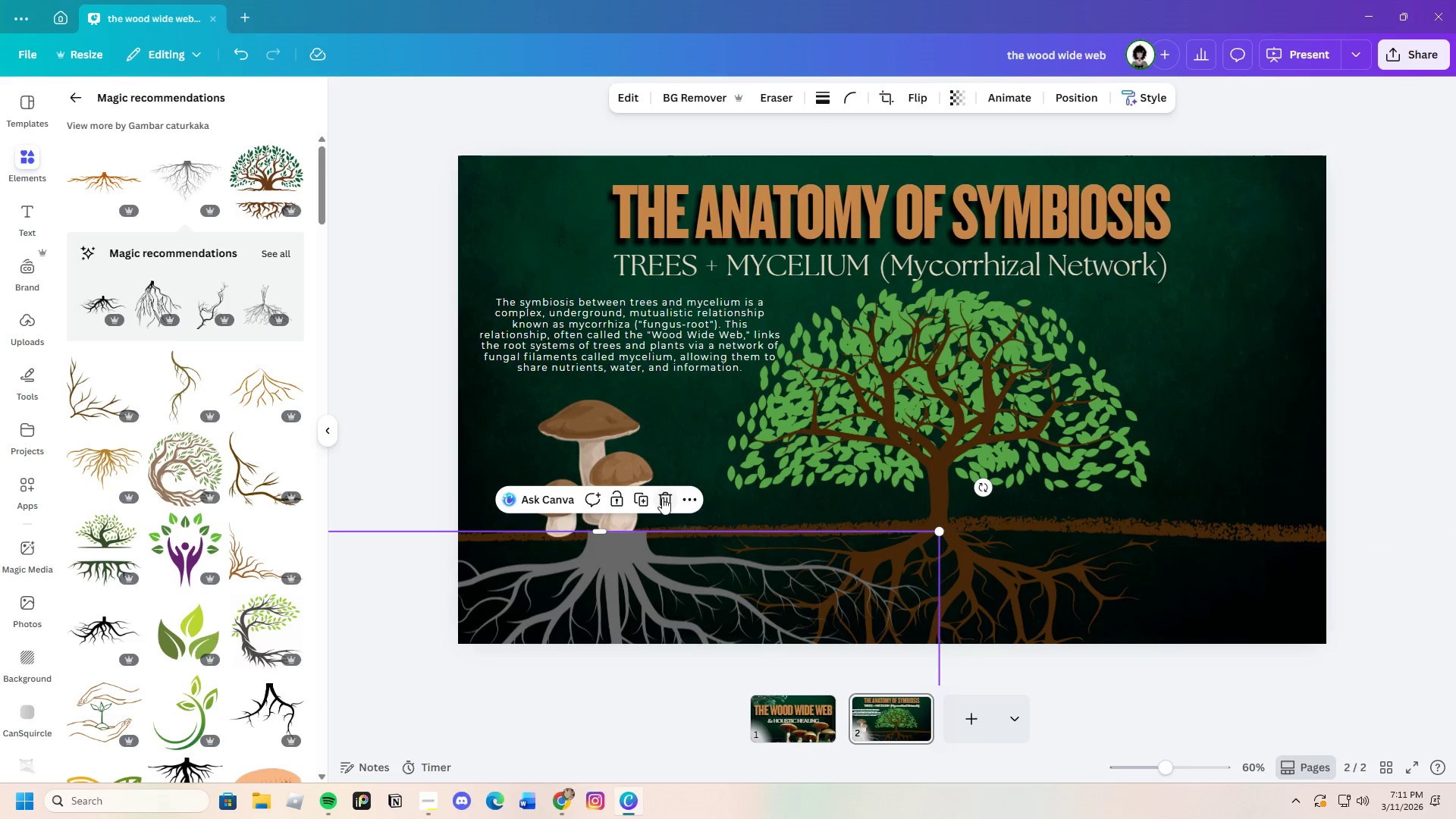 
left_click([661, 497])
 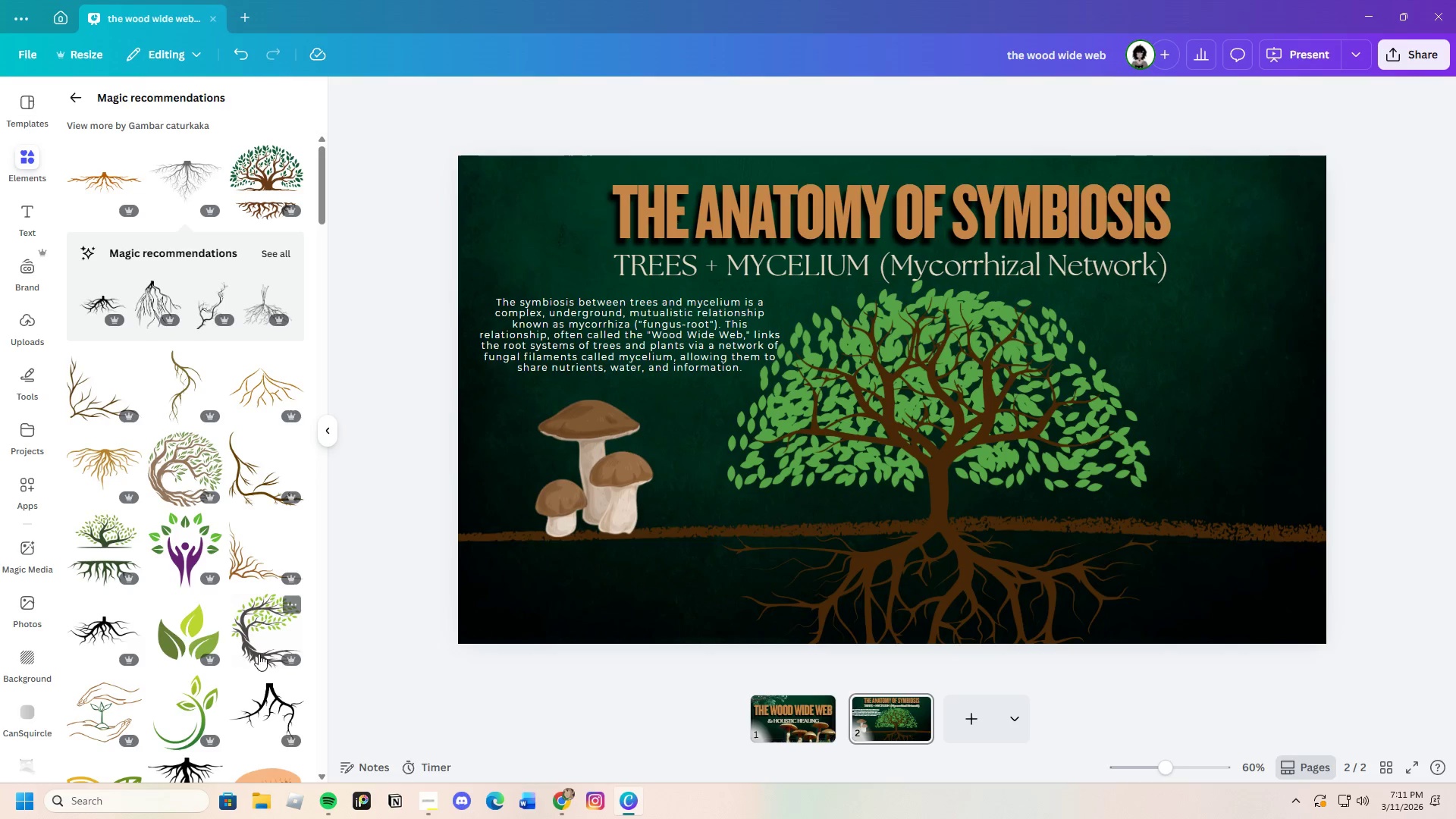 
scroll: coordinate [225, 665], scroll_direction: down, amount: 13.0
 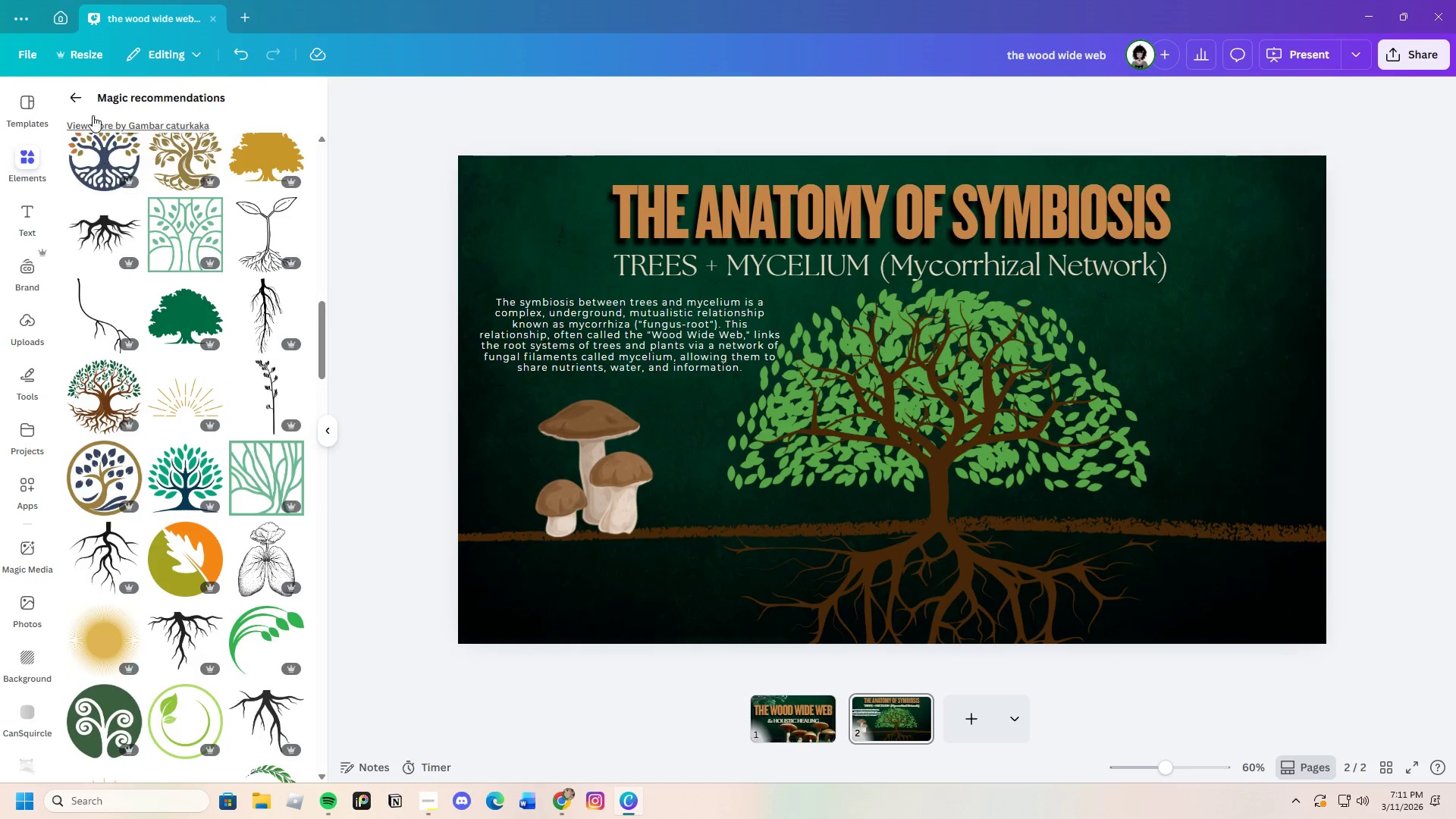 
left_click([87, 103])
 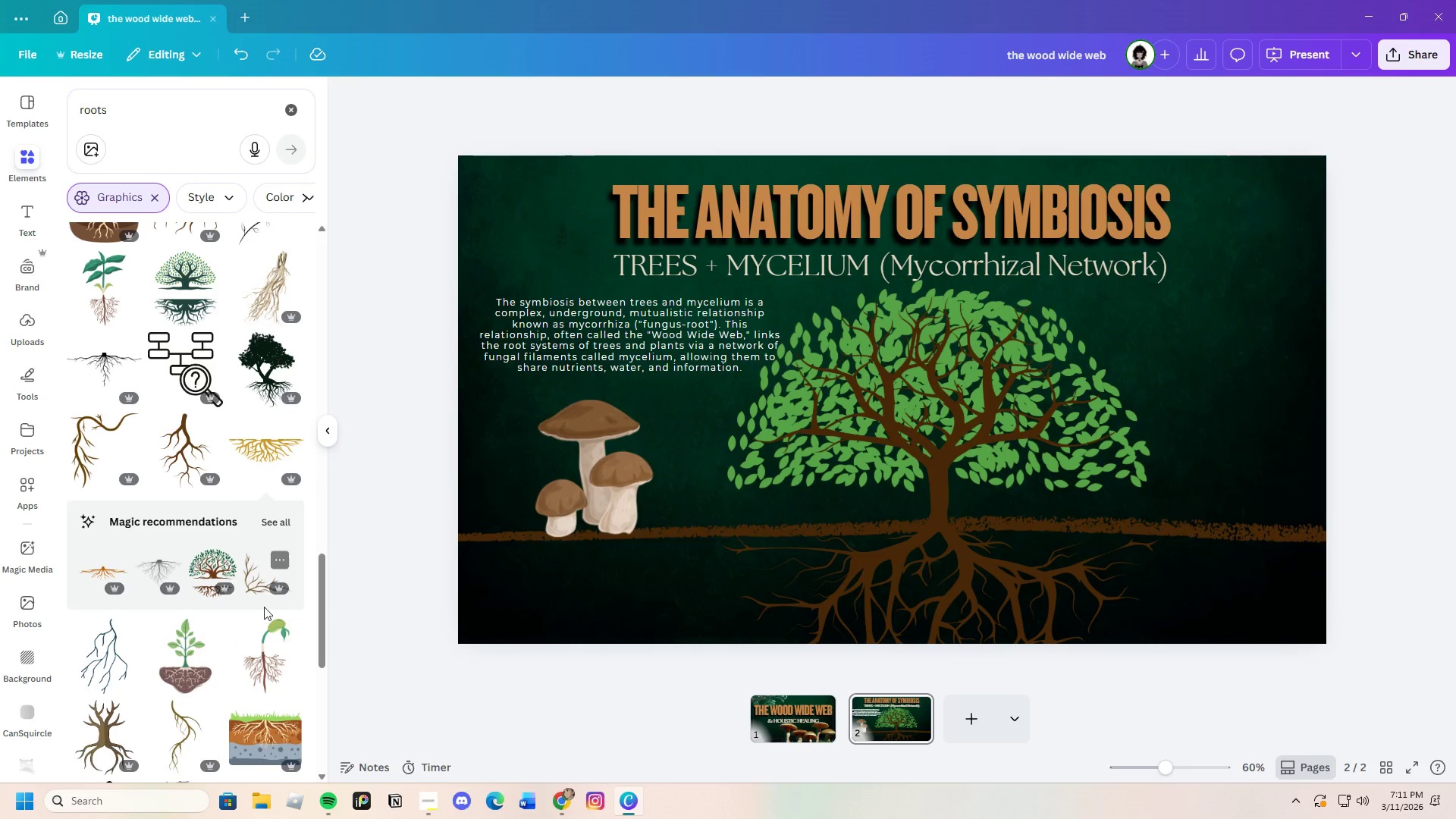 
scroll: coordinate [261, 618], scroll_direction: down, amount: 3.0
 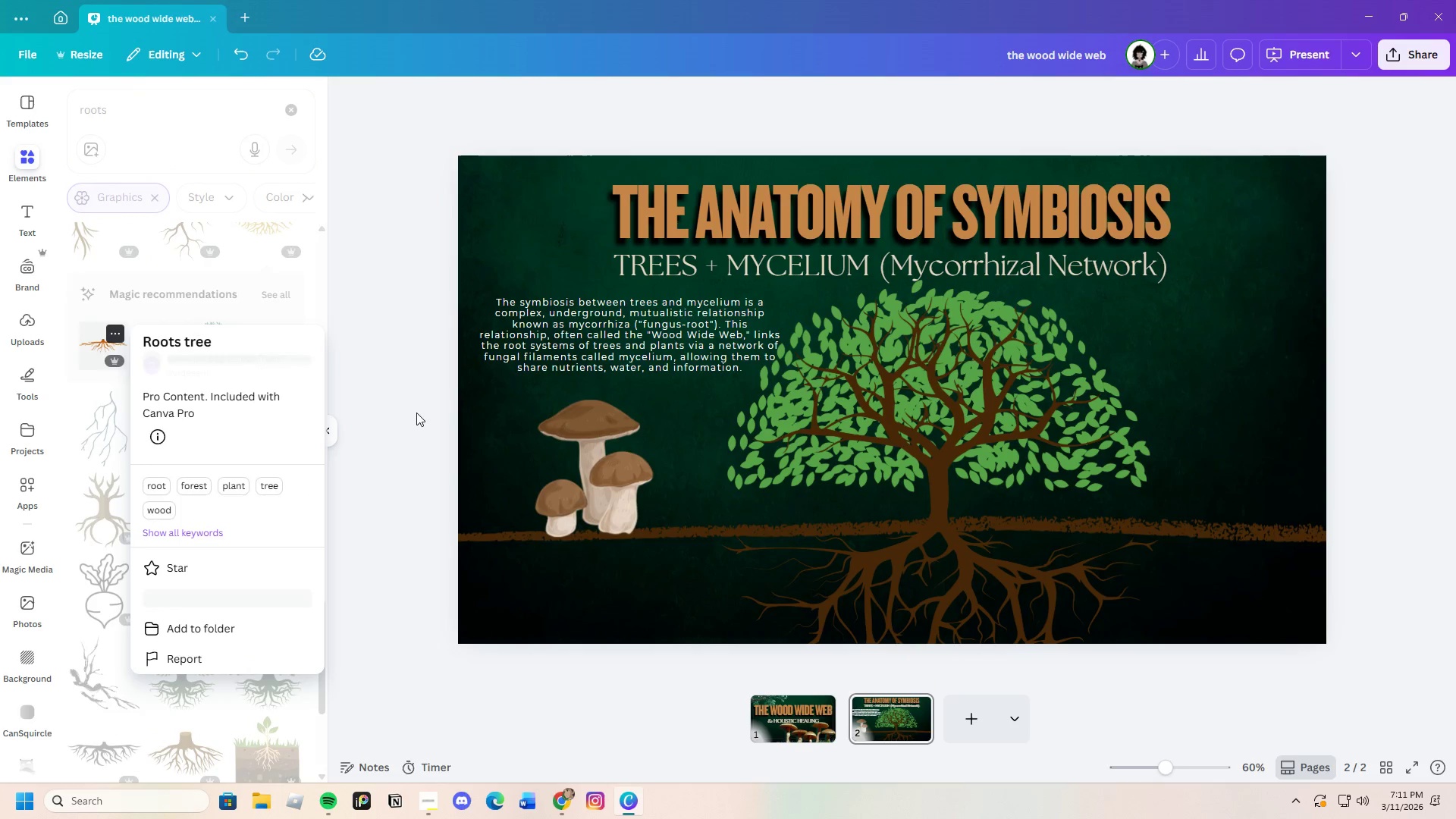 
left_click_drag(start_coordinate=[75, 337], to_coordinate=[79, 337])
 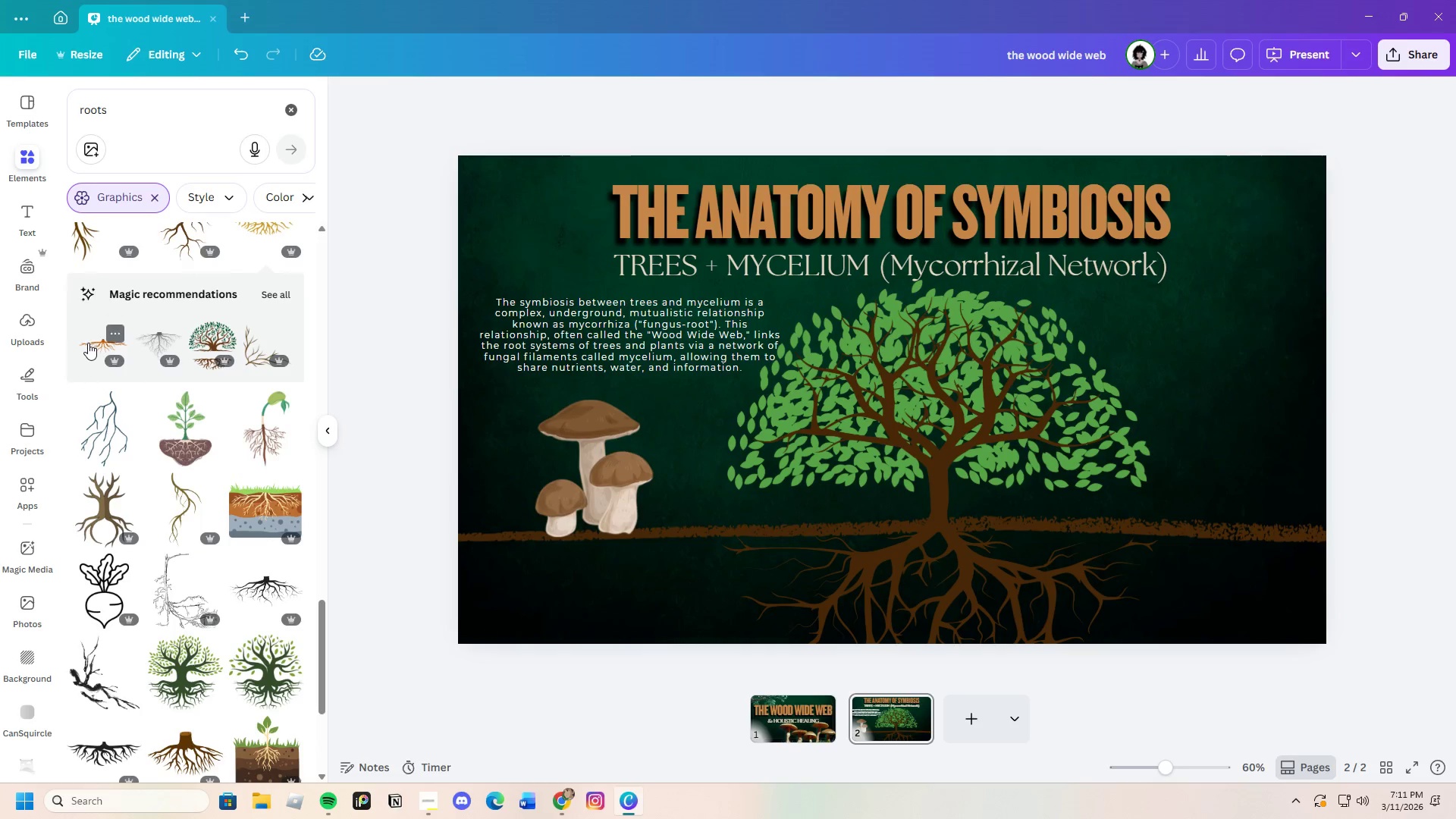 
double_click([88, 343])
 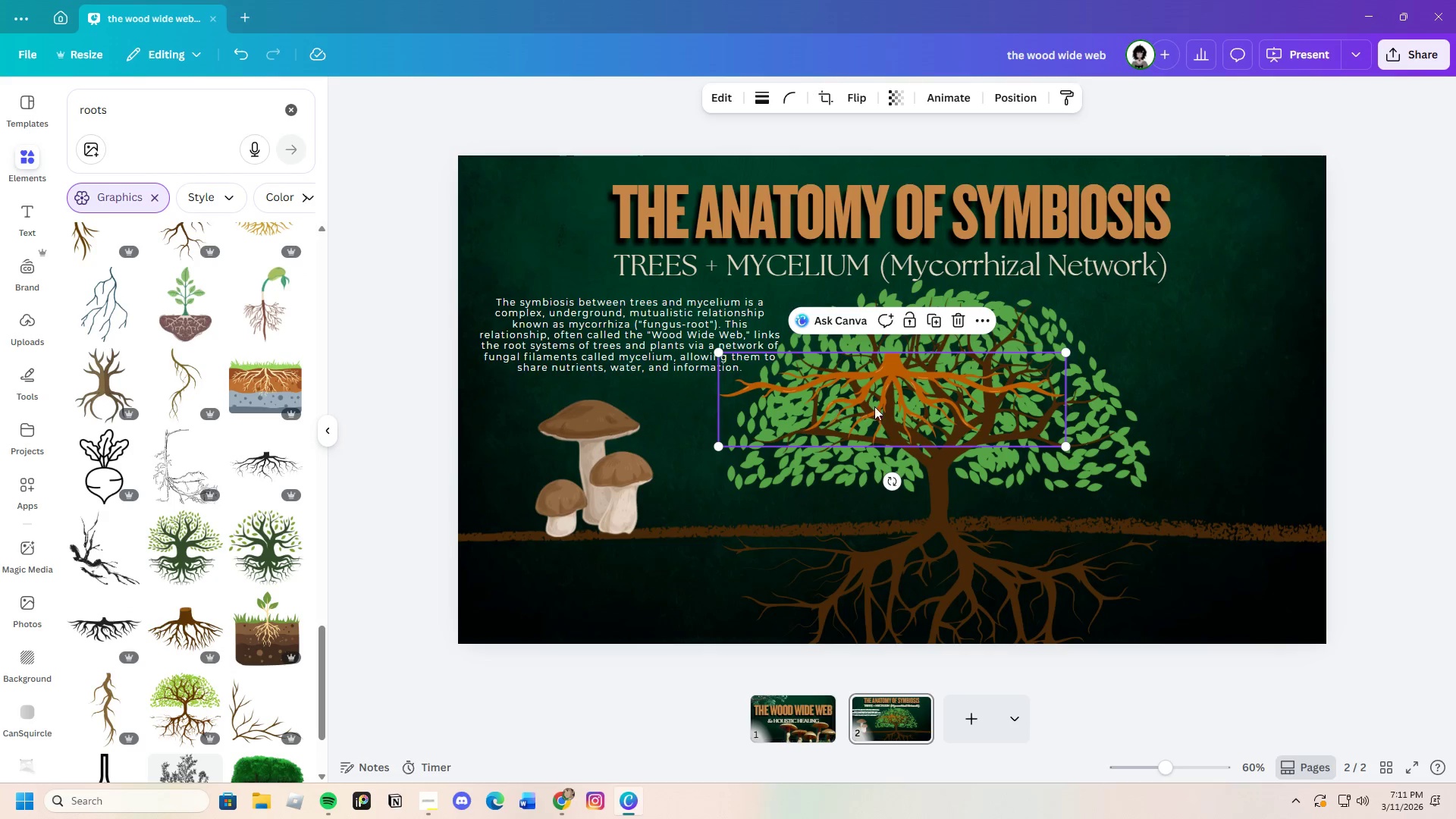 
left_click_drag(start_coordinate=[915, 393], to_coordinate=[636, 569])
 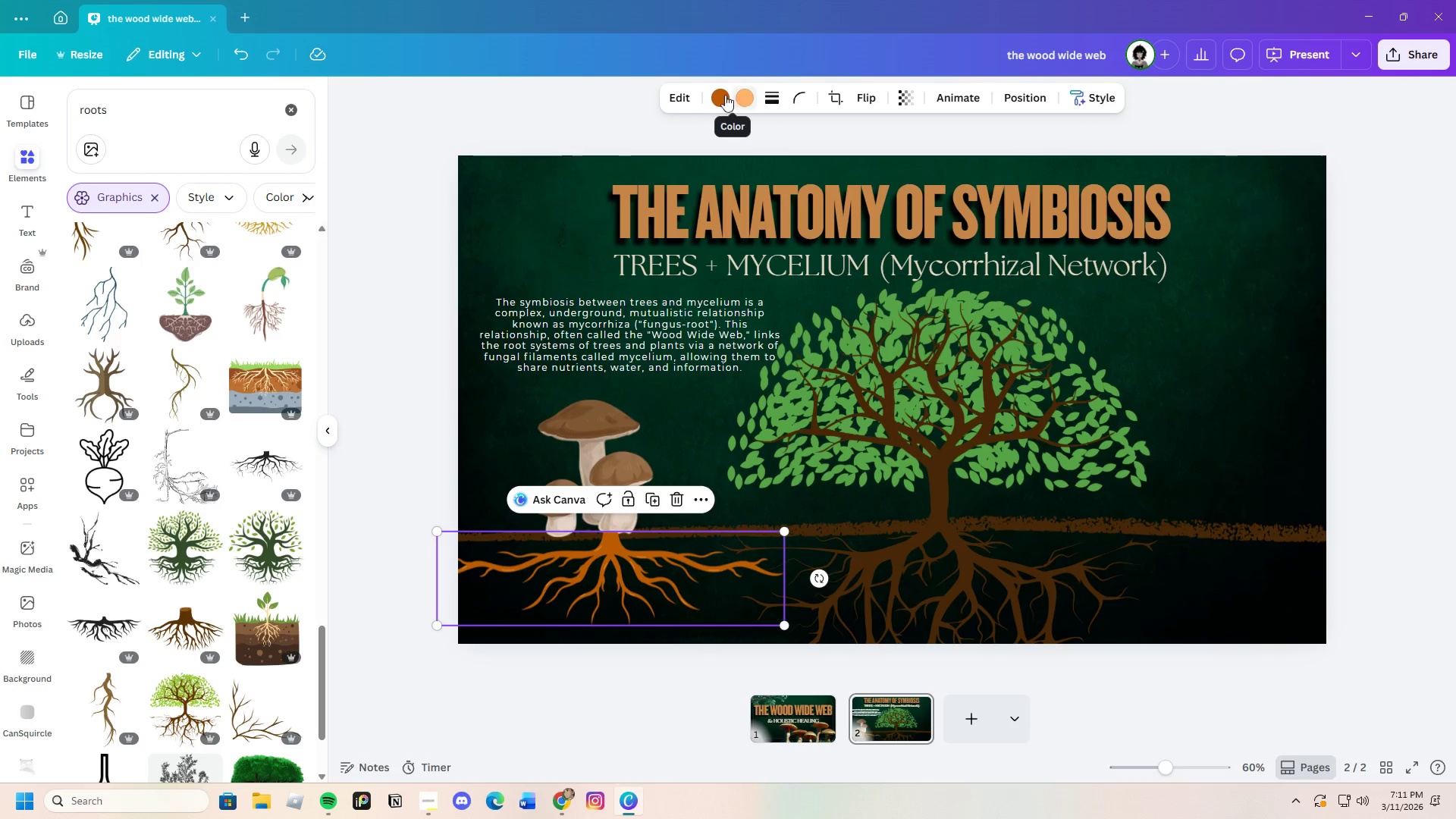 
left_click([720, 96])
 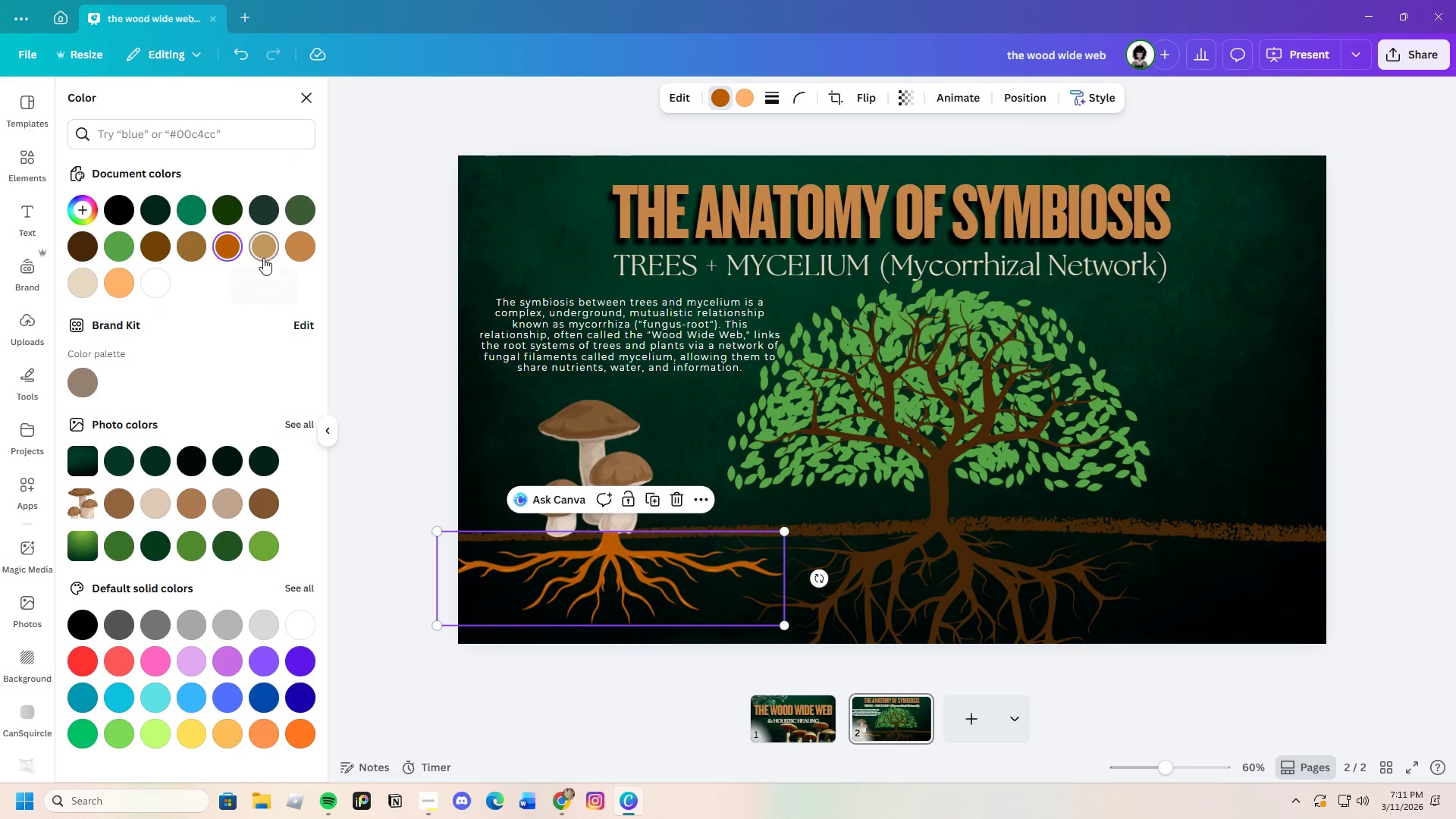 
left_click([83, 287])
 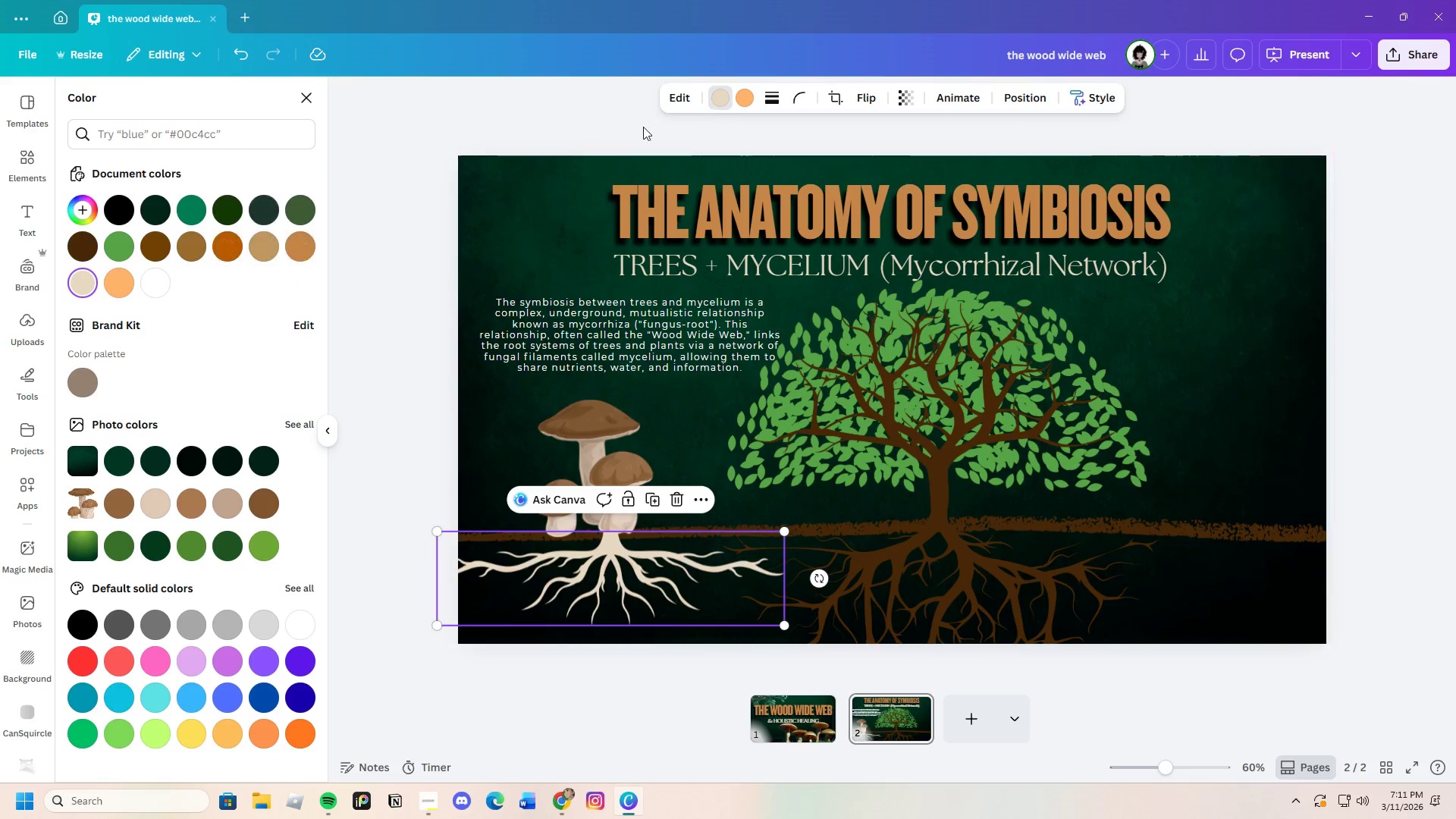 
left_click([748, 103])
 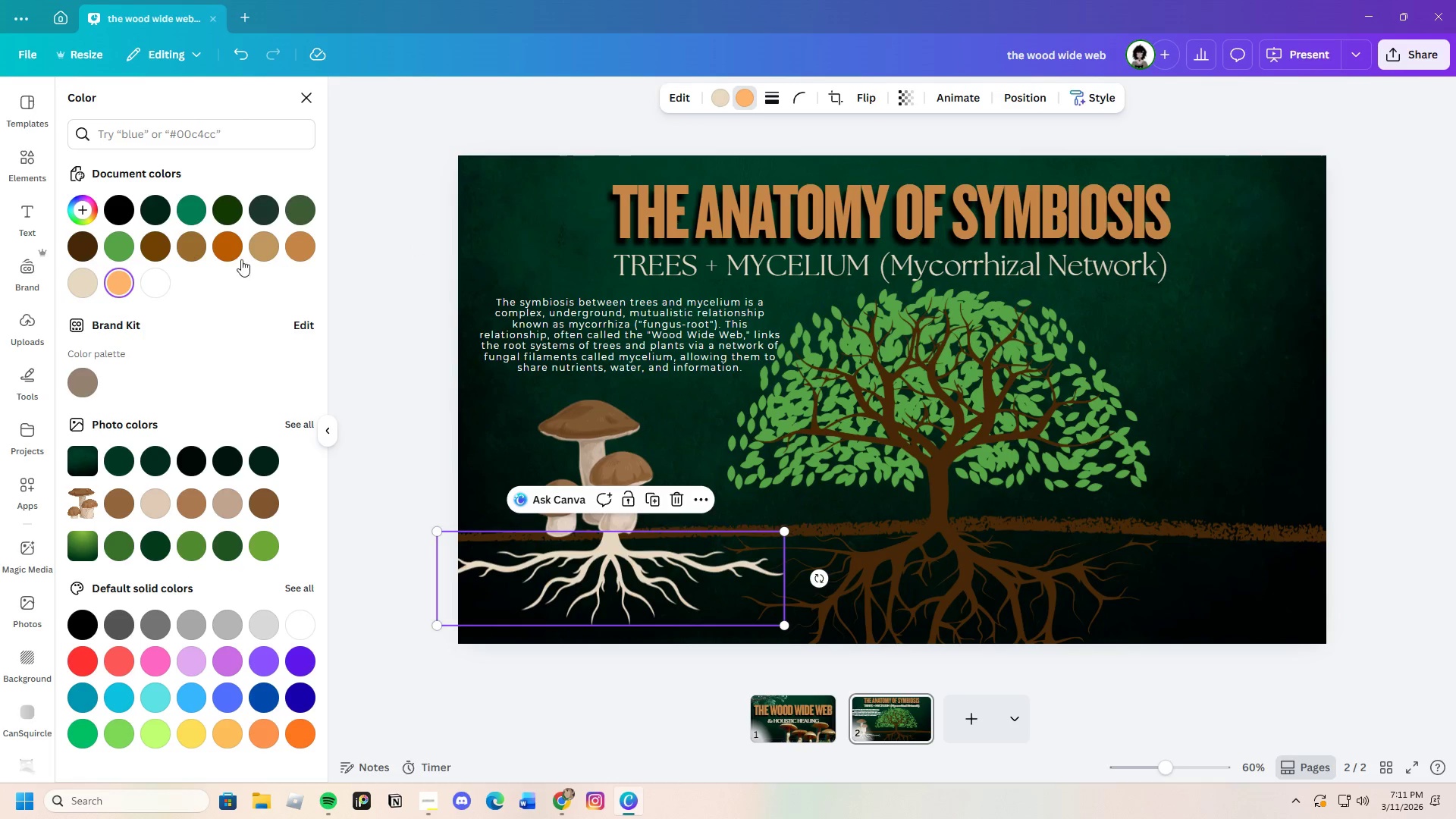 
left_click([266, 246])
 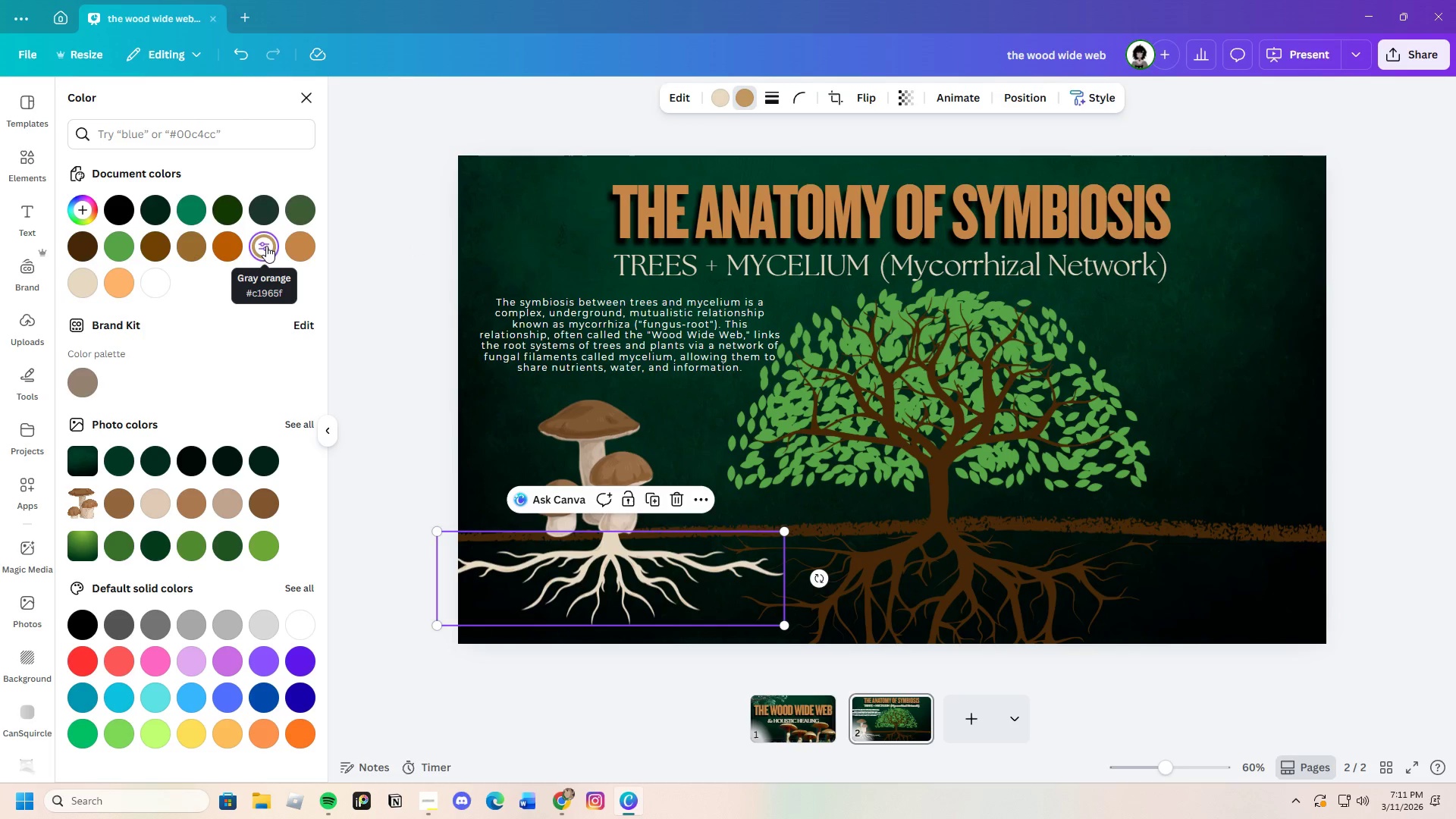 
left_click([125, 281])
 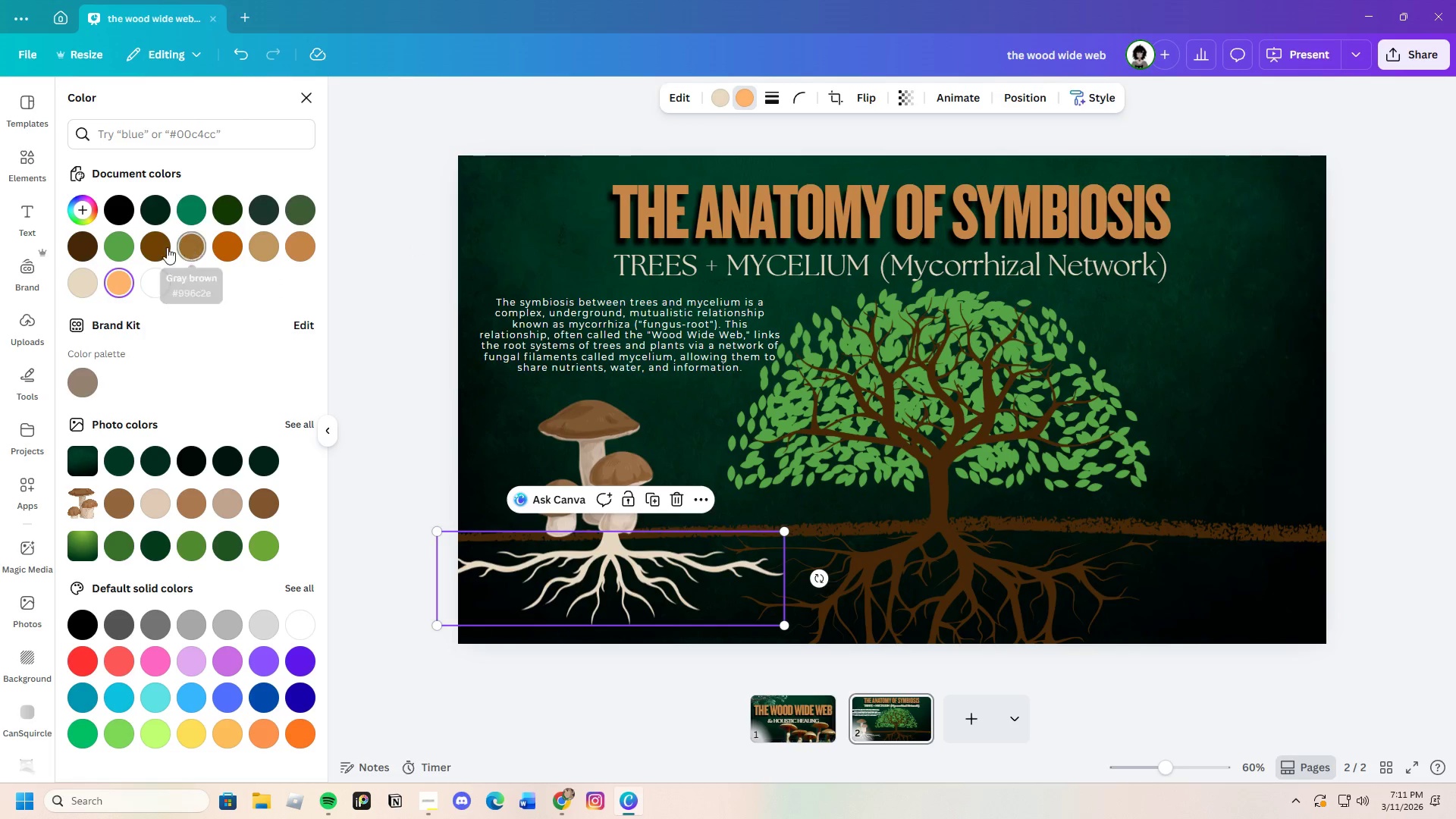 
left_click([190, 245])
 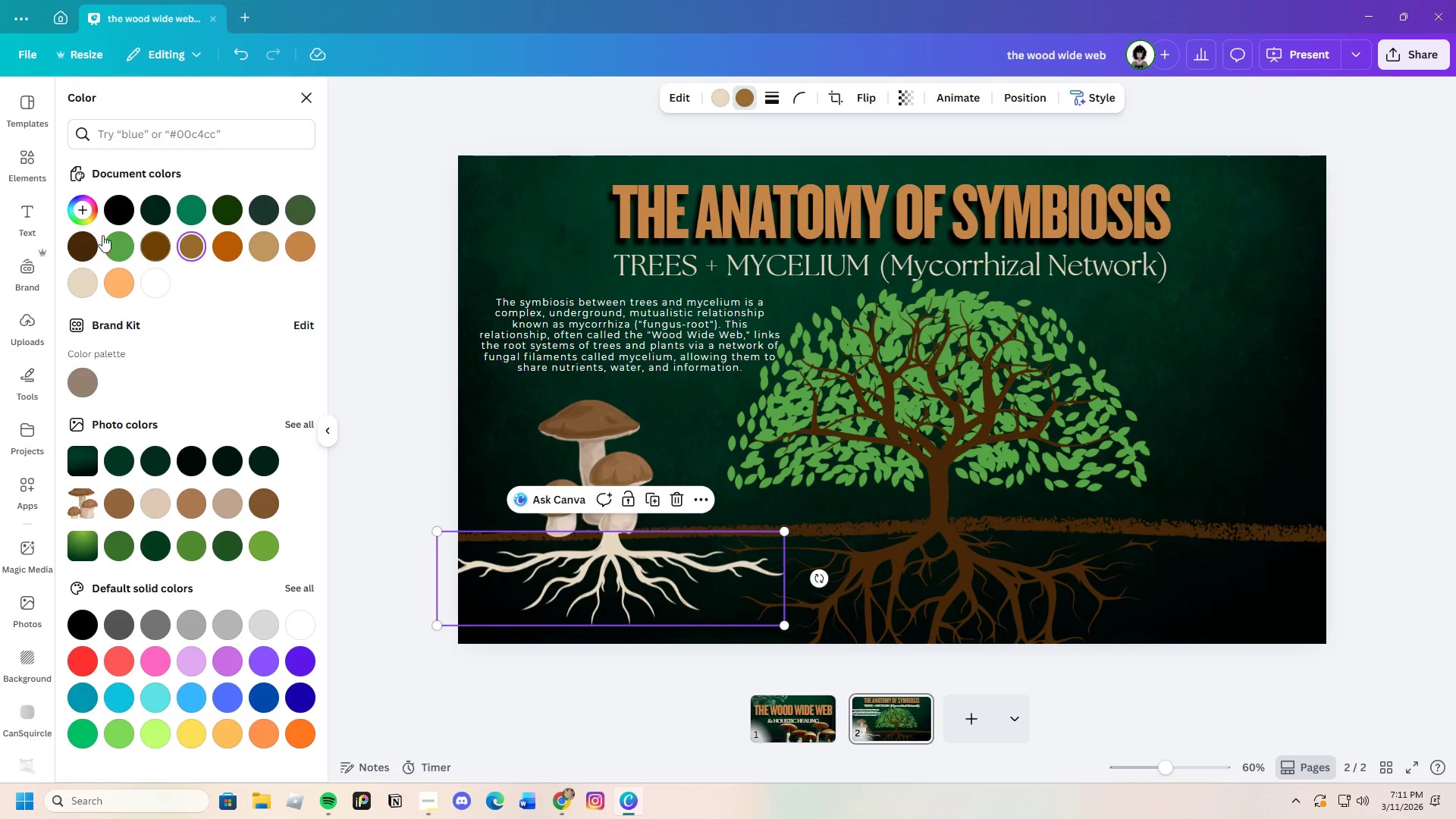 
left_click([79, 209])
 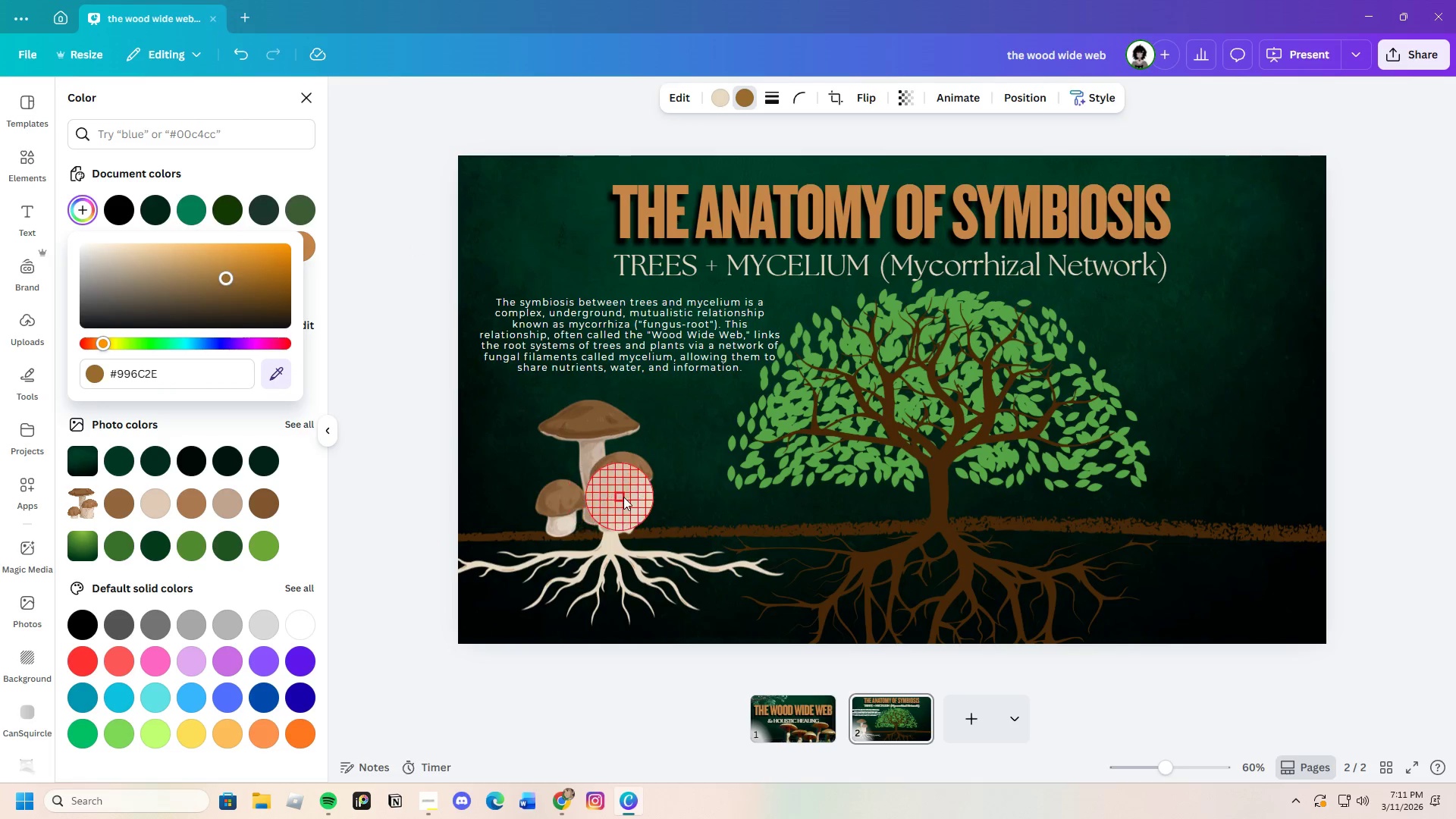 
left_click([623, 504])
 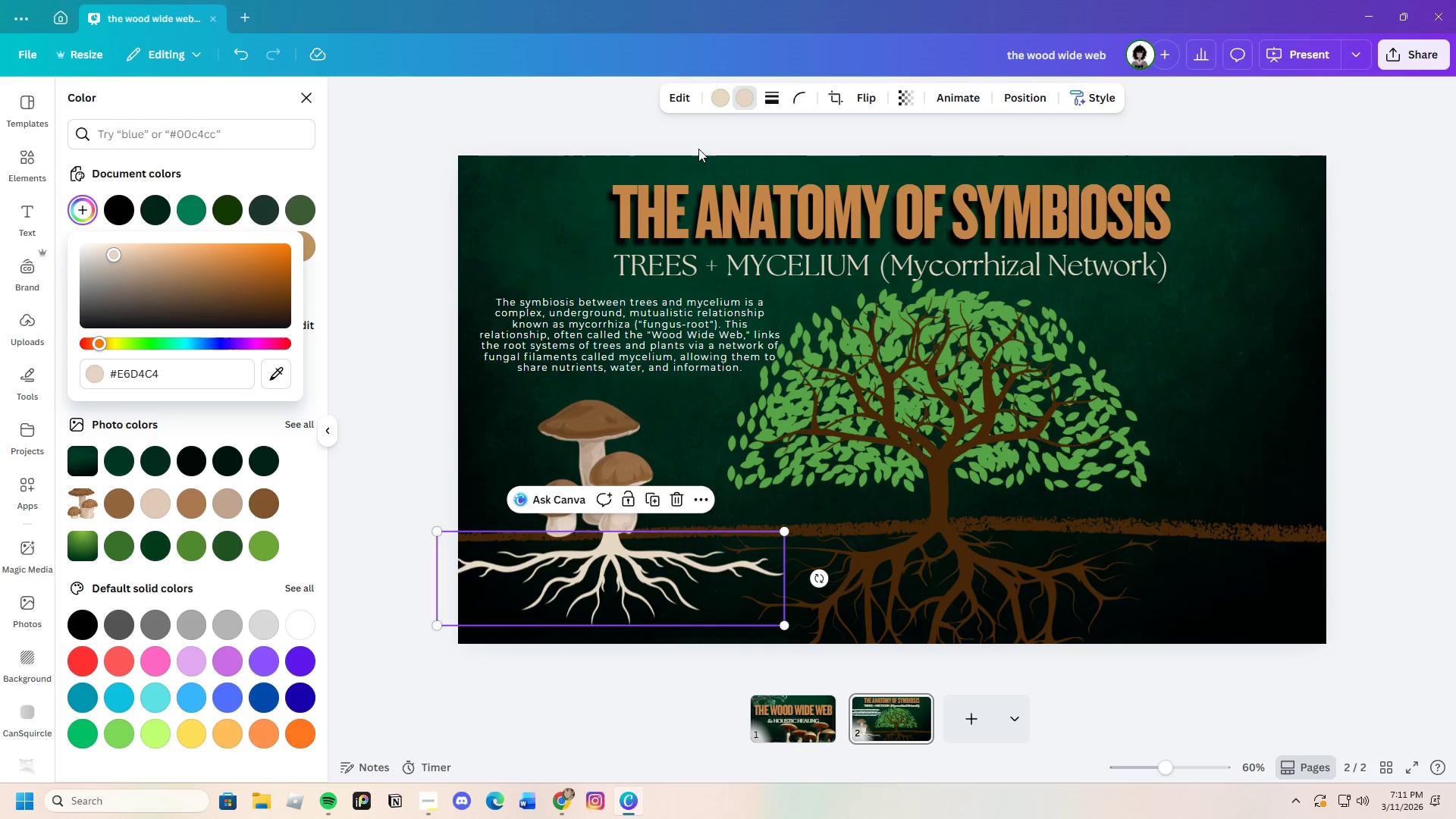 
left_click([717, 102])
 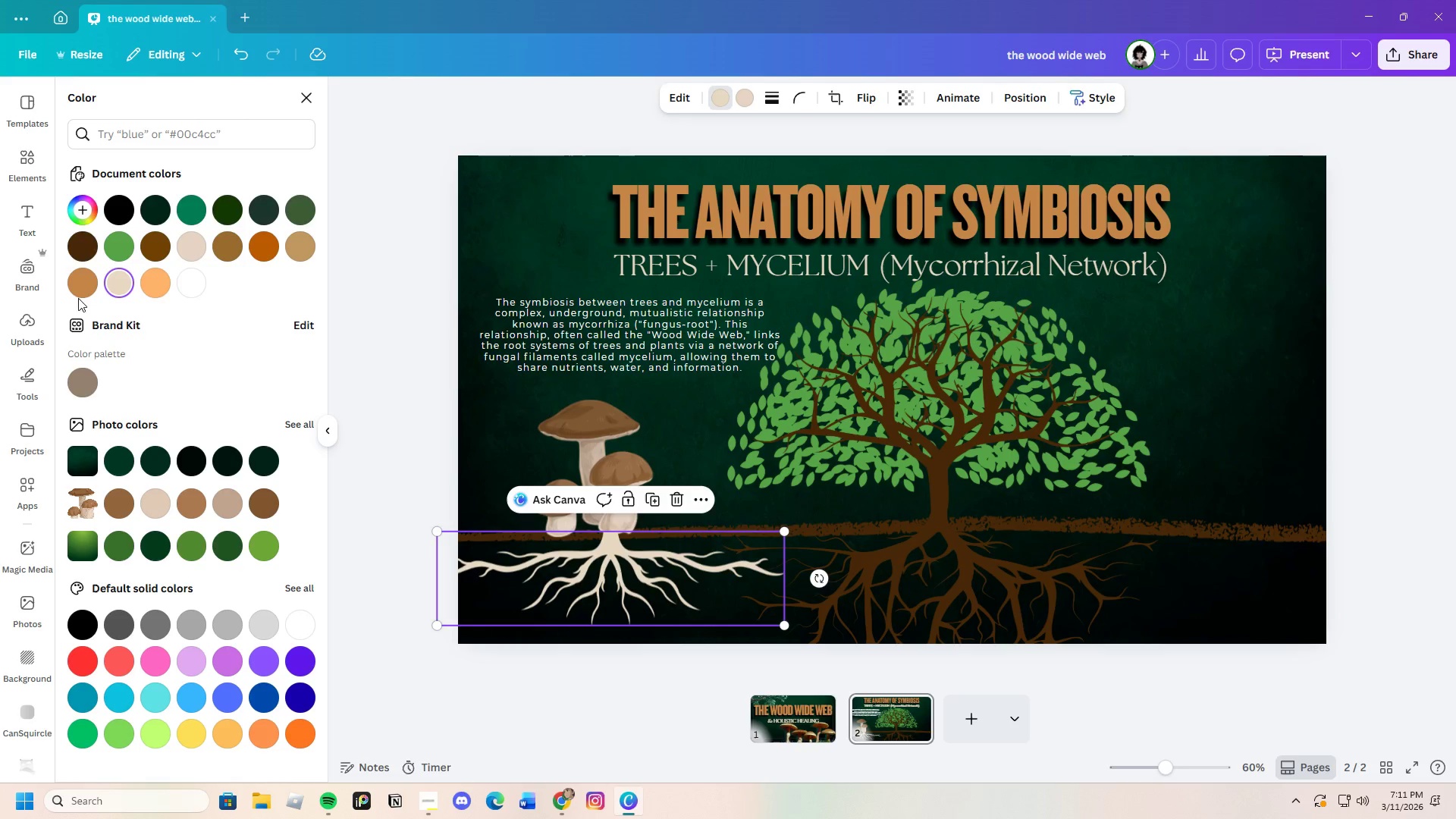 
left_click([79, 206])
 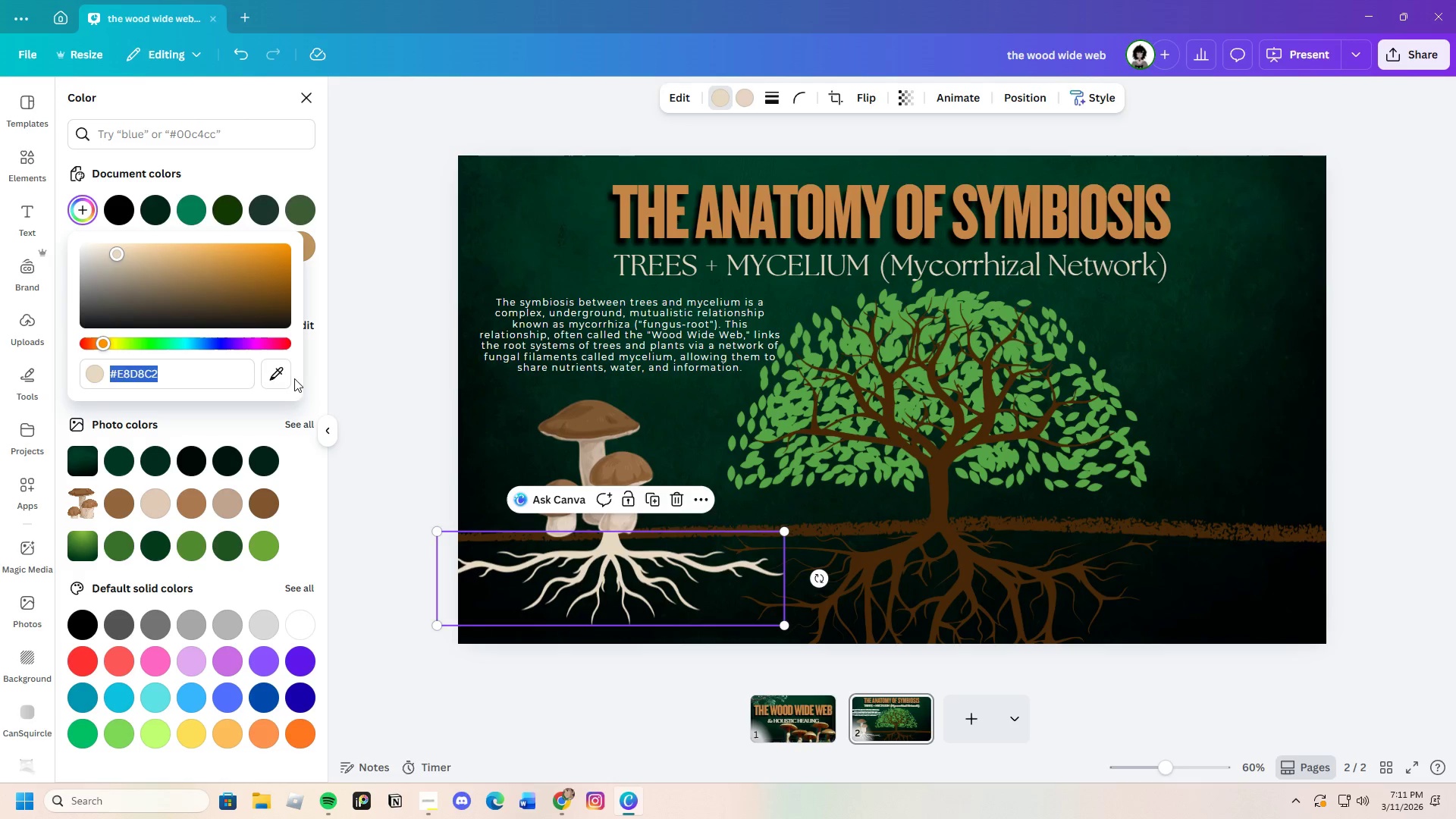 
left_click([284, 378])
 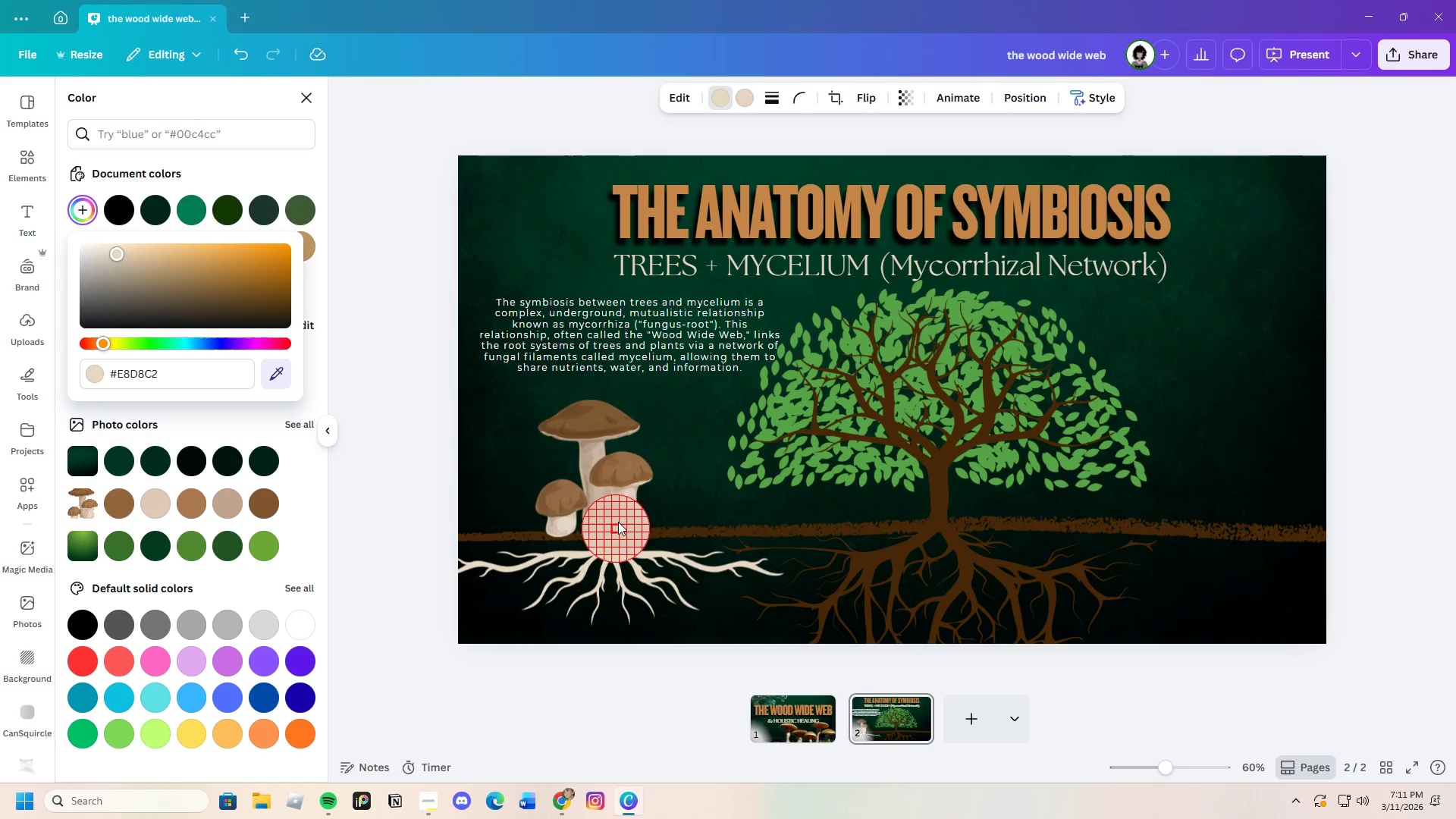 
left_click([617, 516])
 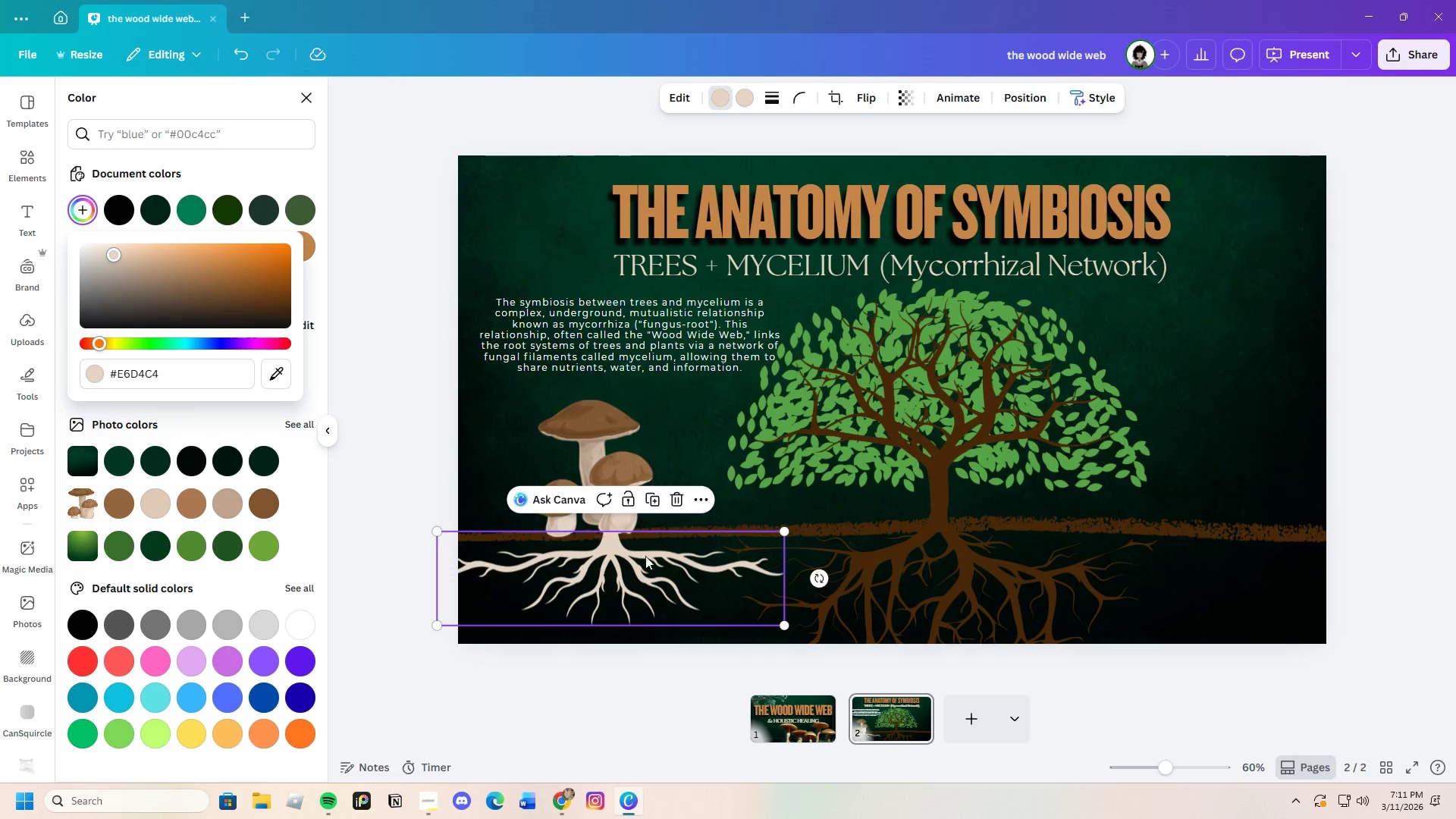 
left_click_drag(start_coordinate=[659, 591], to_coordinate=[666, 587])
 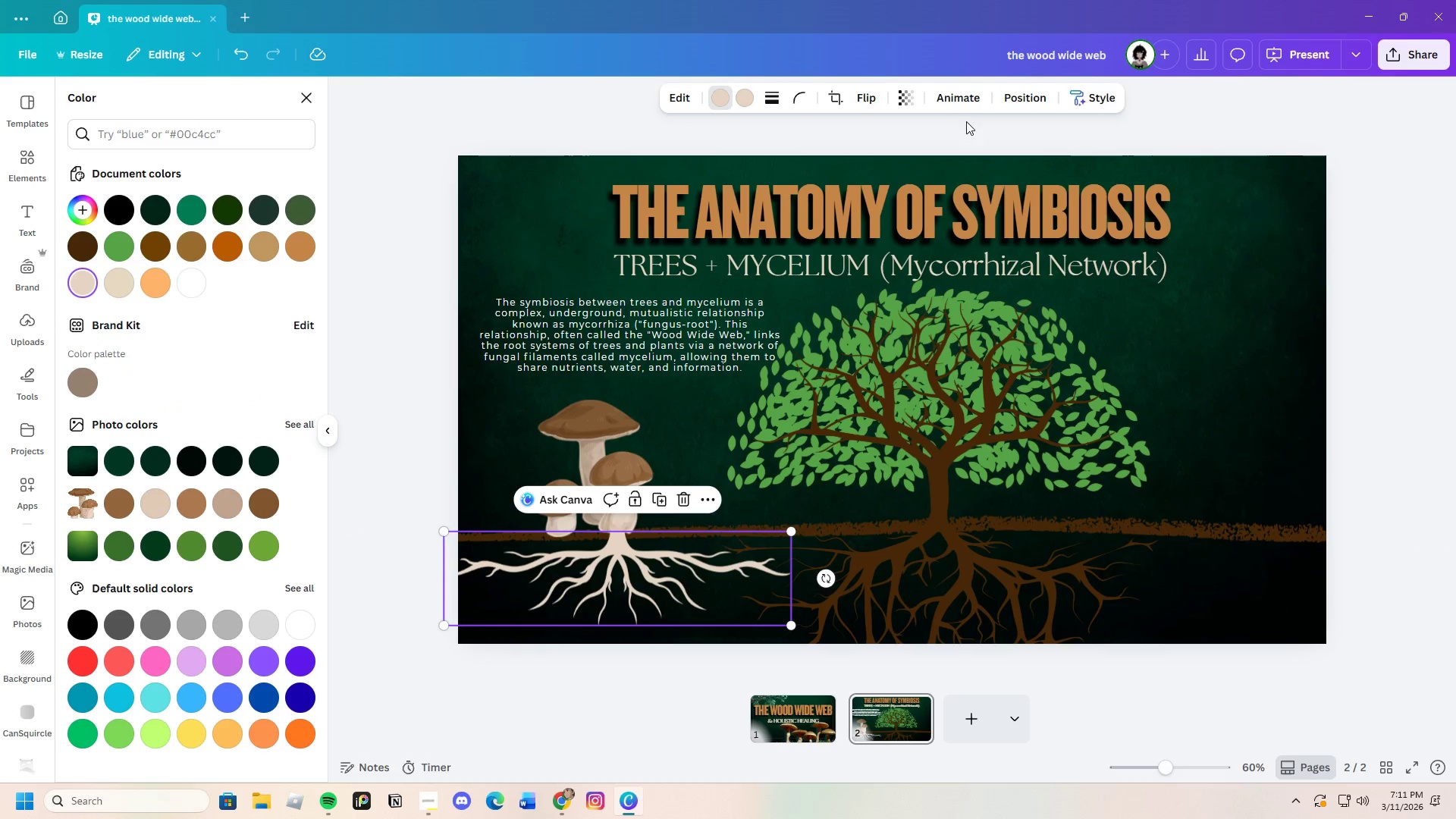 
left_click_drag(start_coordinate=[1037, 102], to_coordinate=[1031, 104])
 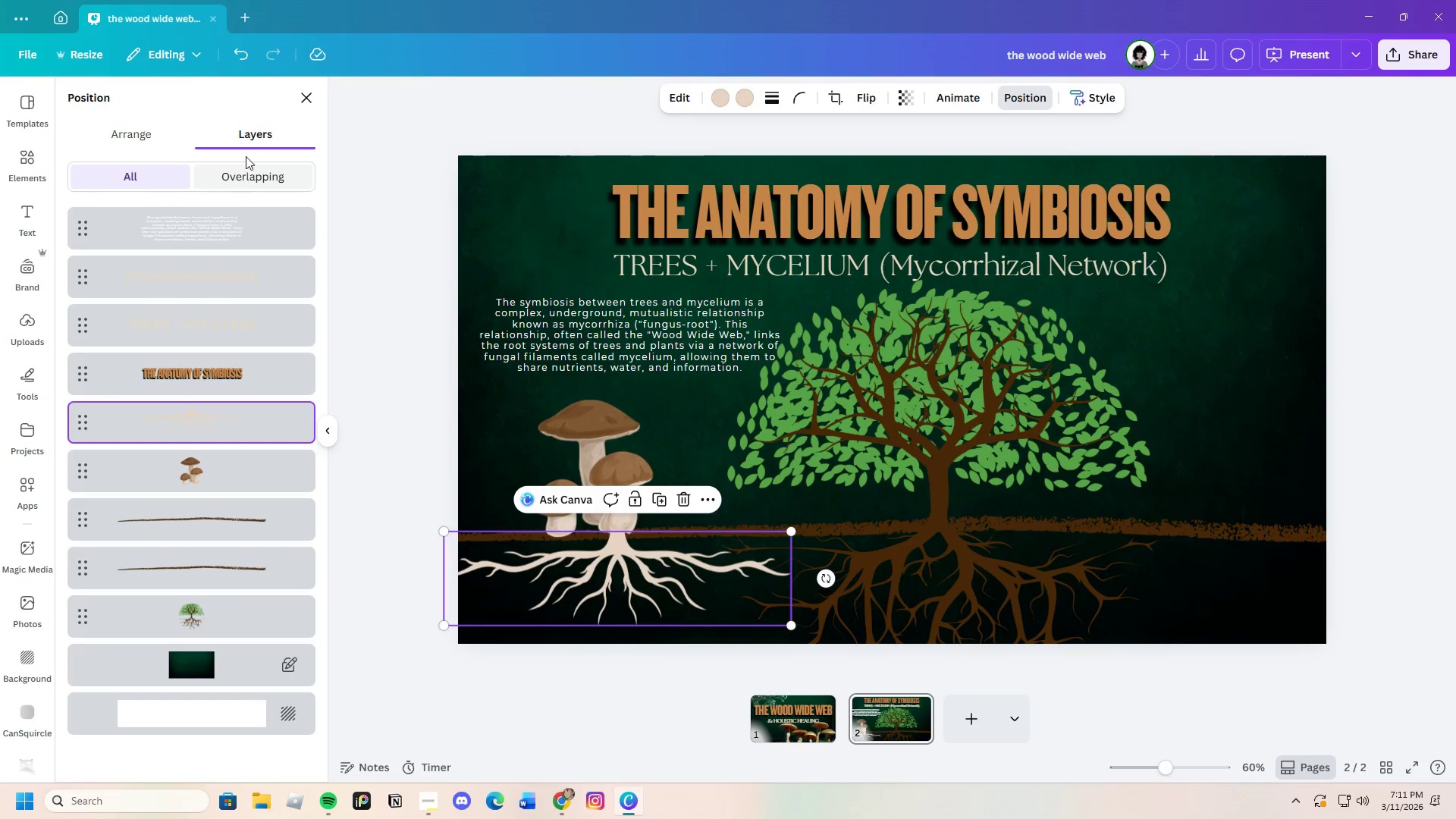 
left_click([249, 134])
 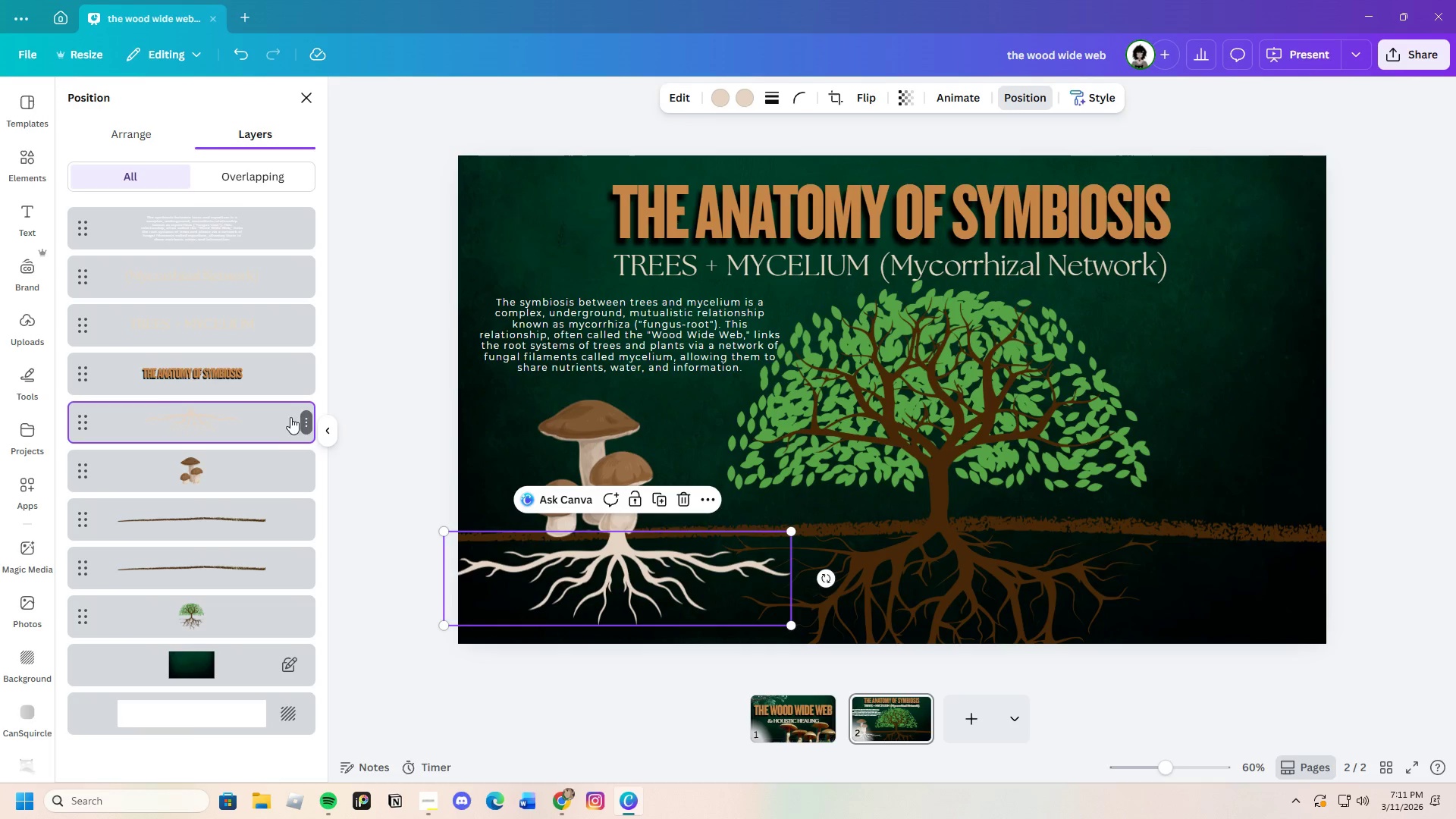 
left_click_drag(start_coordinate=[290, 416], to_coordinate=[281, 507])
 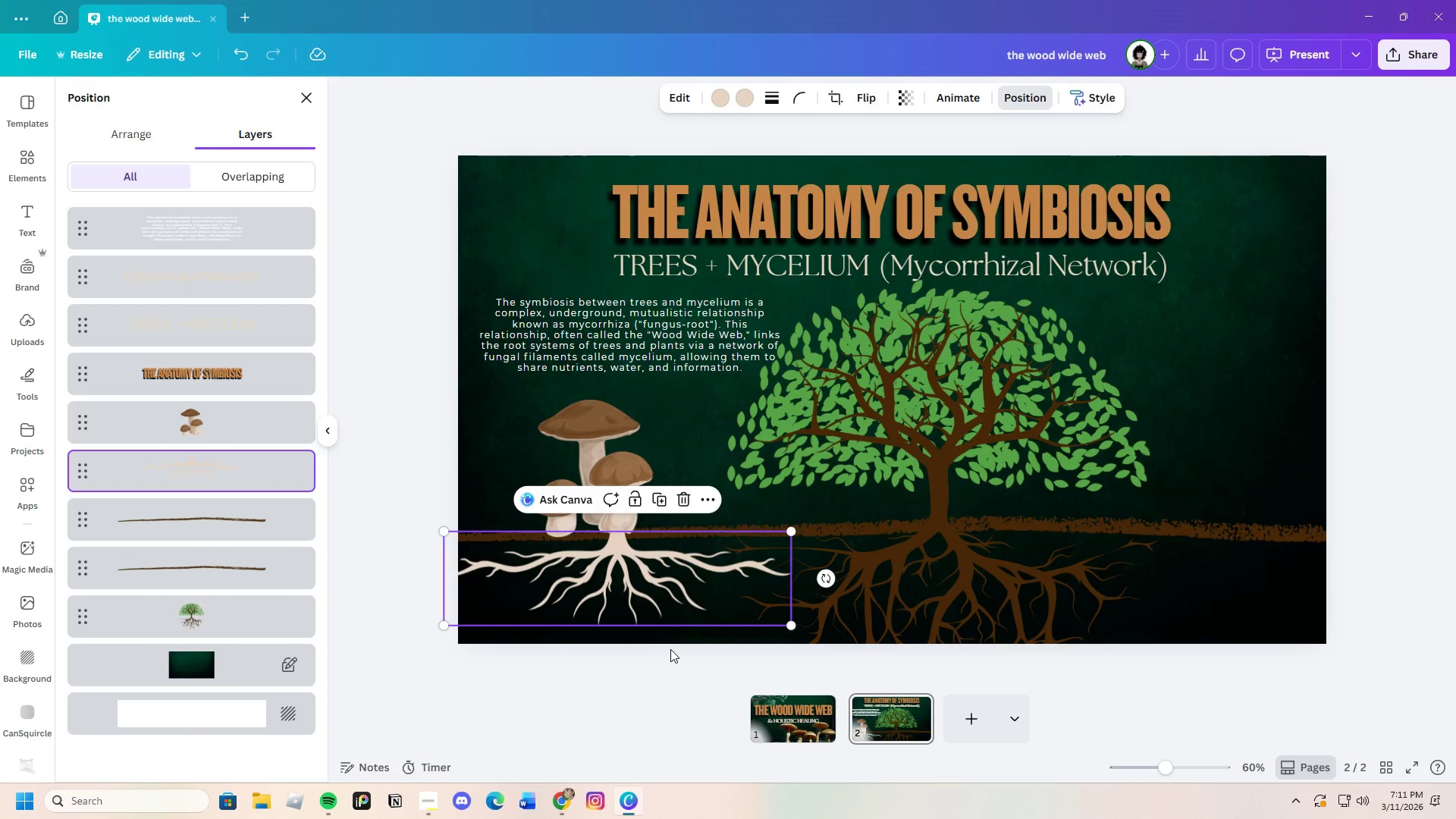 
left_click([668, 654])
 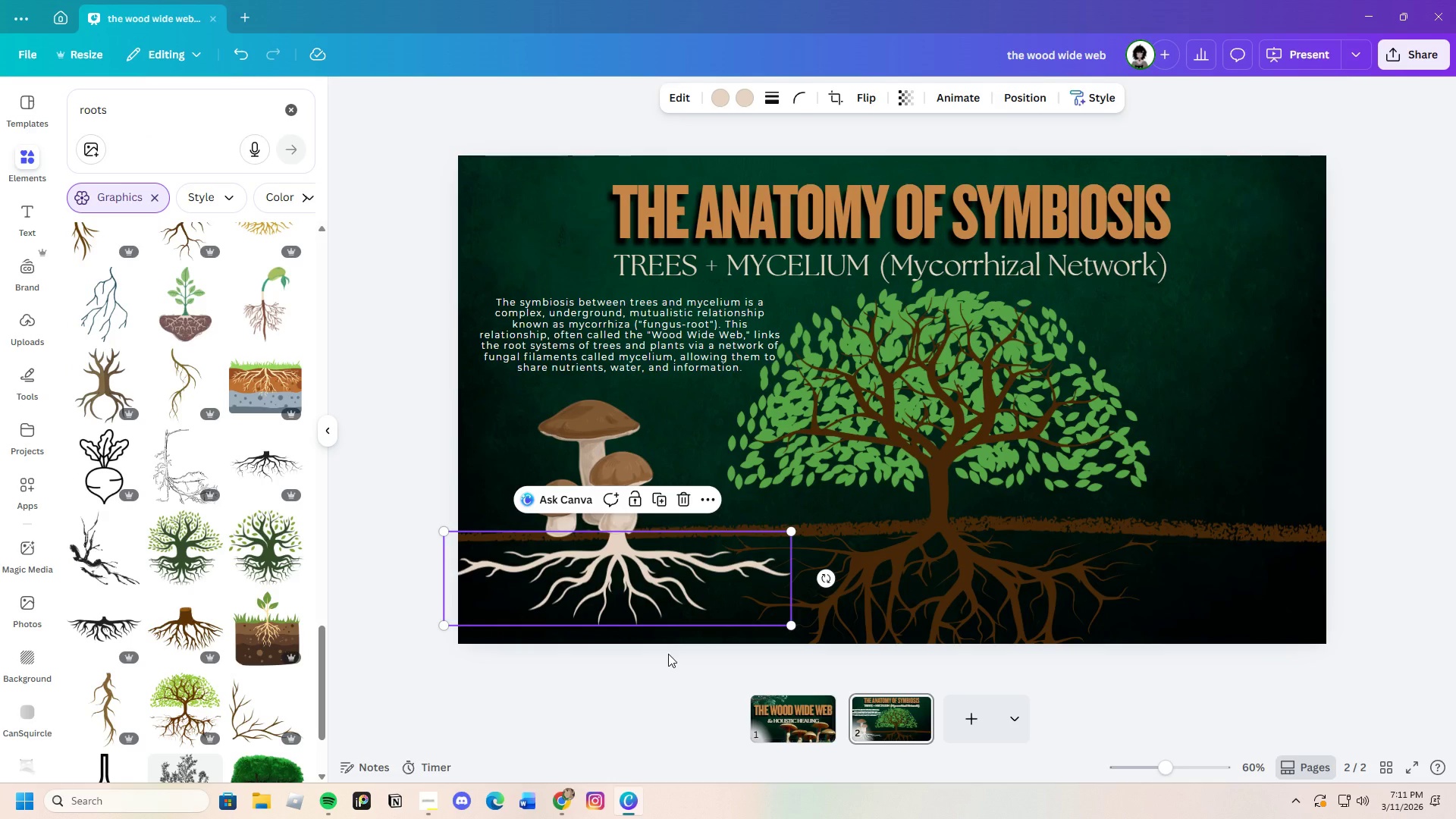 
left_click([668, 654])
 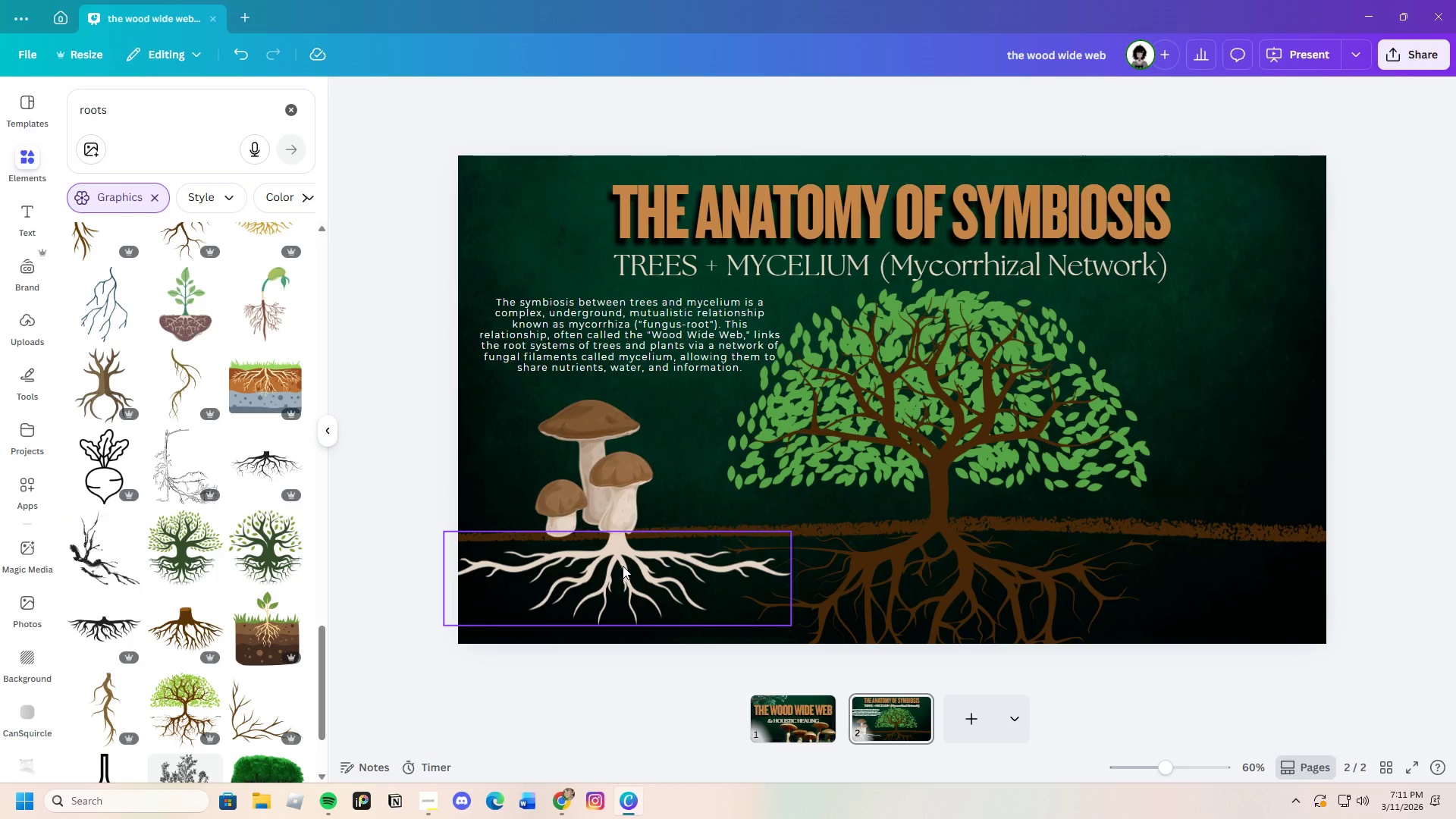 
left_click_drag(start_coordinate=[623, 566], to_coordinate=[622, 555])
 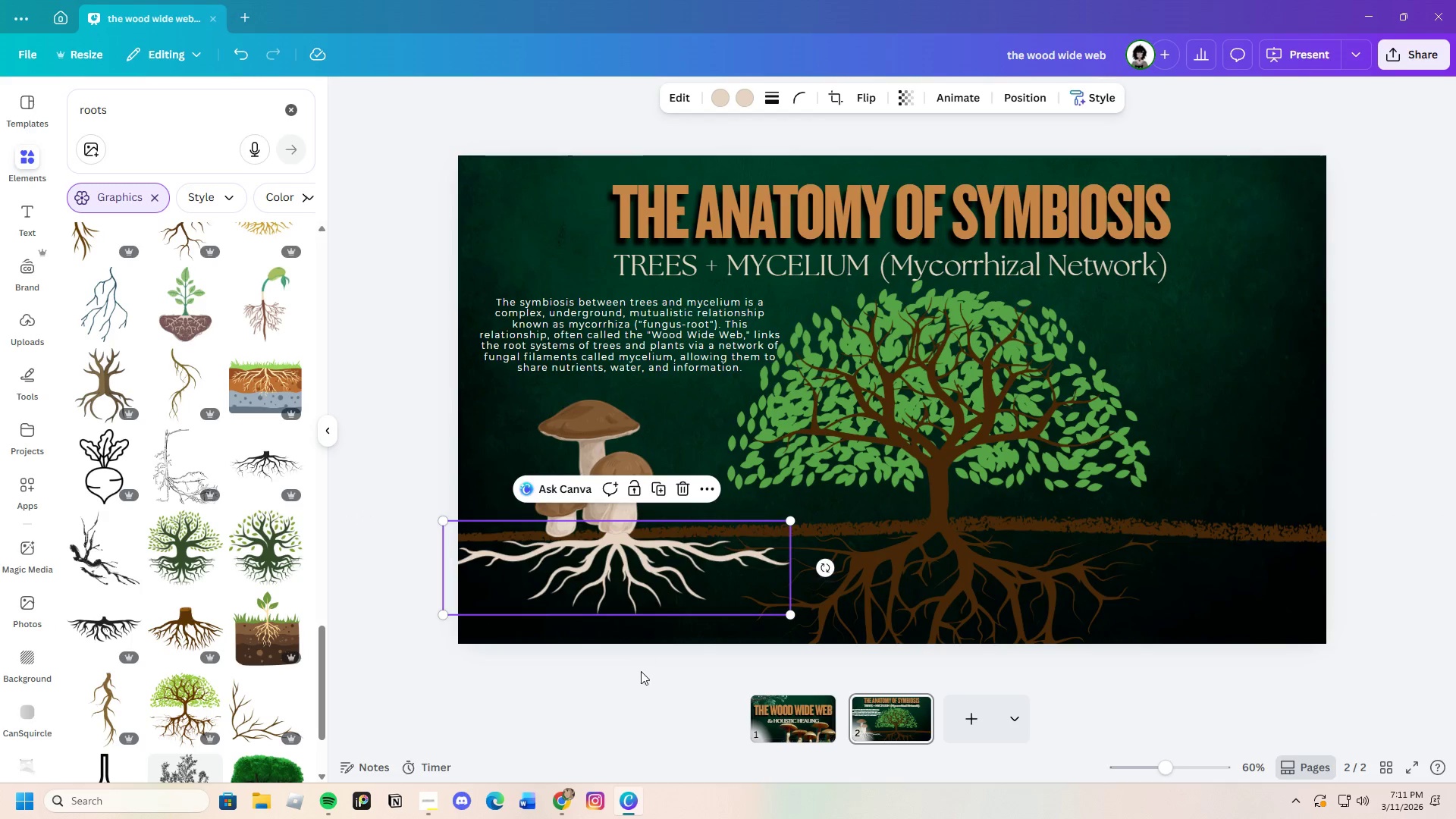 
left_click([644, 674])
 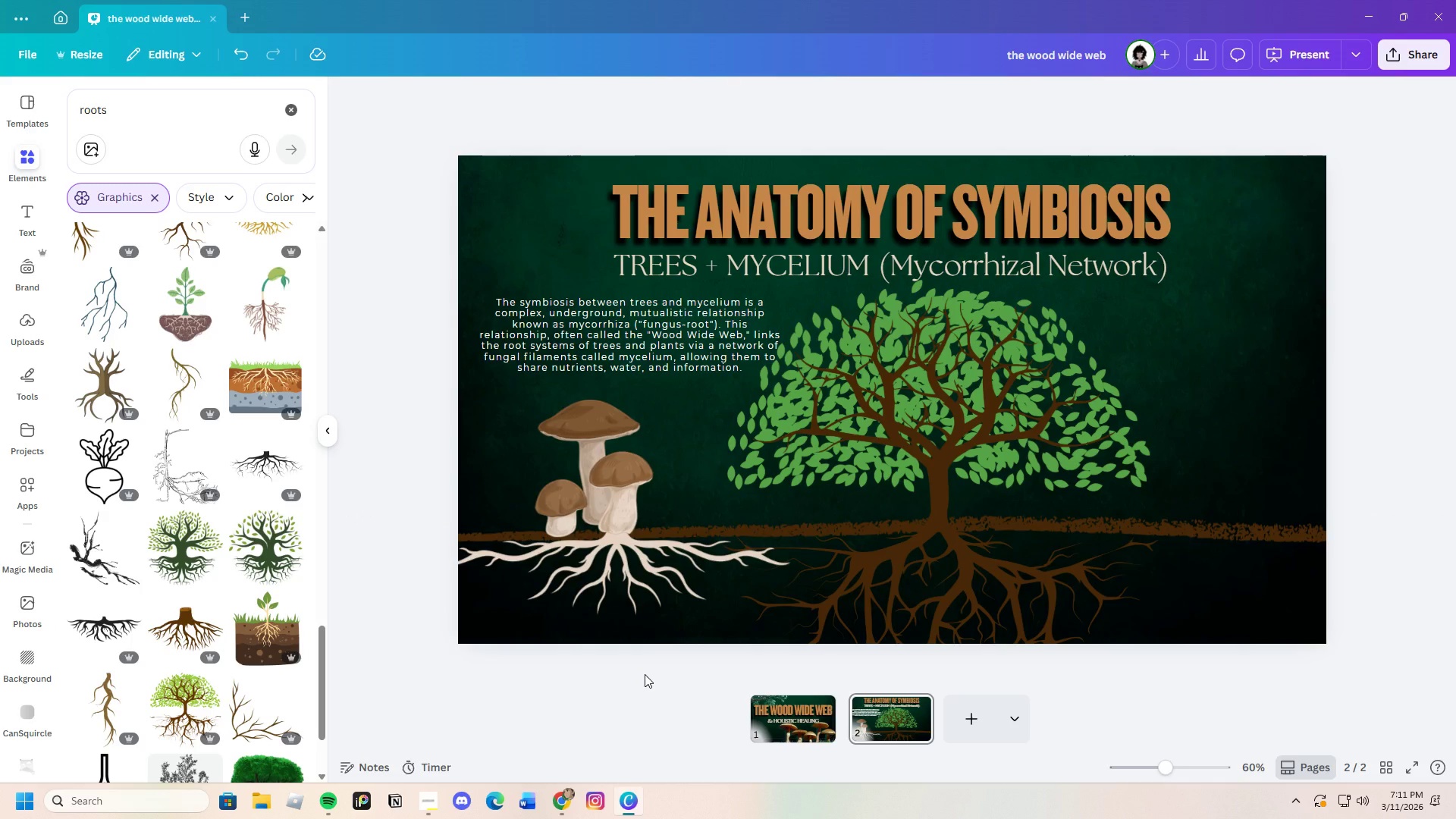 
wait(6.41)
 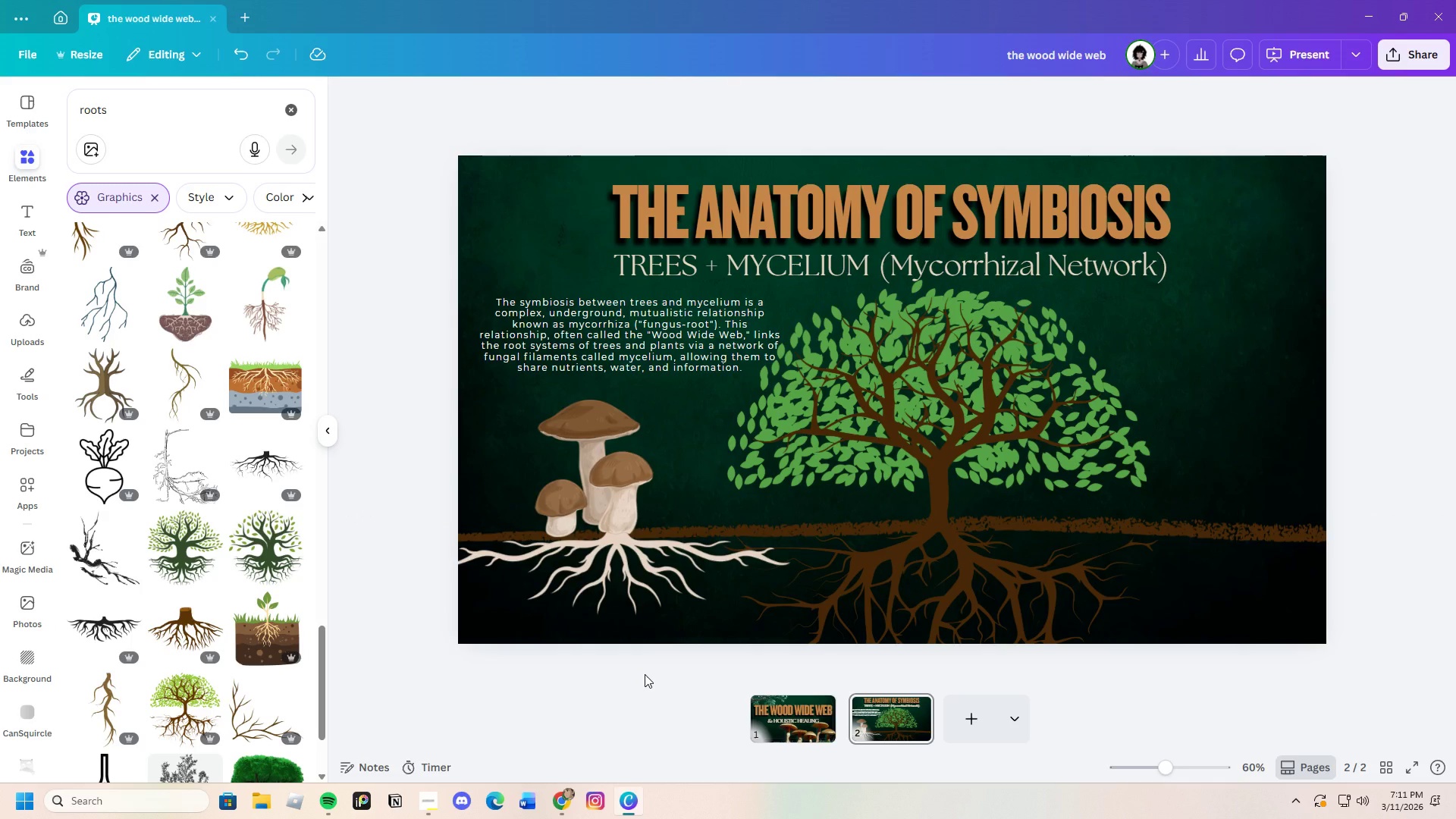 
left_click_drag(start_coordinate=[628, 577], to_coordinate=[608, 573])
 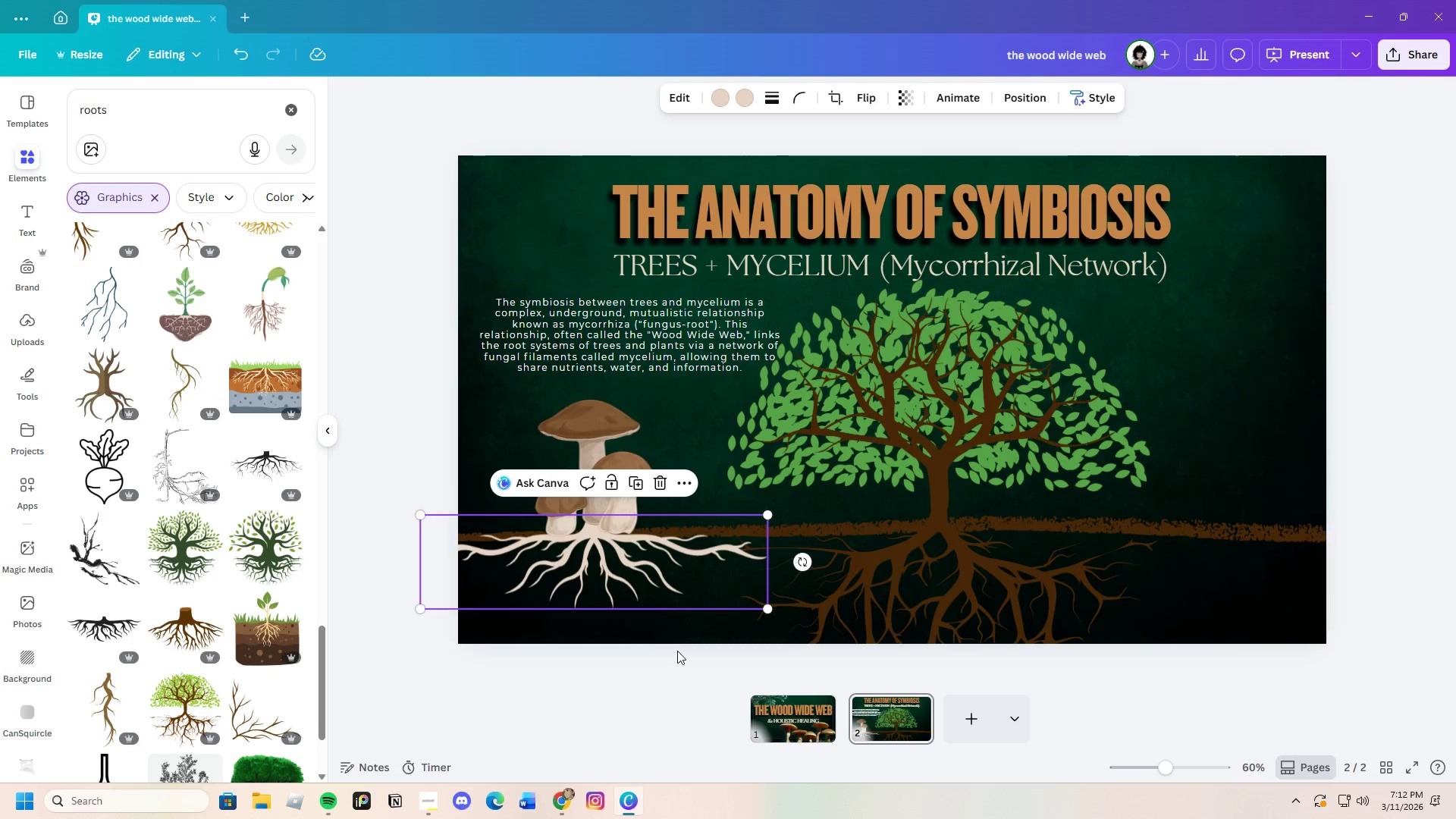 
left_click([677, 651])
 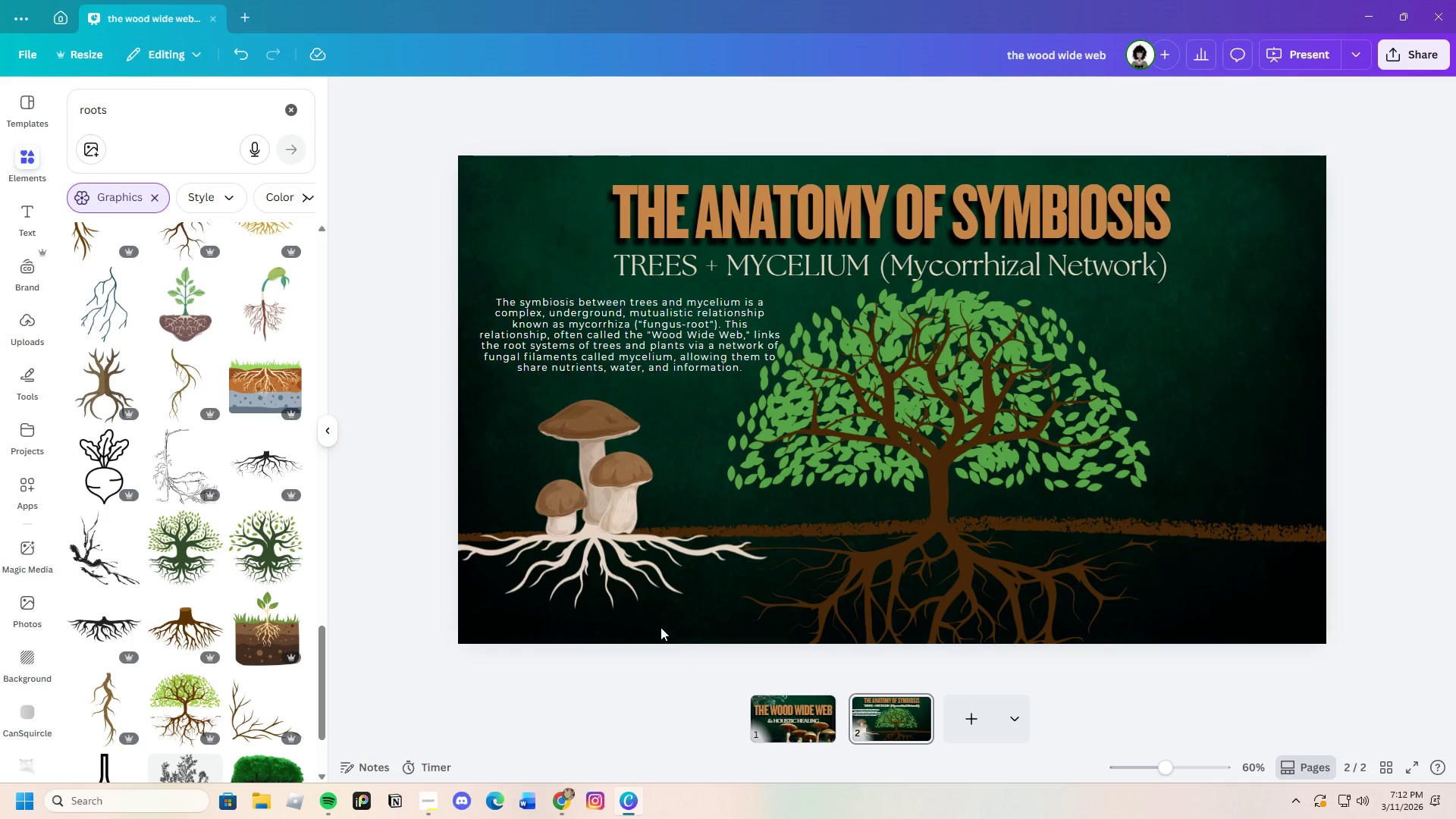 
left_click_drag(start_coordinate=[617, 562], to_coordinate=[619, 600])
 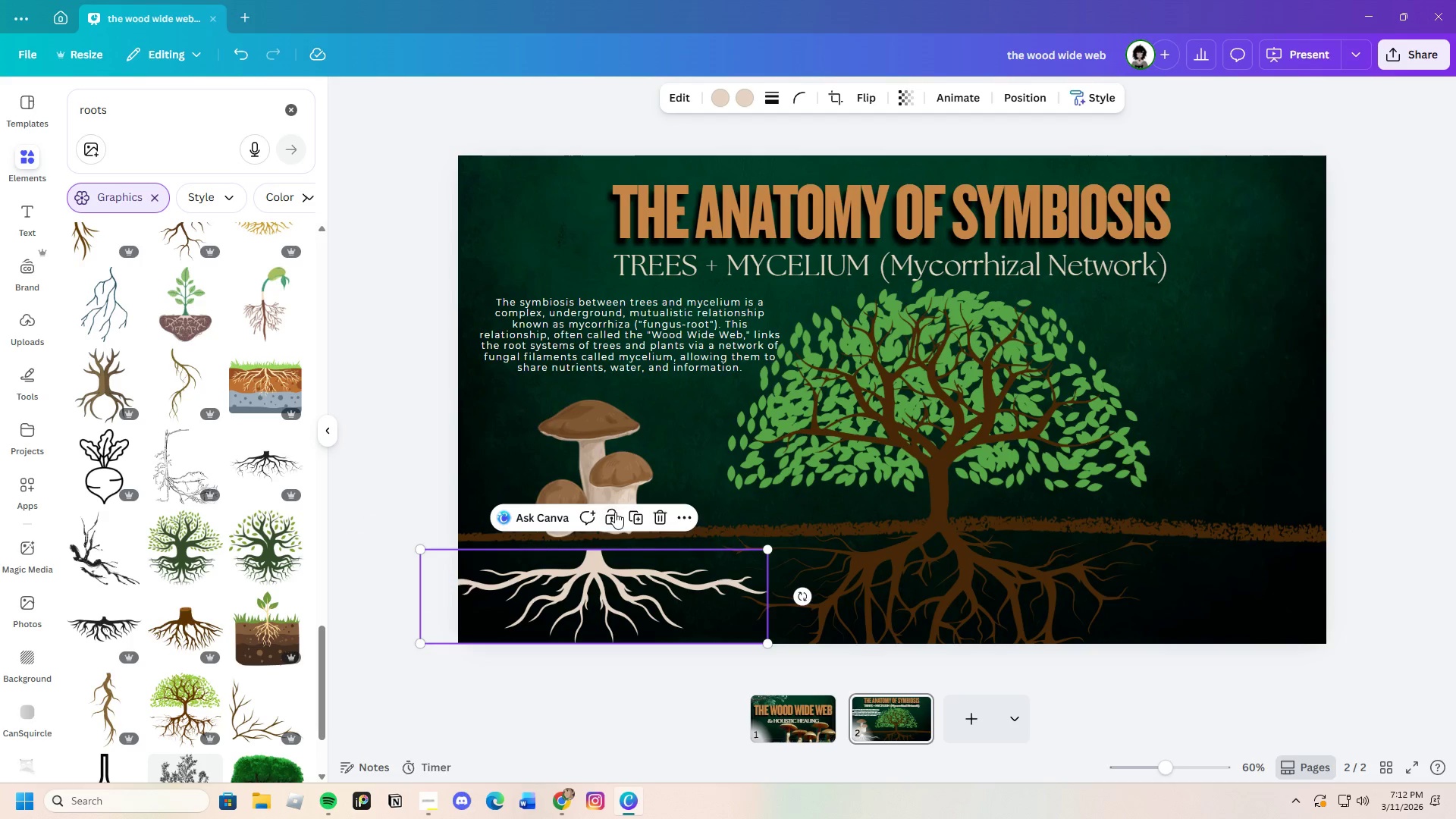 
left_click([598, 466])
 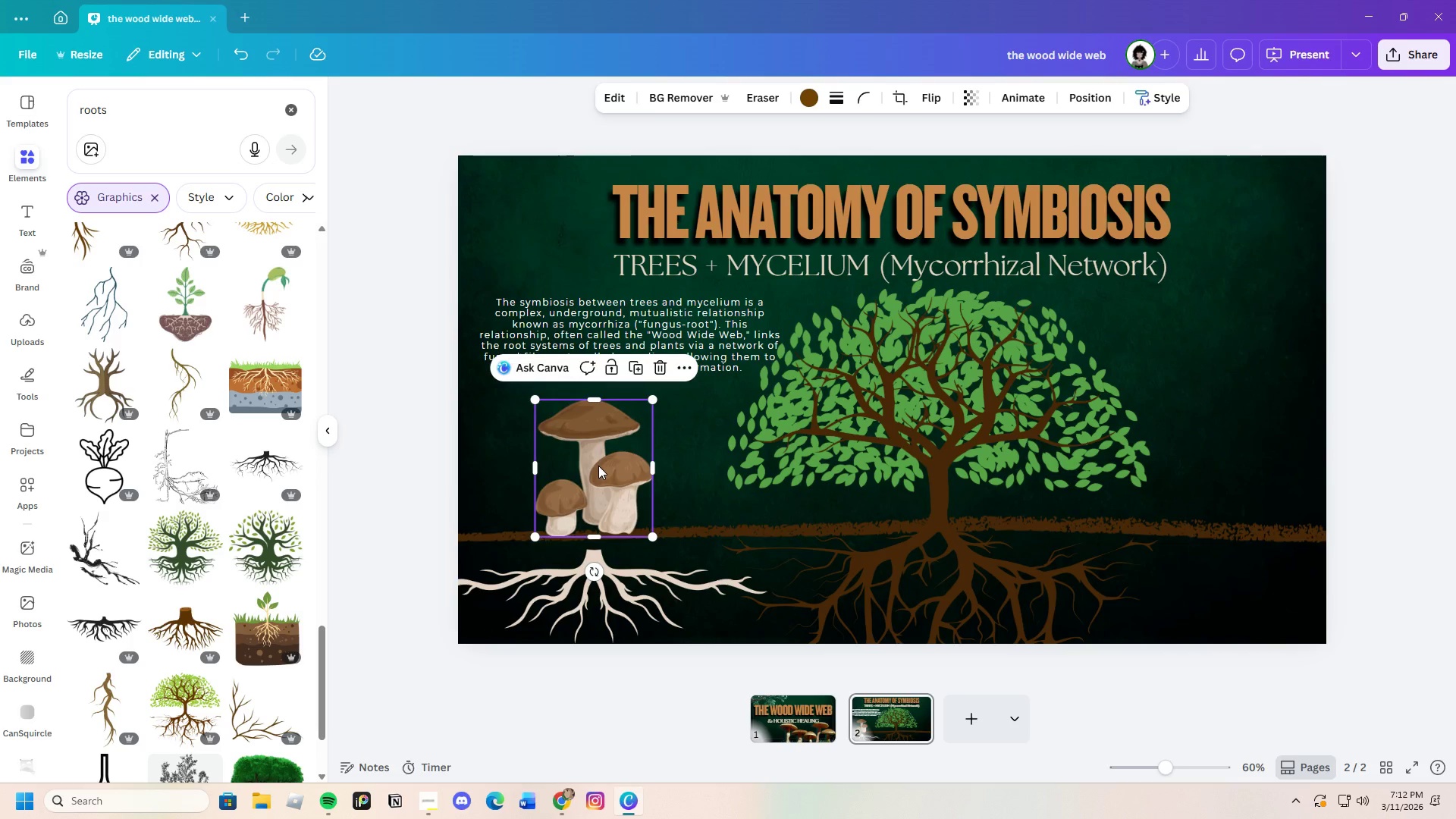 
left_click_drag(start_coordinate=[598, 465], to_coordinate=[601, 472])
 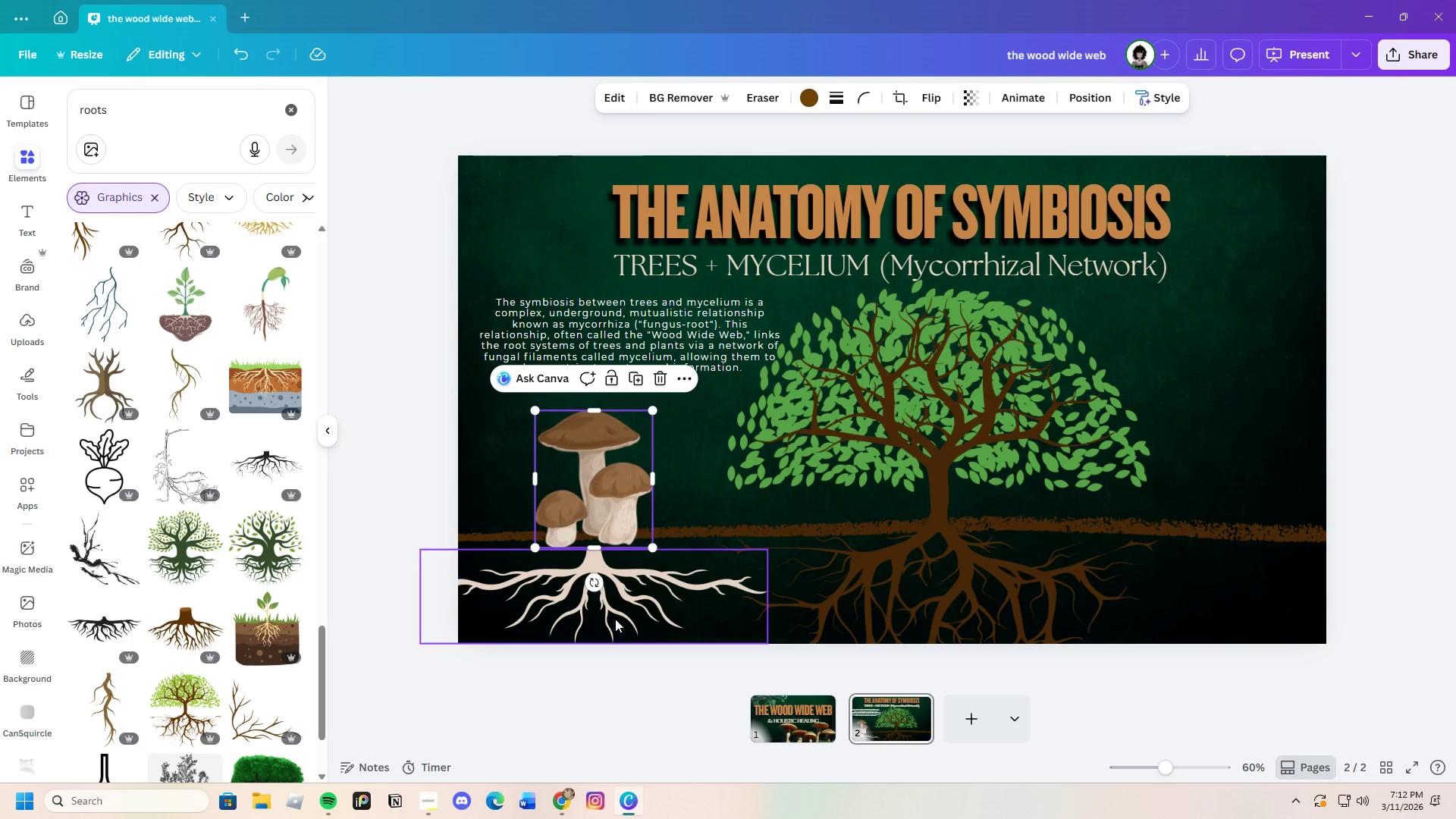 
left_click_drag(start_coordinate=[617, 615], to_coordinate=[619, 598])
 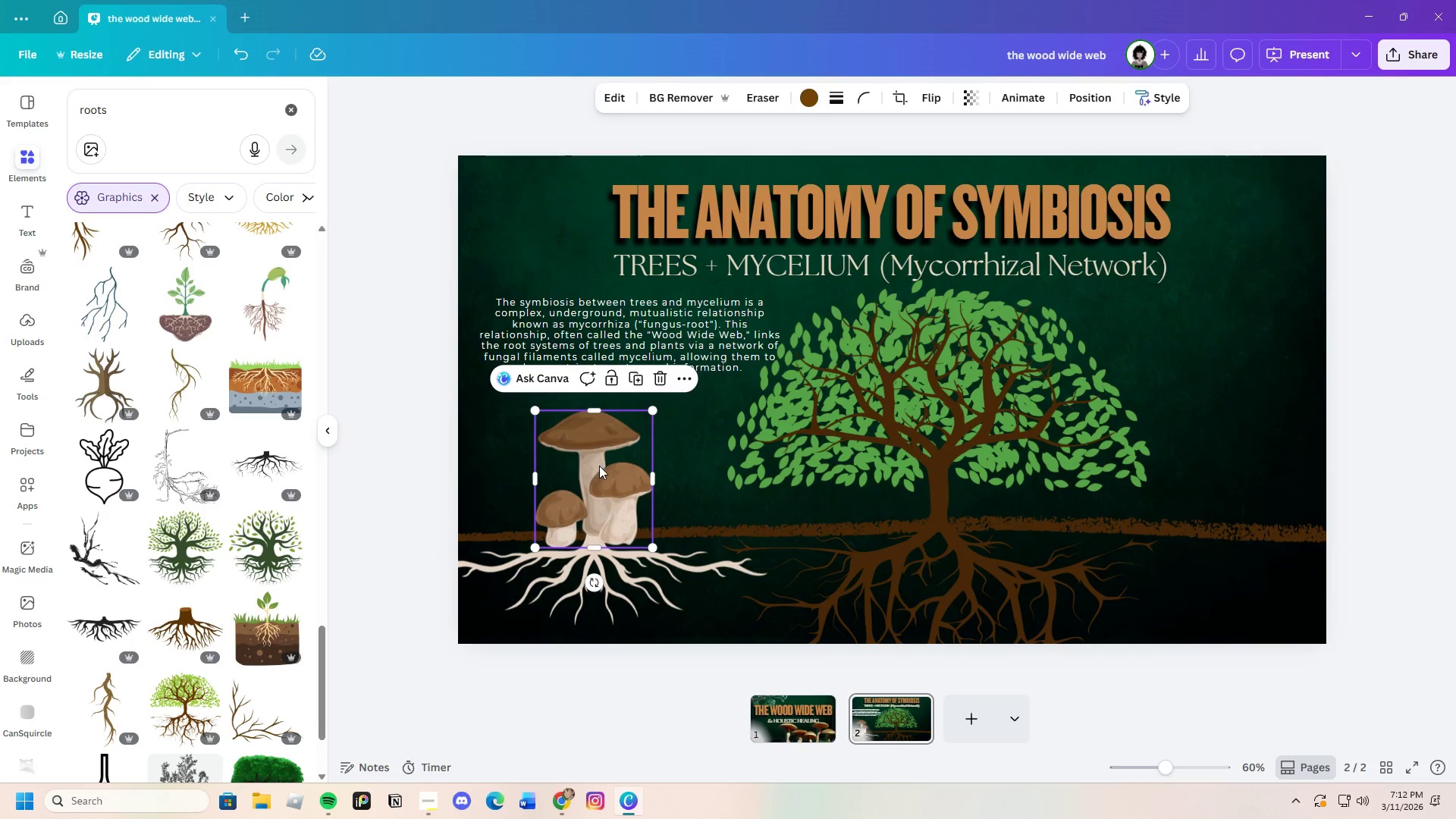 
left_click([666, 632])
 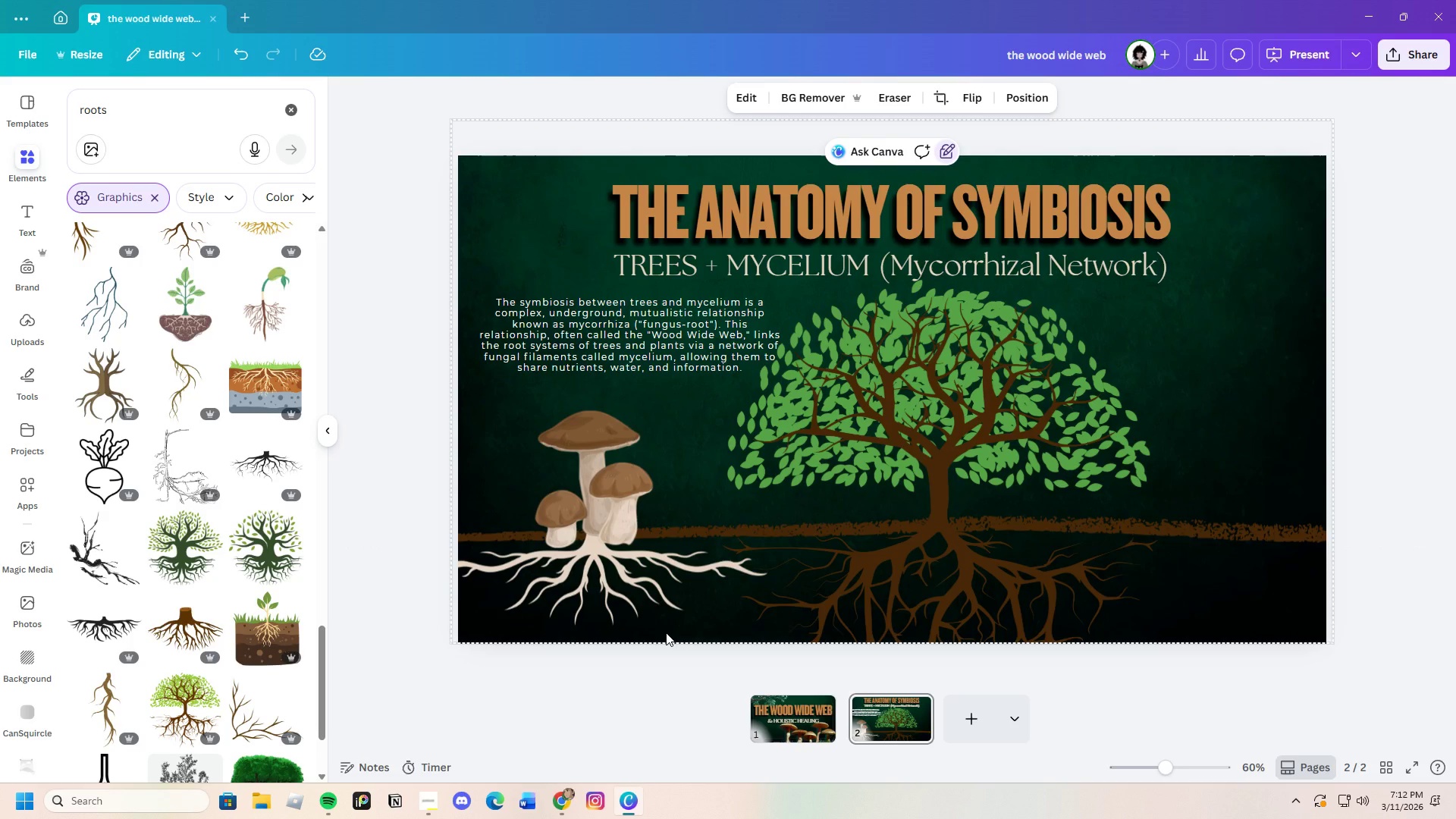 
wait(5.25)
 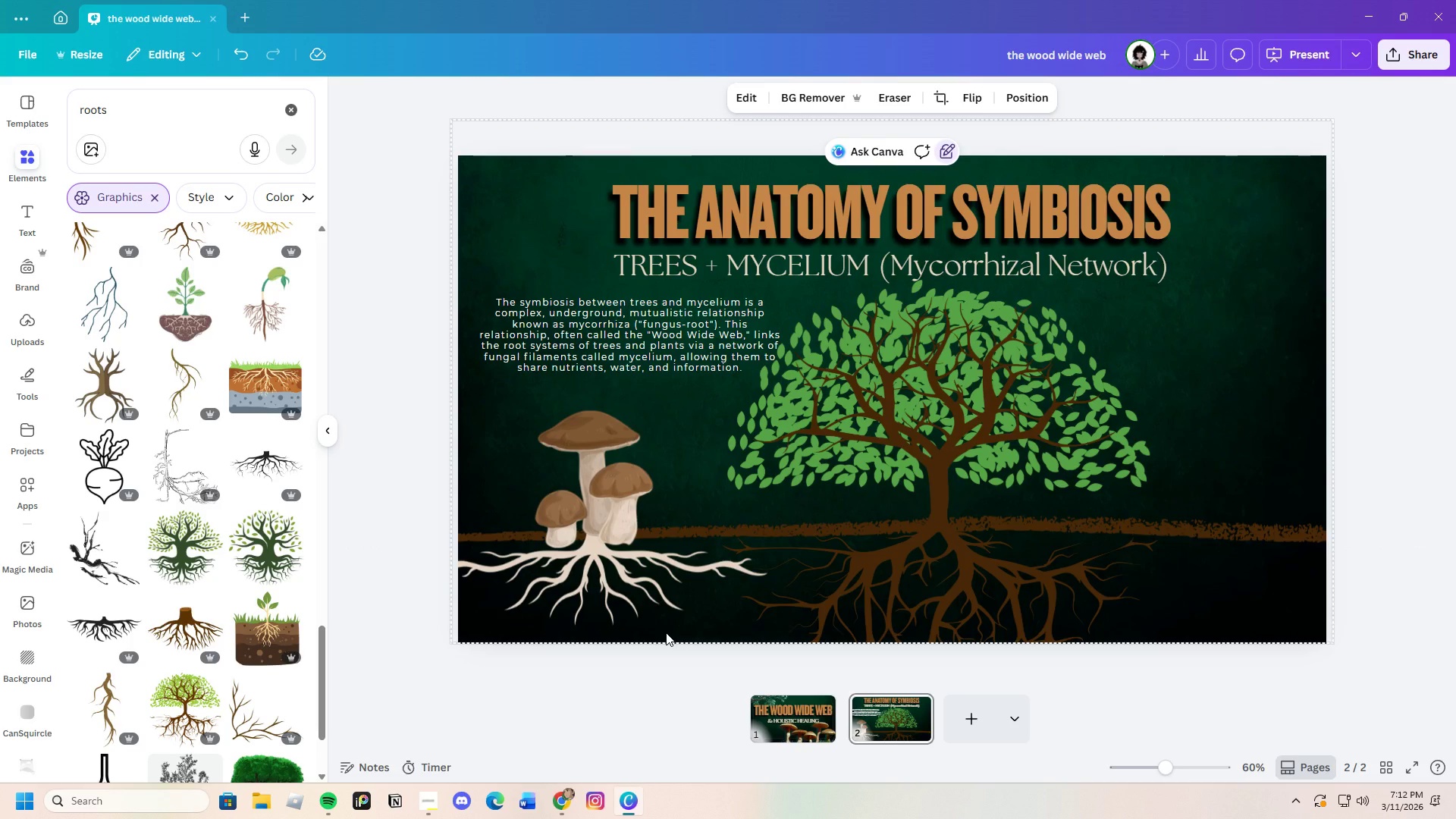 
left_click_drag(start_coordinate=[594, 579], to_coordinate=[607, 579])
 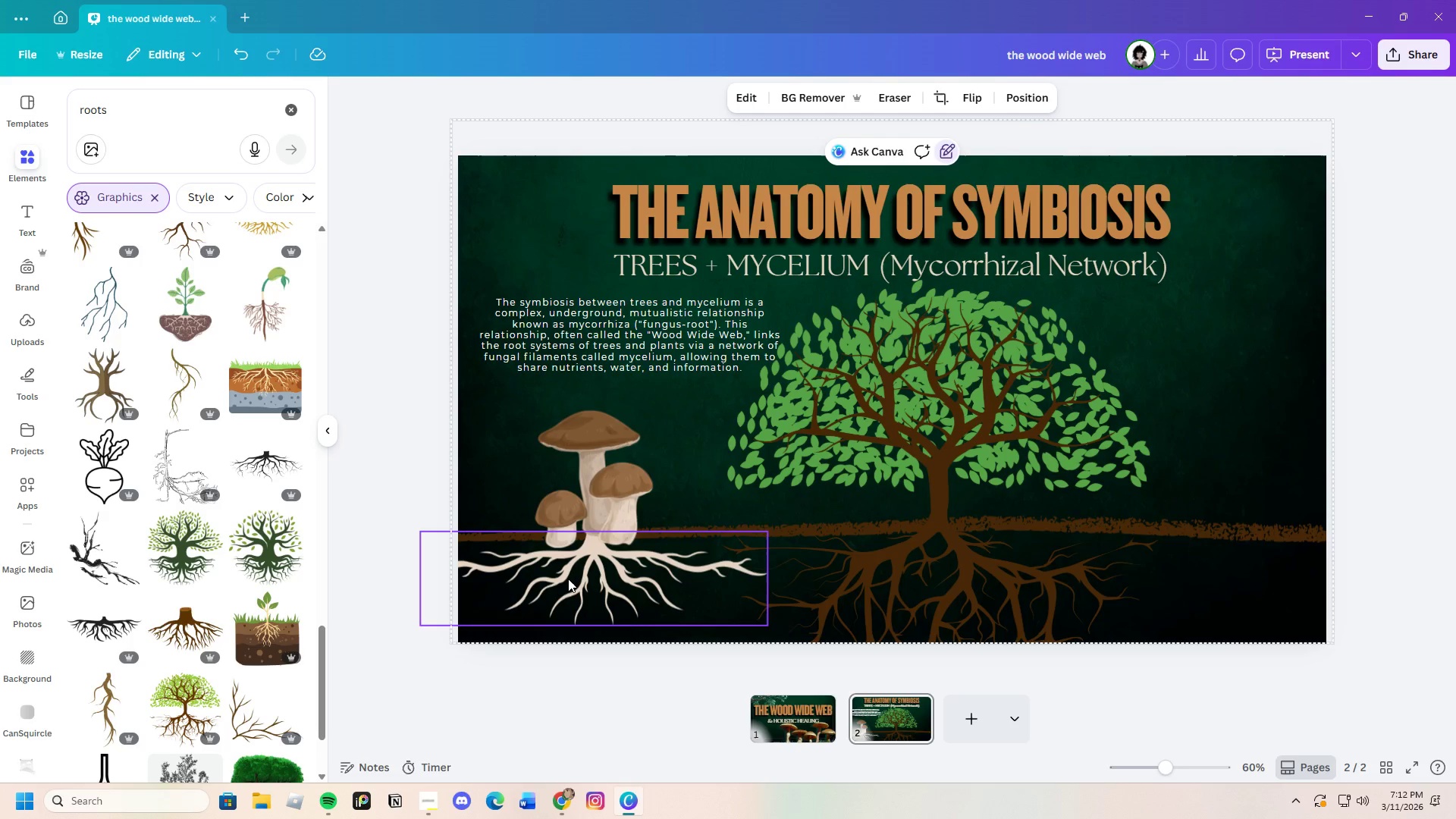 
left_click_drag(start_coordinate=[568, 579], to_coordinate=[602, 579])
 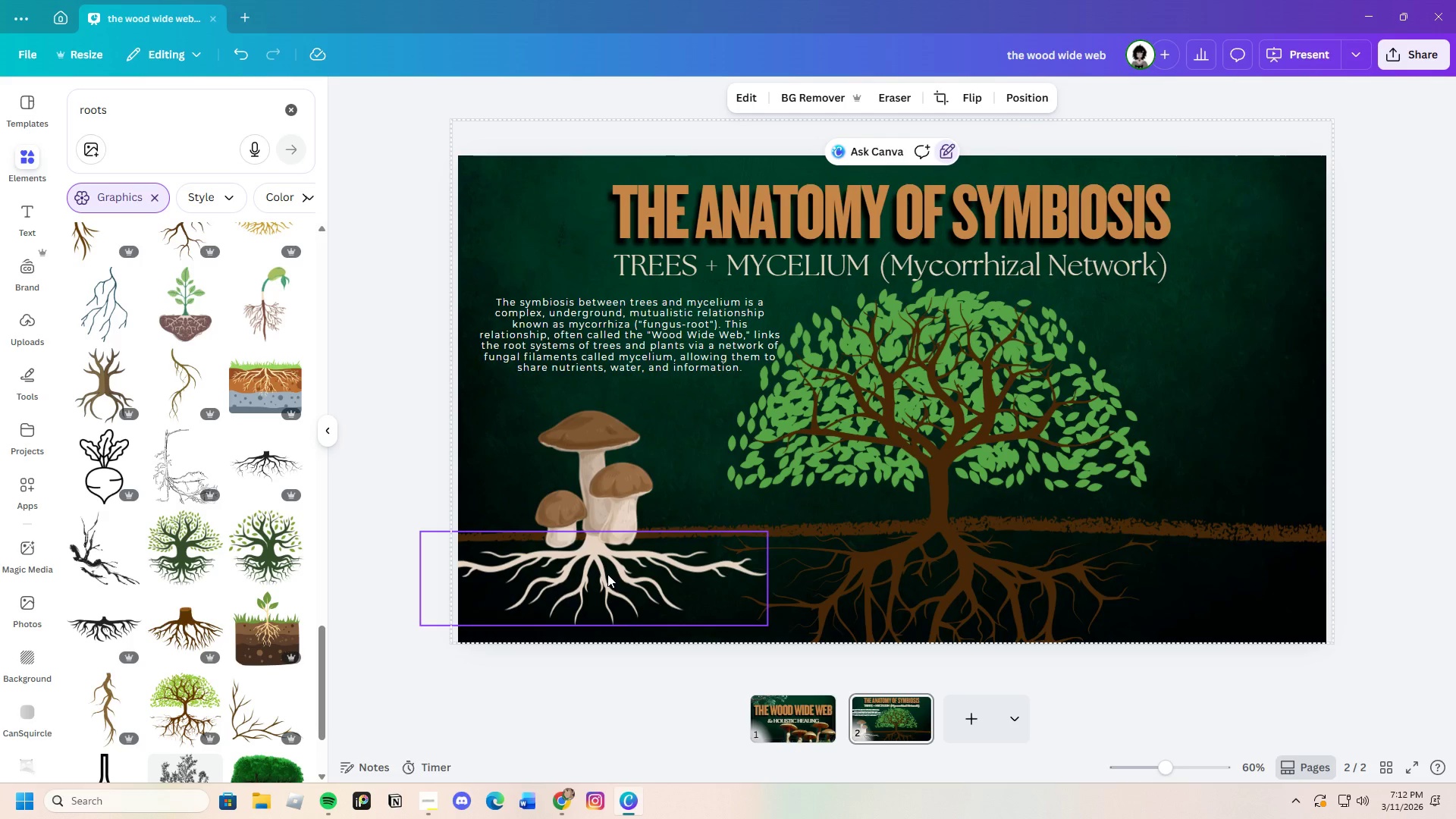 
left_click_drag(start_coordinate=[607, 574], to_coordinate=[666, 574])
 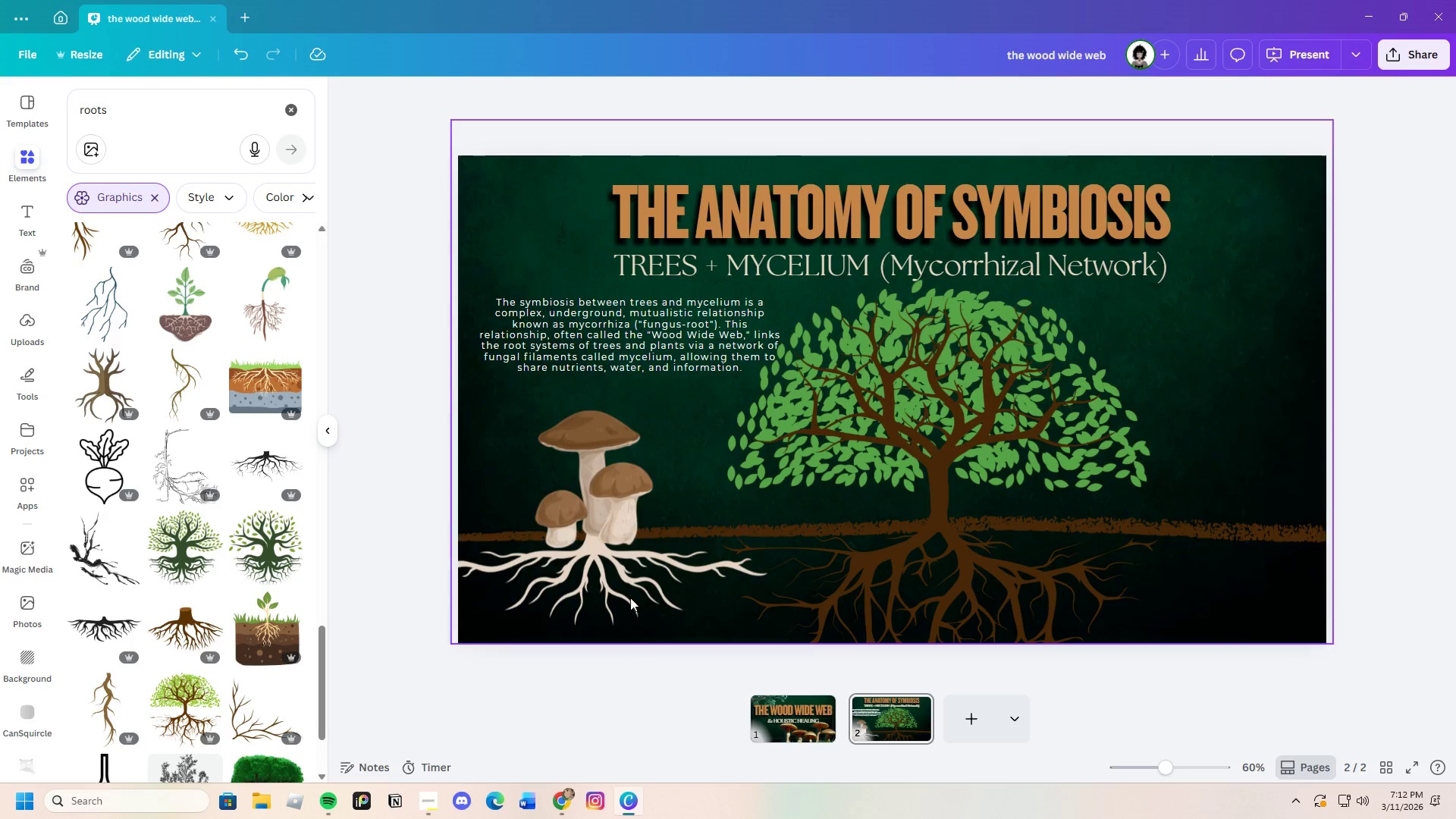 
double_click([630, 570])
 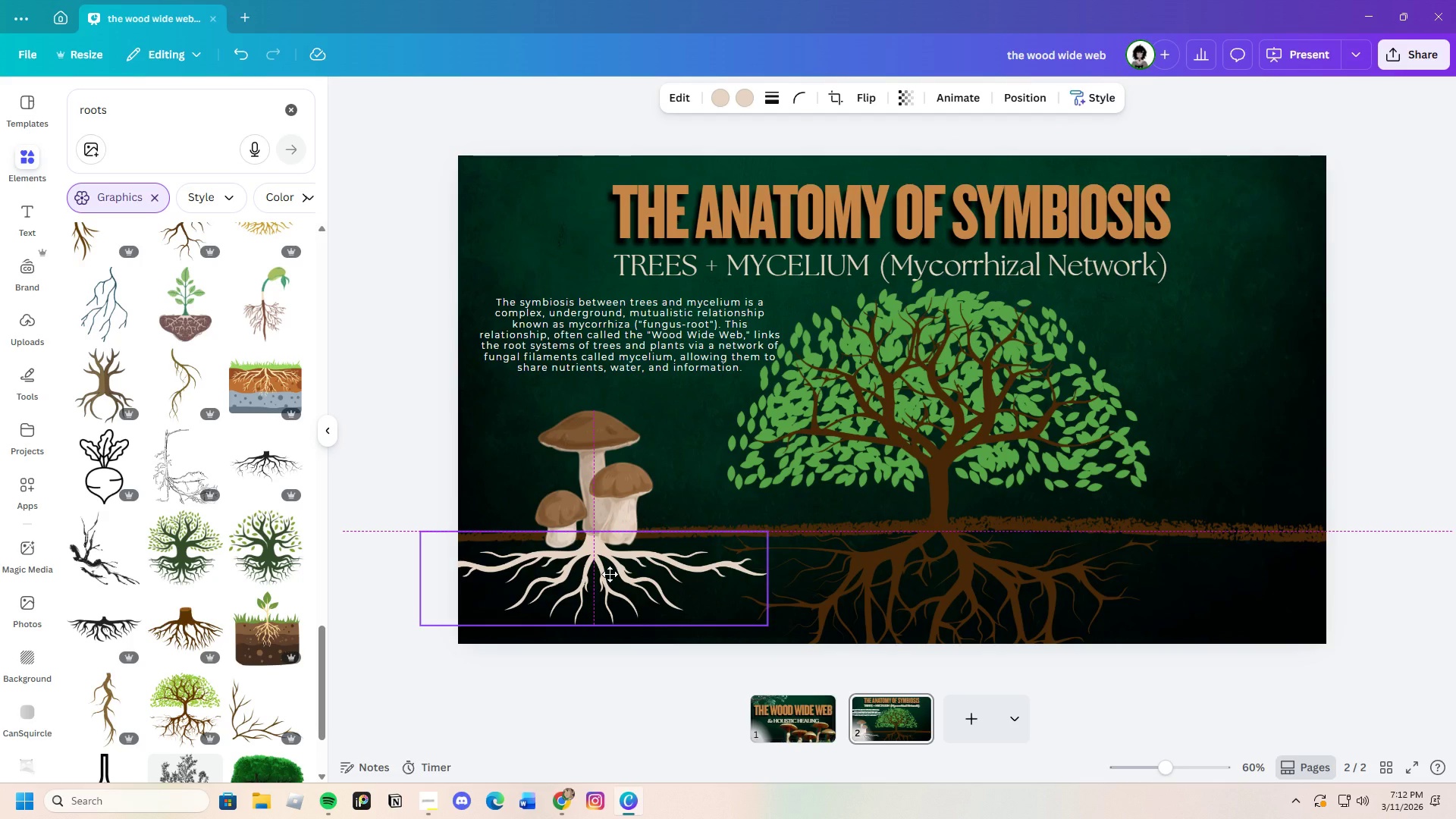 
left_click([648, 646])
 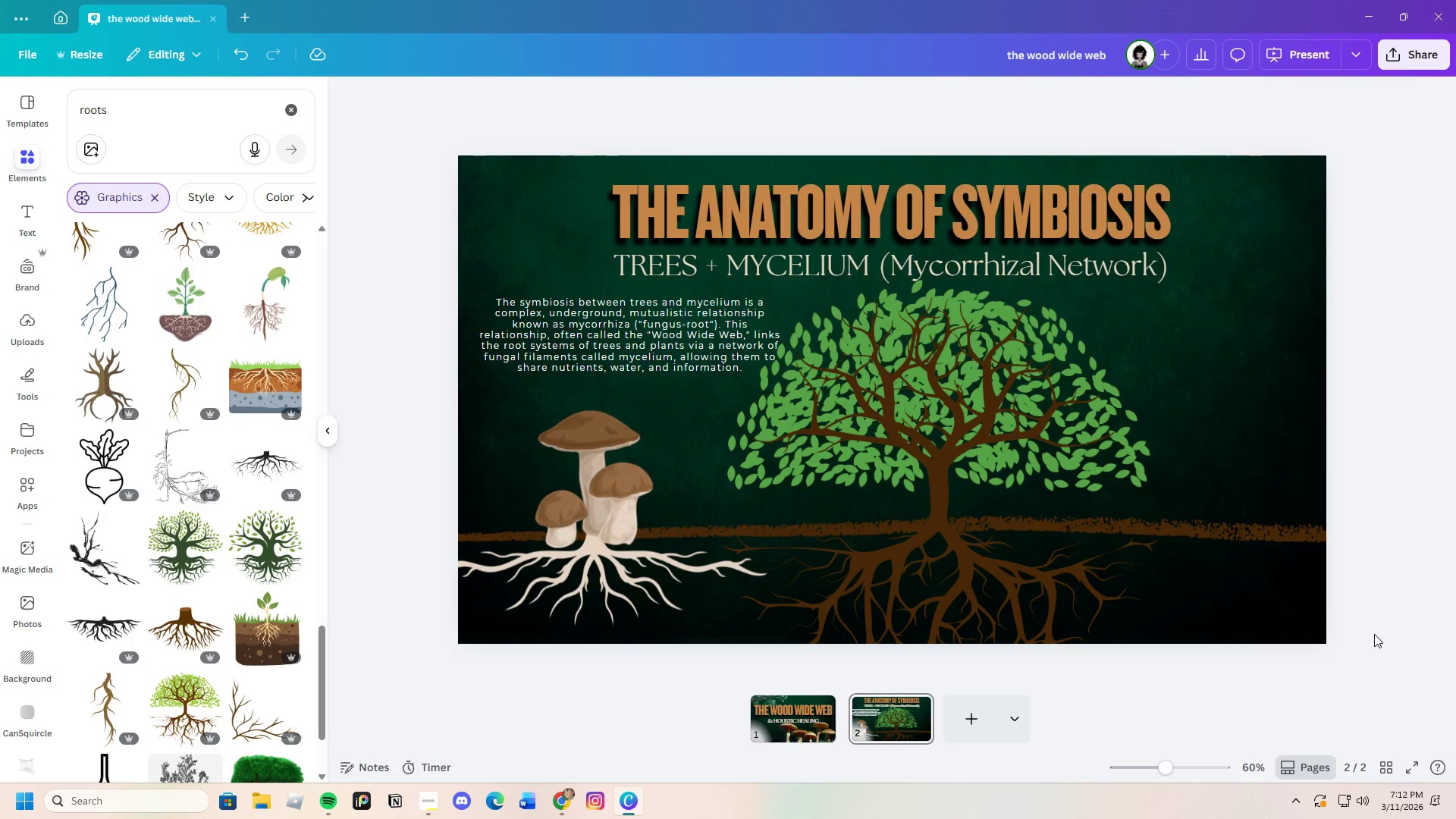 
wait(19.16)
 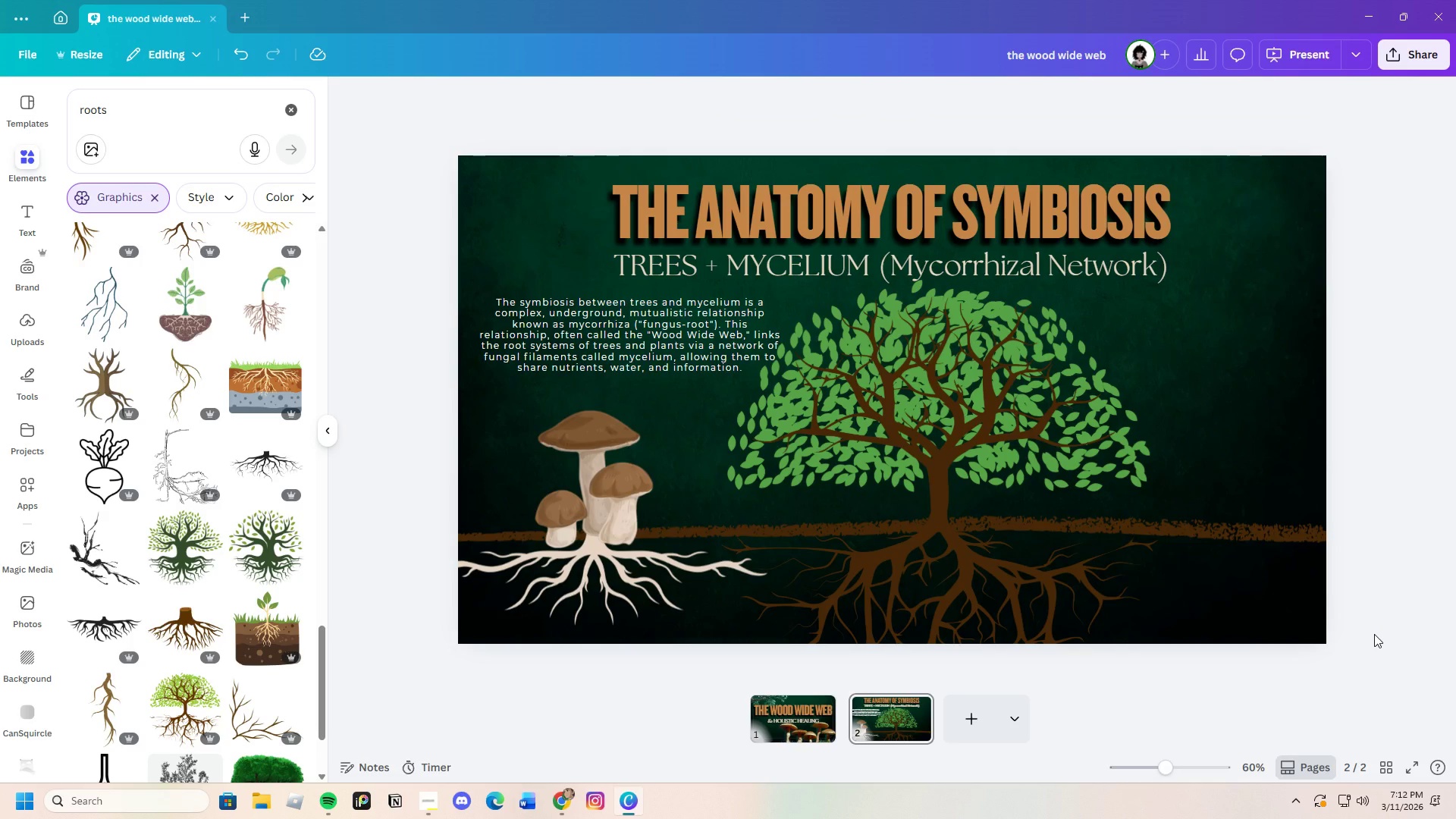 
left_click([563, 803])
 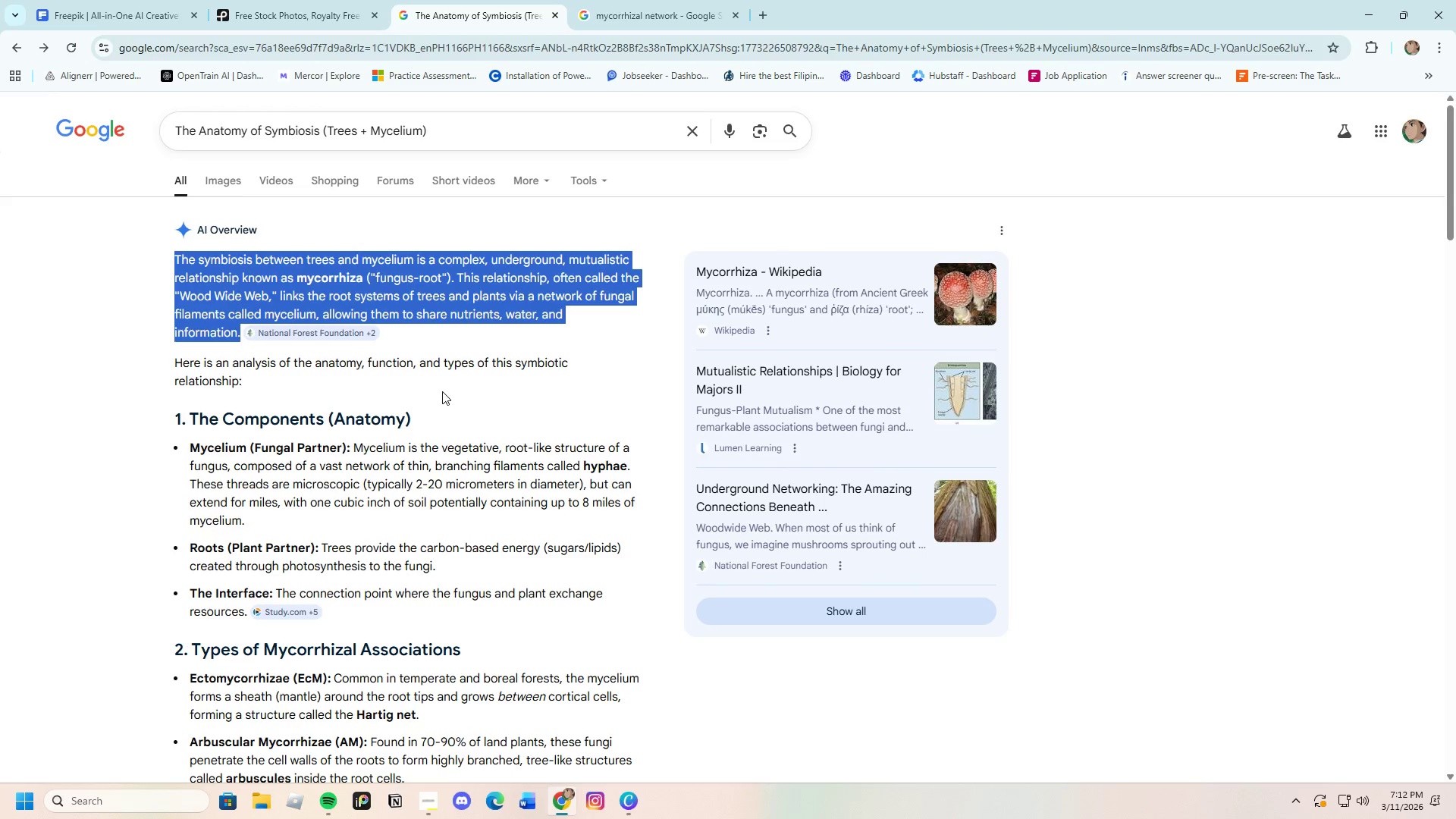 
left_click([444, 419])
 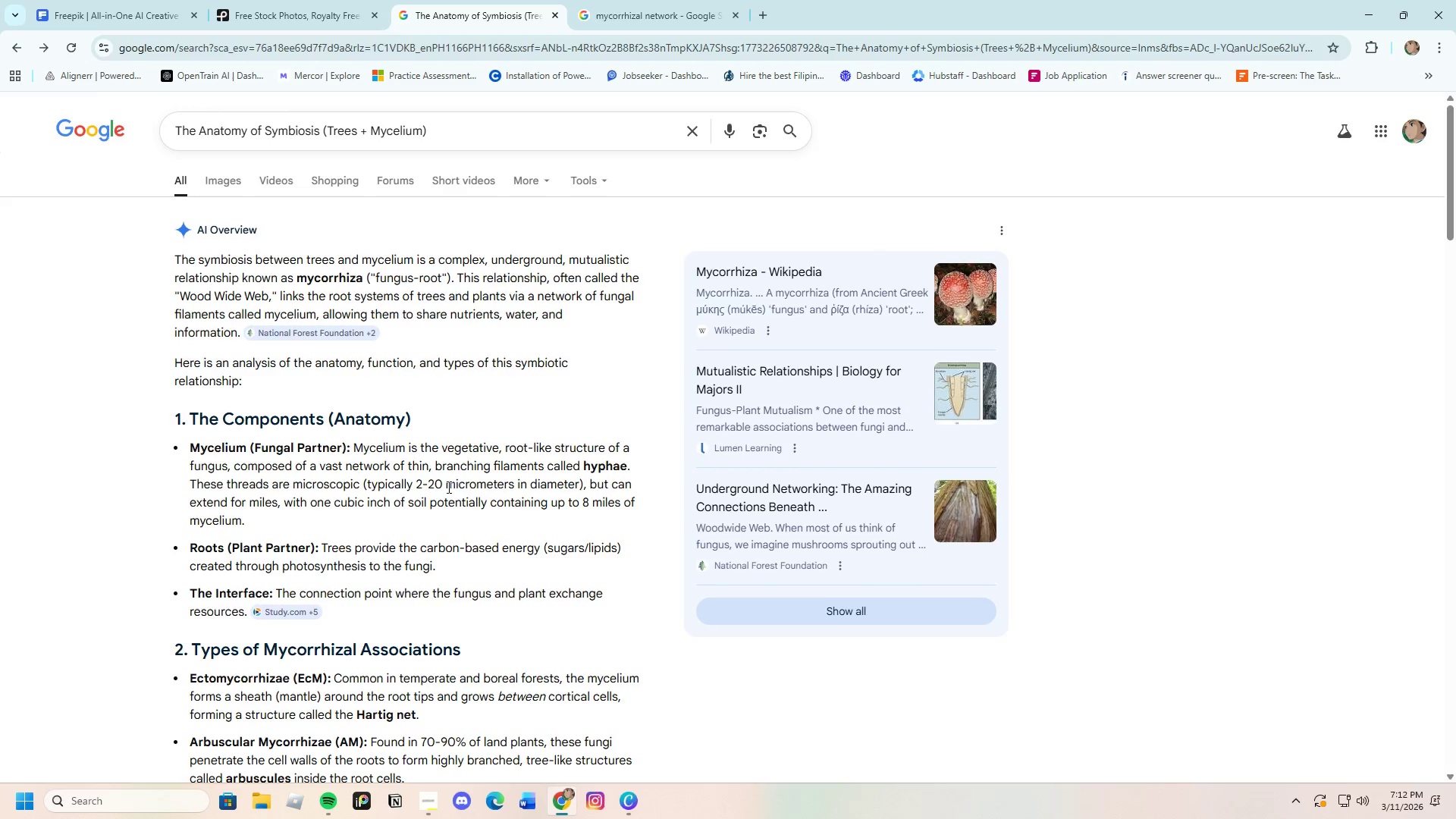 
scroll: coordinate [448, 487], scroll_direction: down, amount: 2.0
 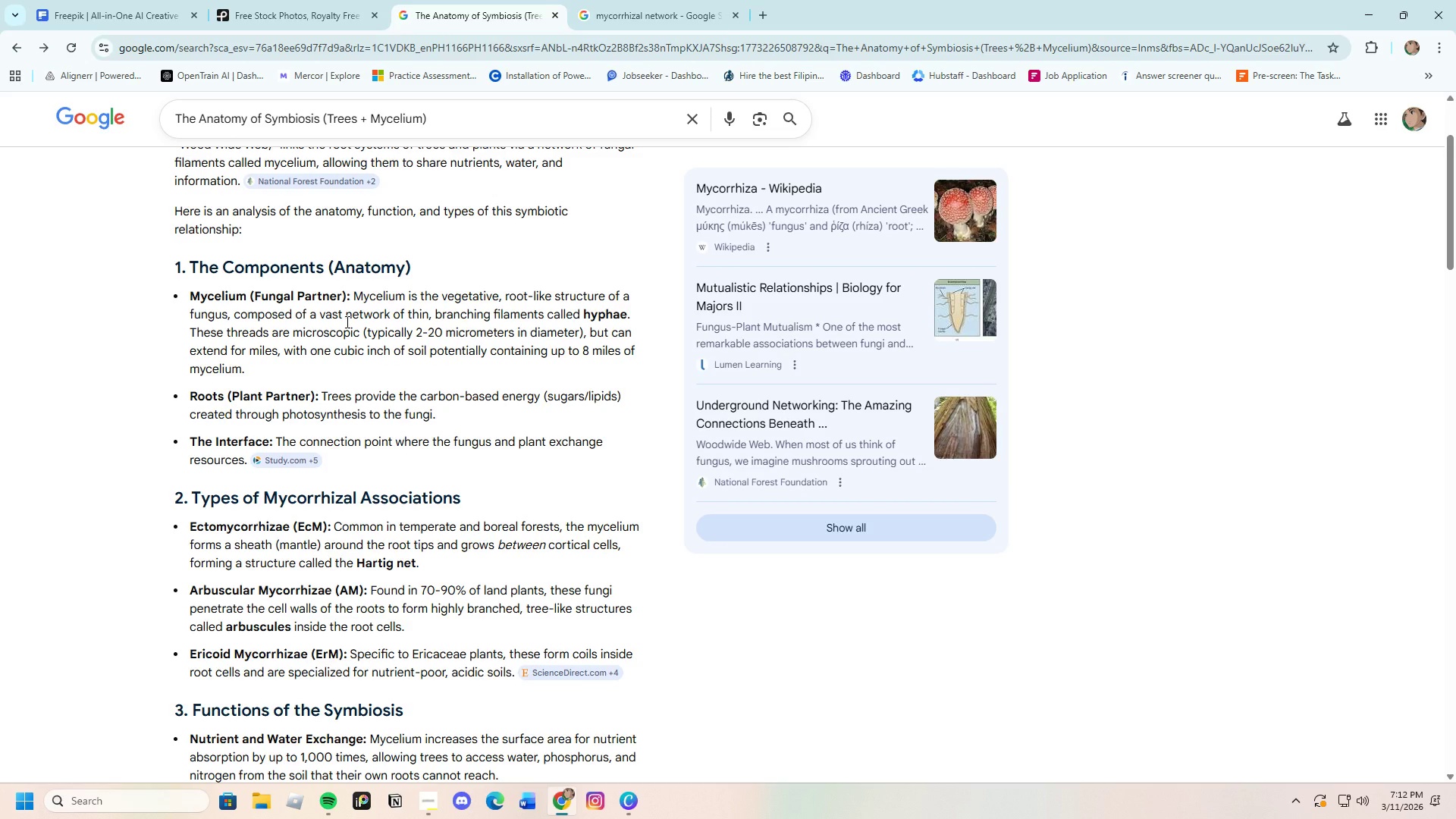 
wait(17.29)
 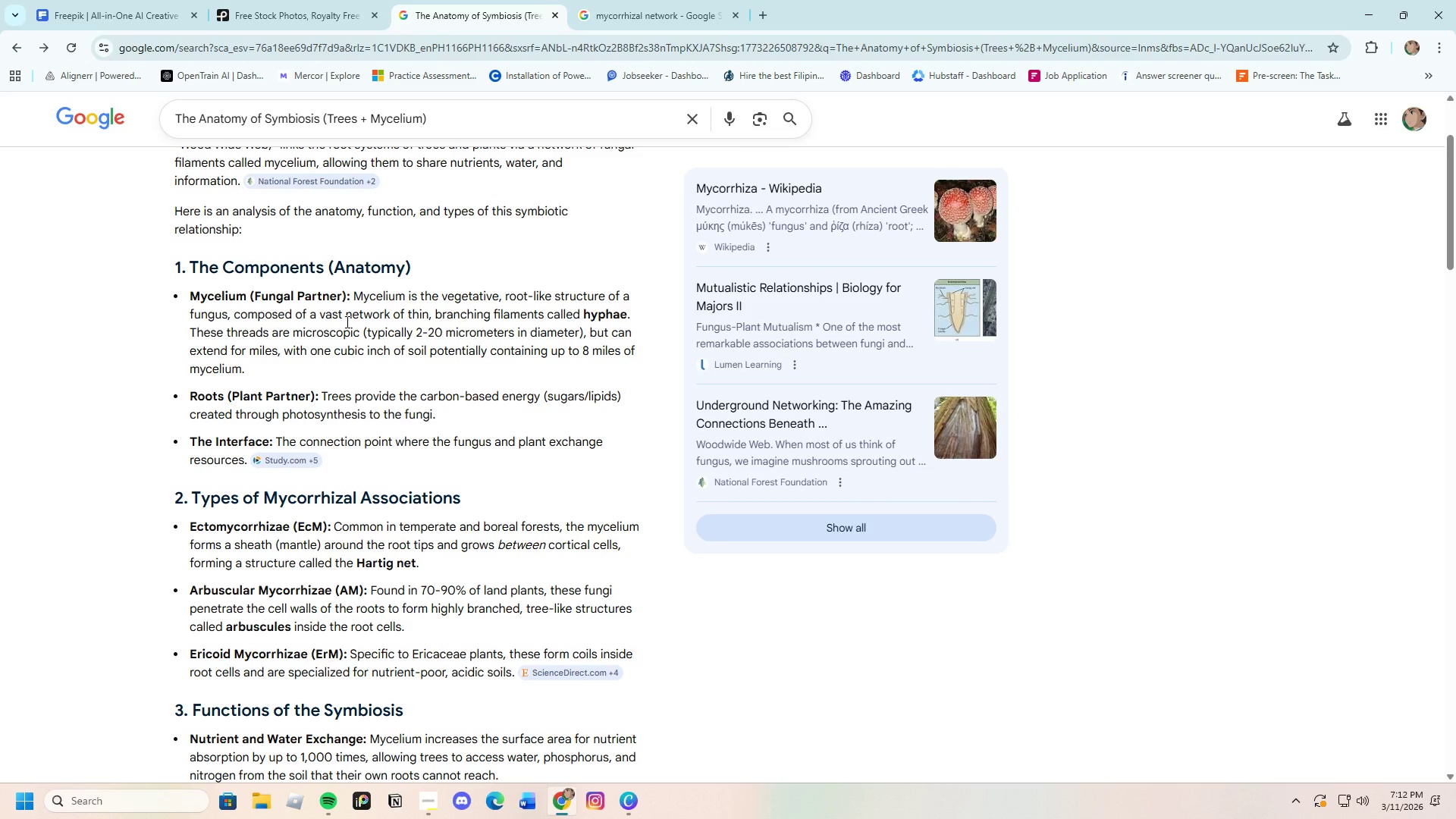 
left_click([636, 798])
 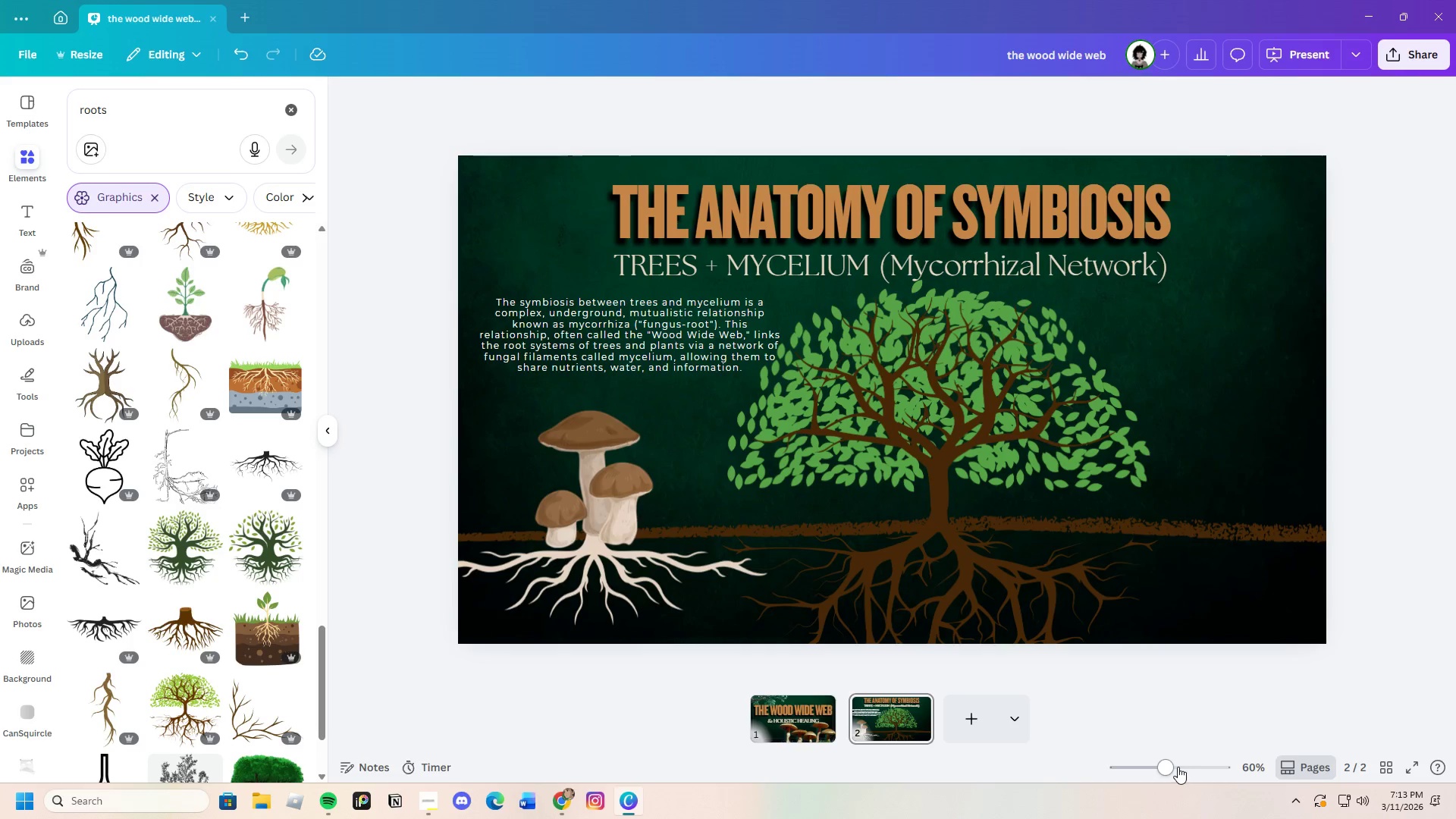 
left_click_drag(start_coordinate=[1178, 767], to_coordinate=[1173, 768])
 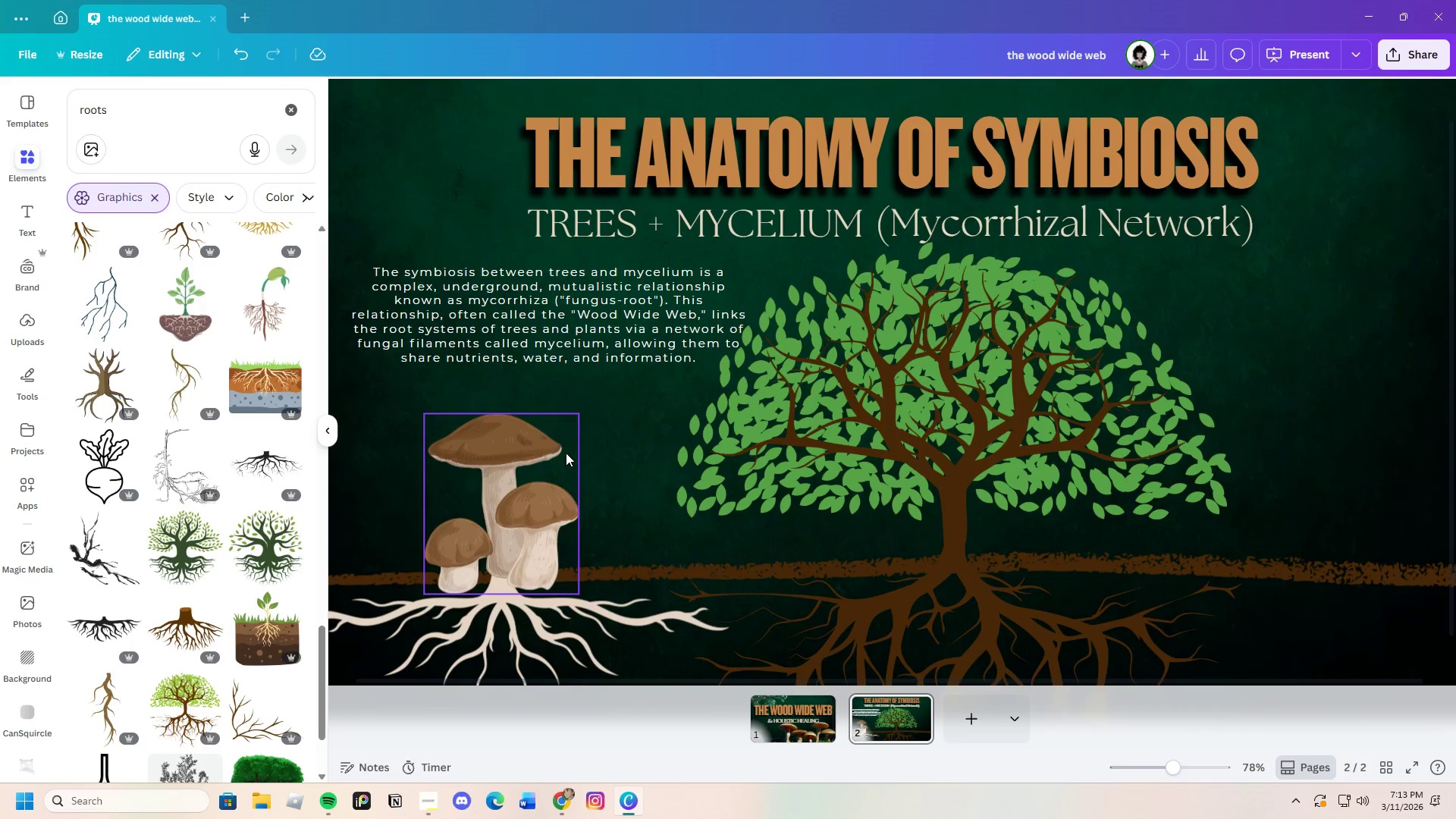 
left_click([563, 340])
 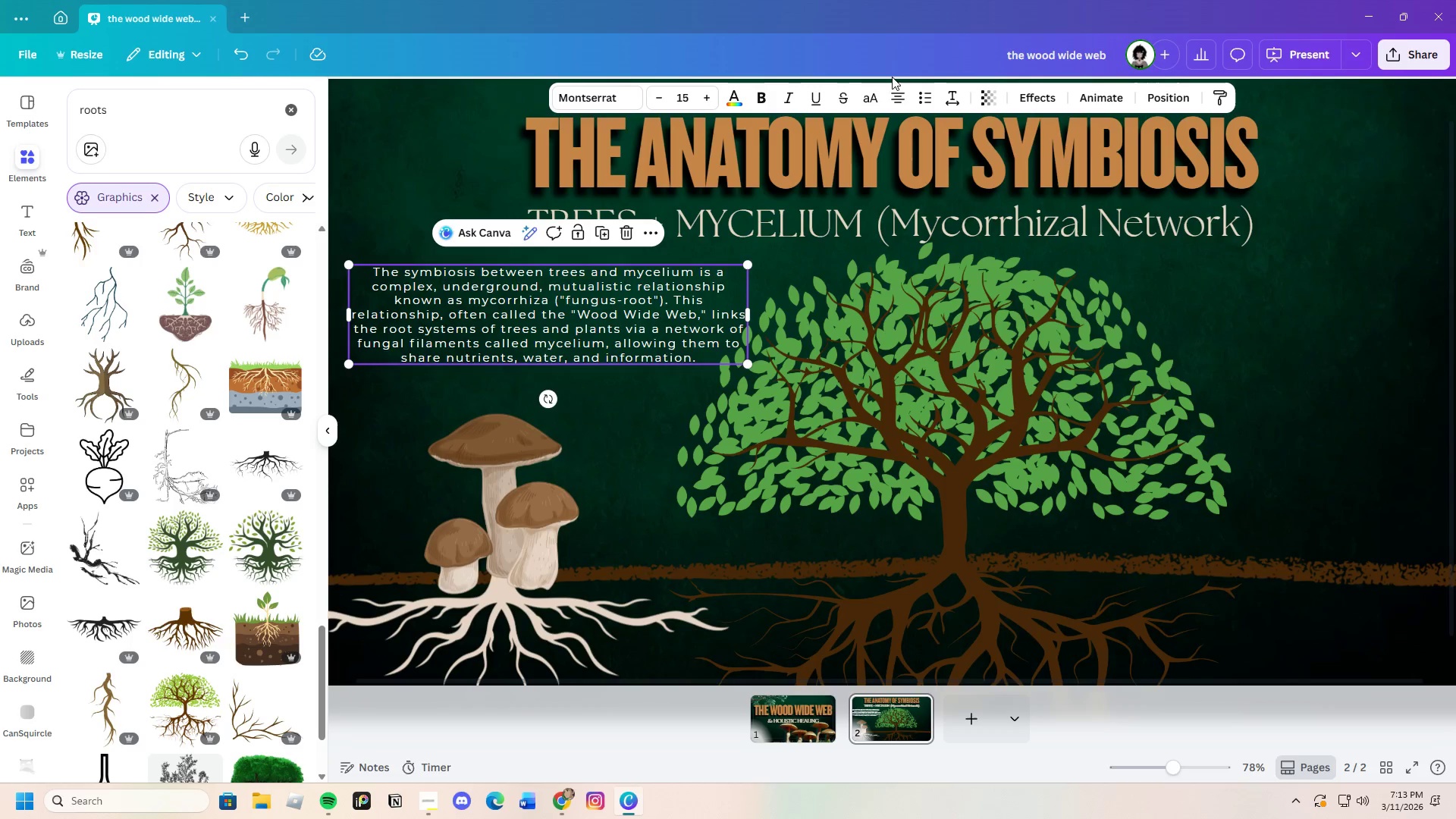 
left_click([896, 93])
 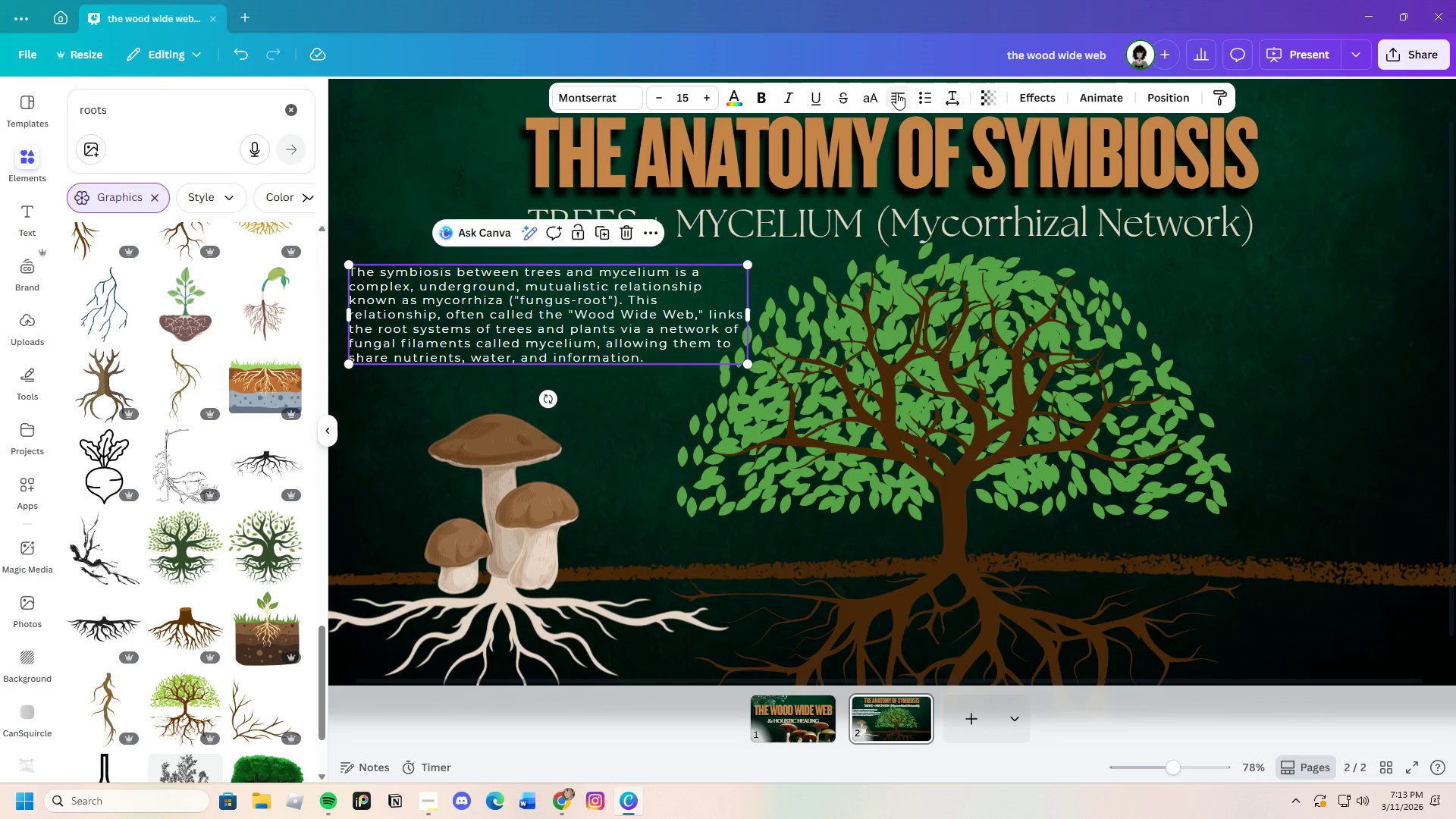 
left_click([617, 426])
 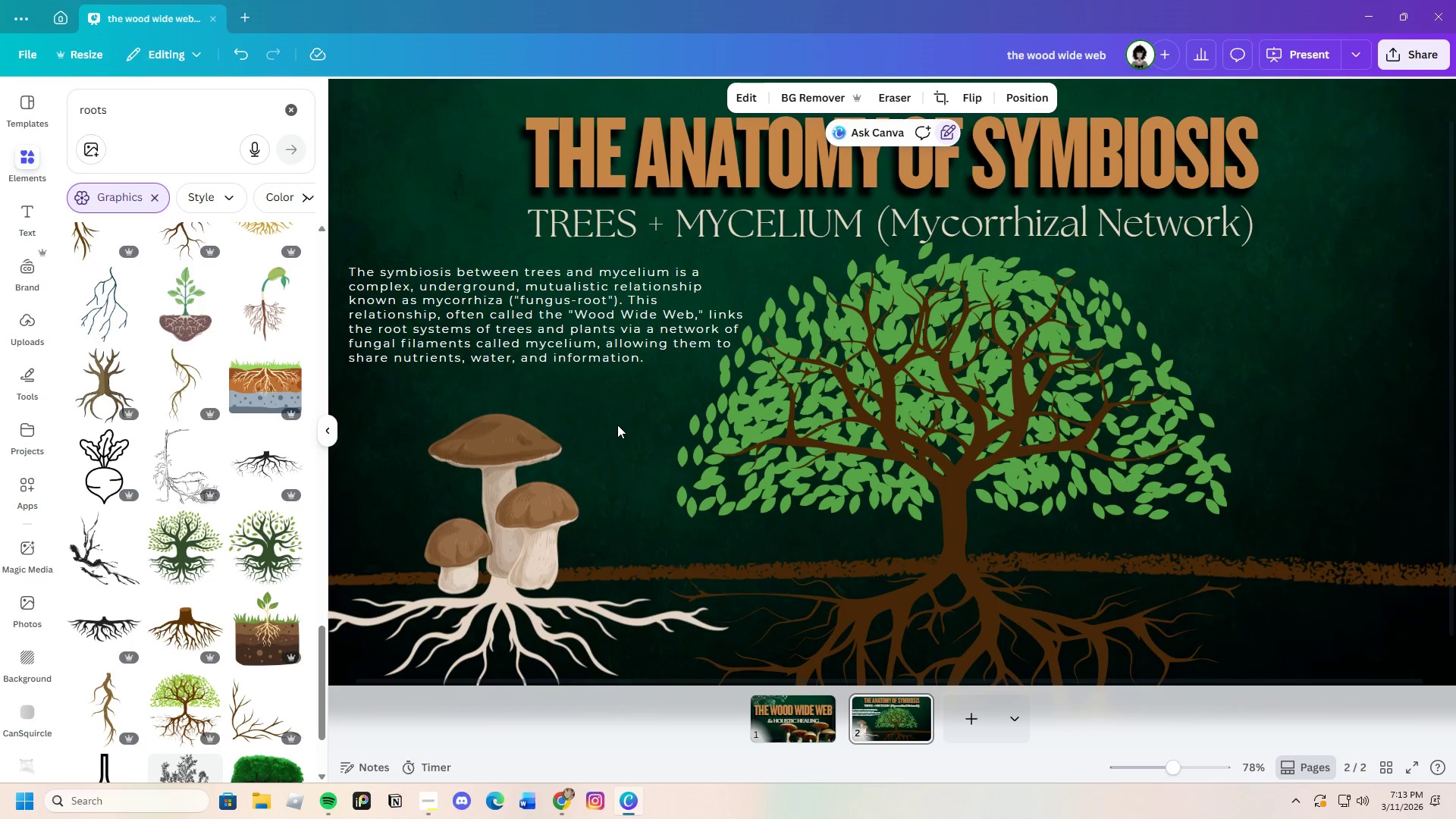 
scroll: coordinate [620, 424], scroll_direction: down, amount: 1.0
 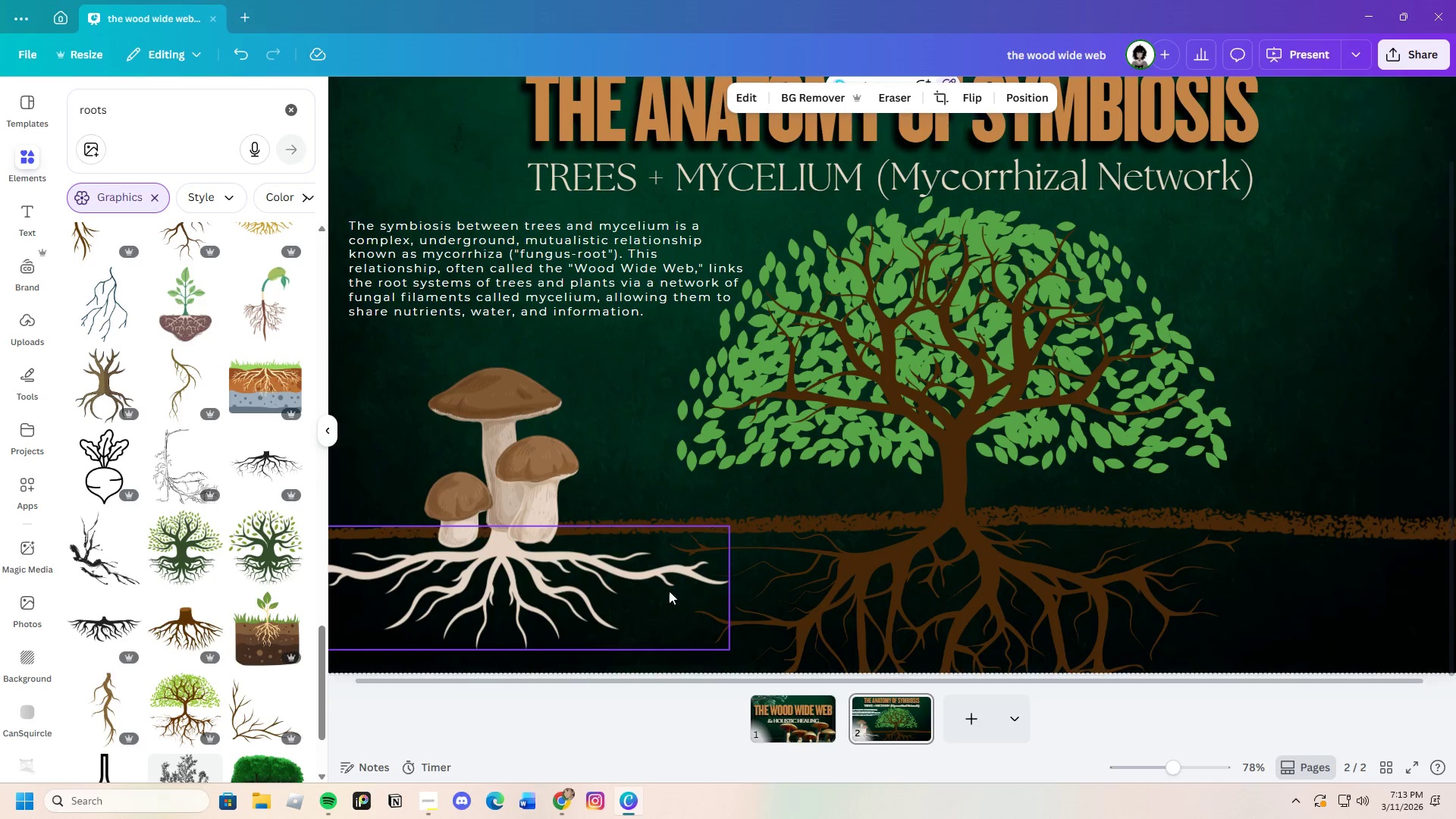 
left_click_drag(start_coordinate=[1175, 770], to_coordinate=[1170, 771])
 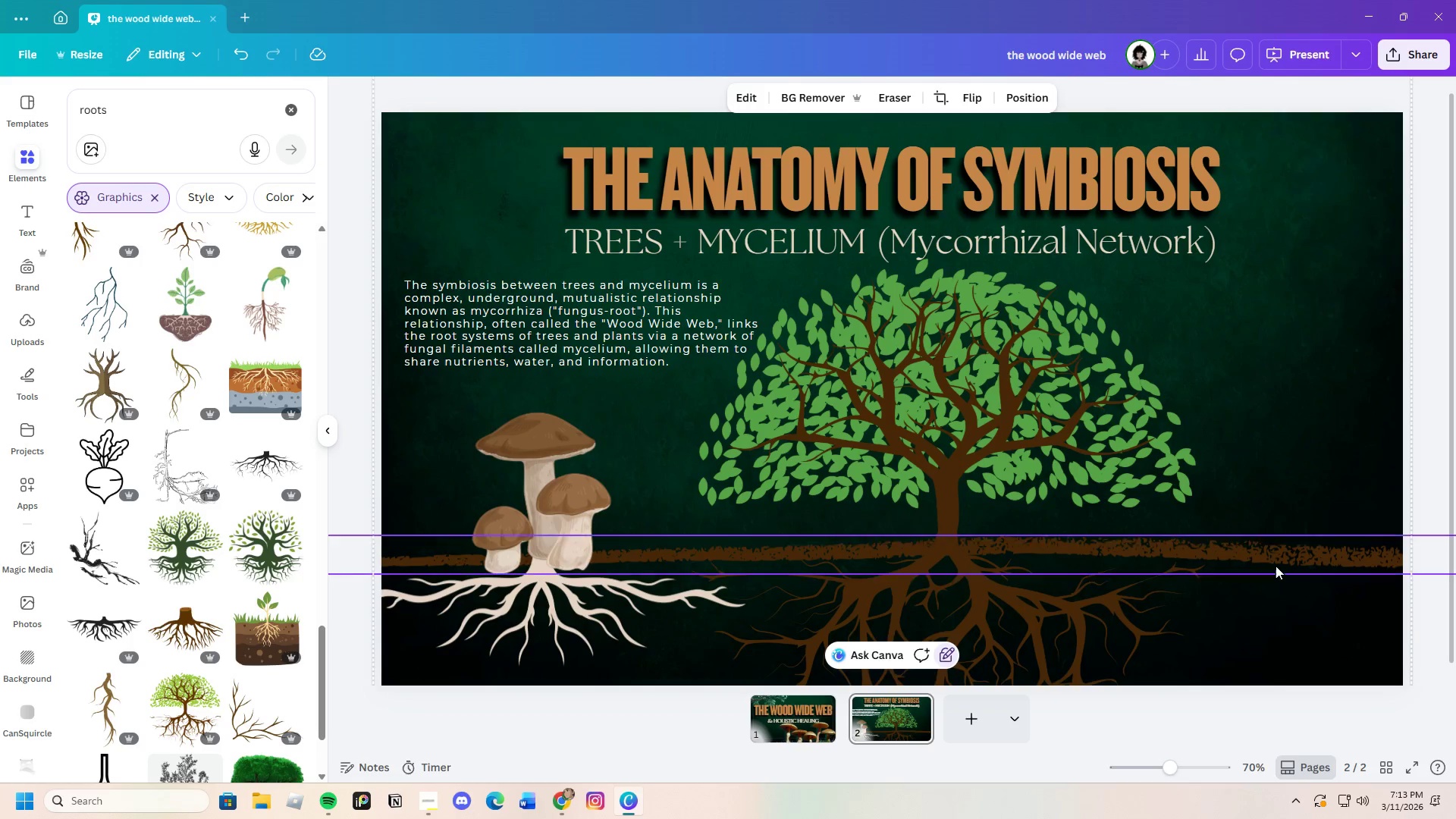 
left_click([1276, 562])
 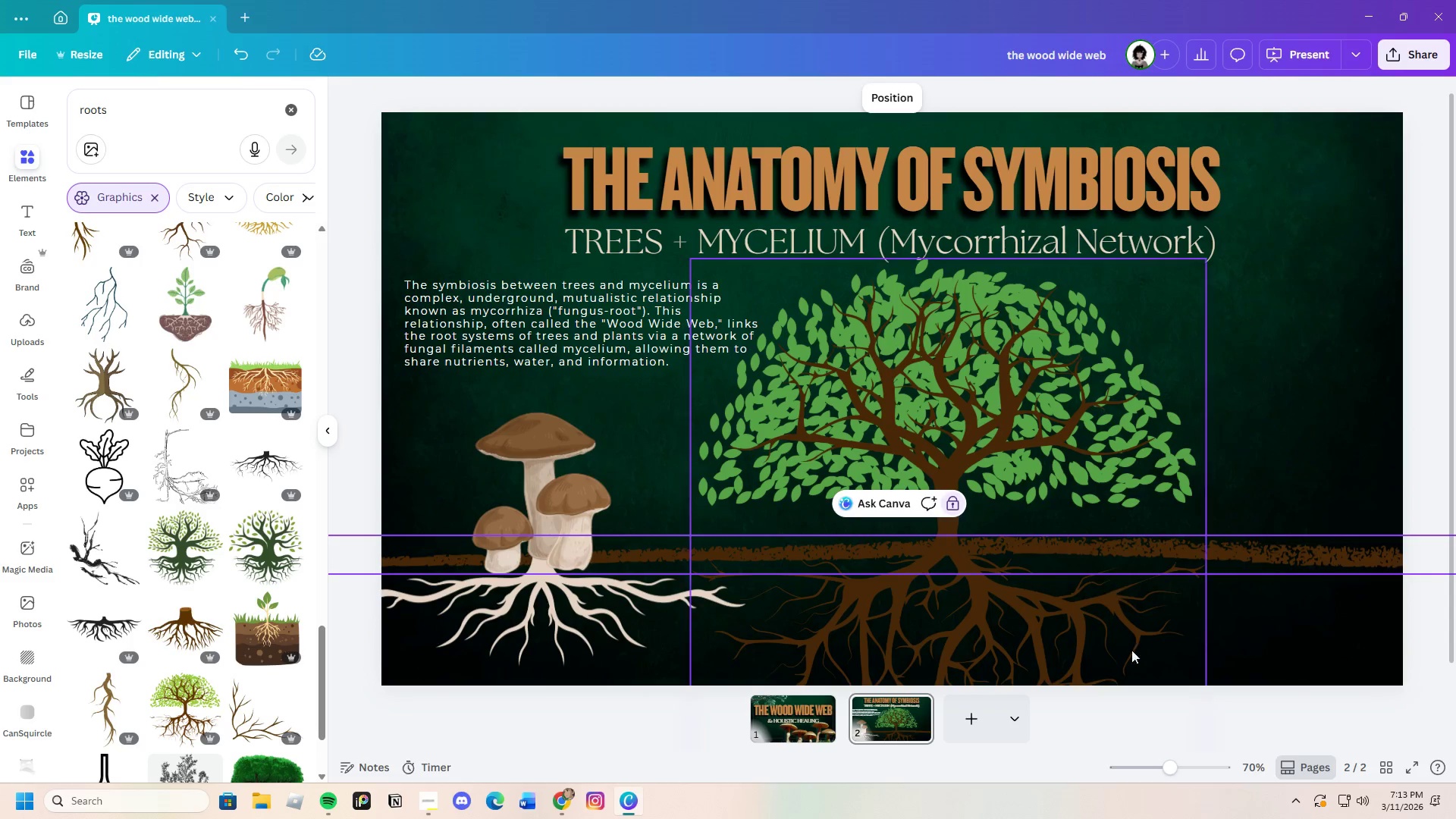 
left_click([1182, 742])
 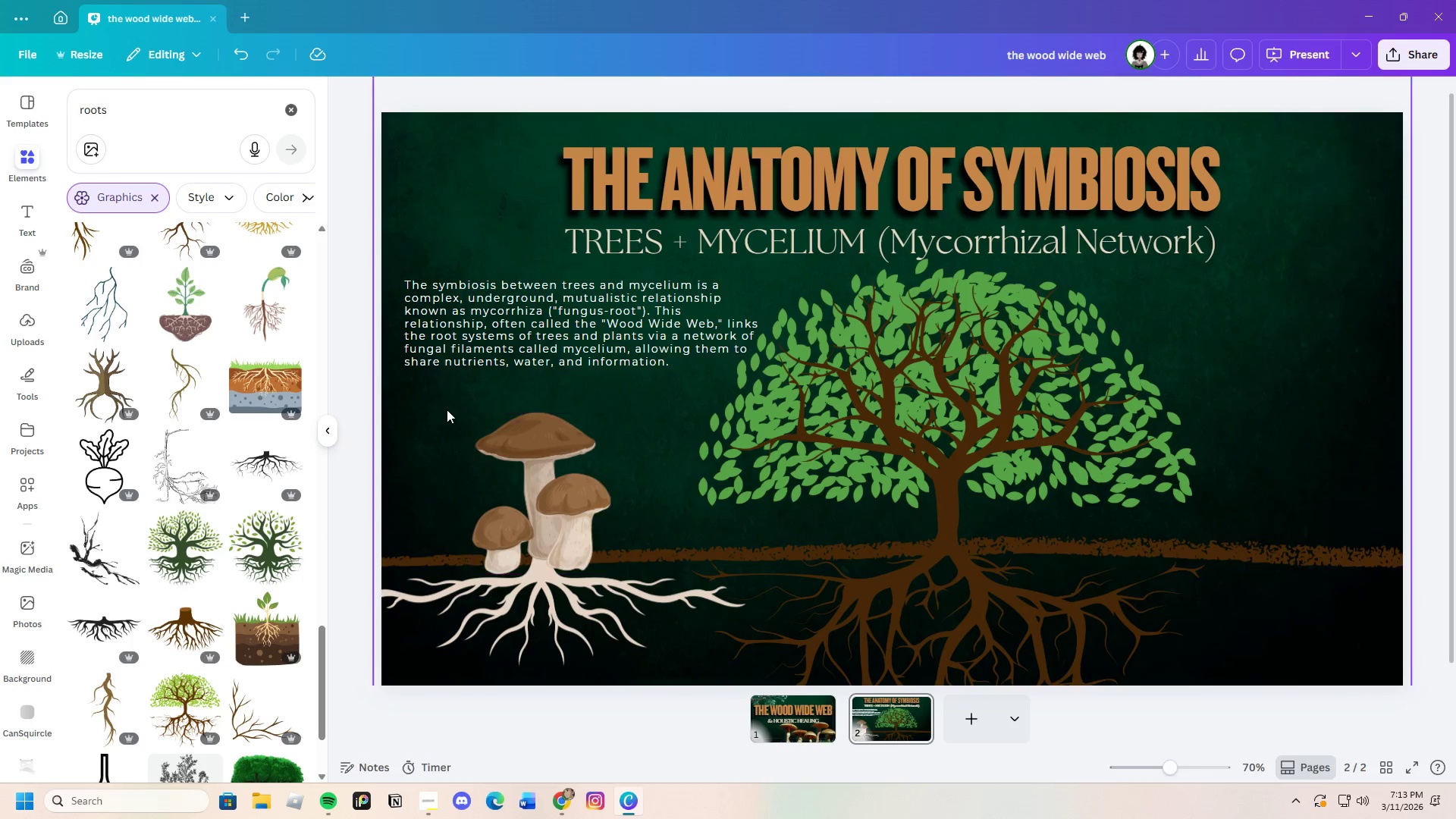 
left_click_drag(start_coordinate=[445, 409], to_coordinate=[608, 590])
 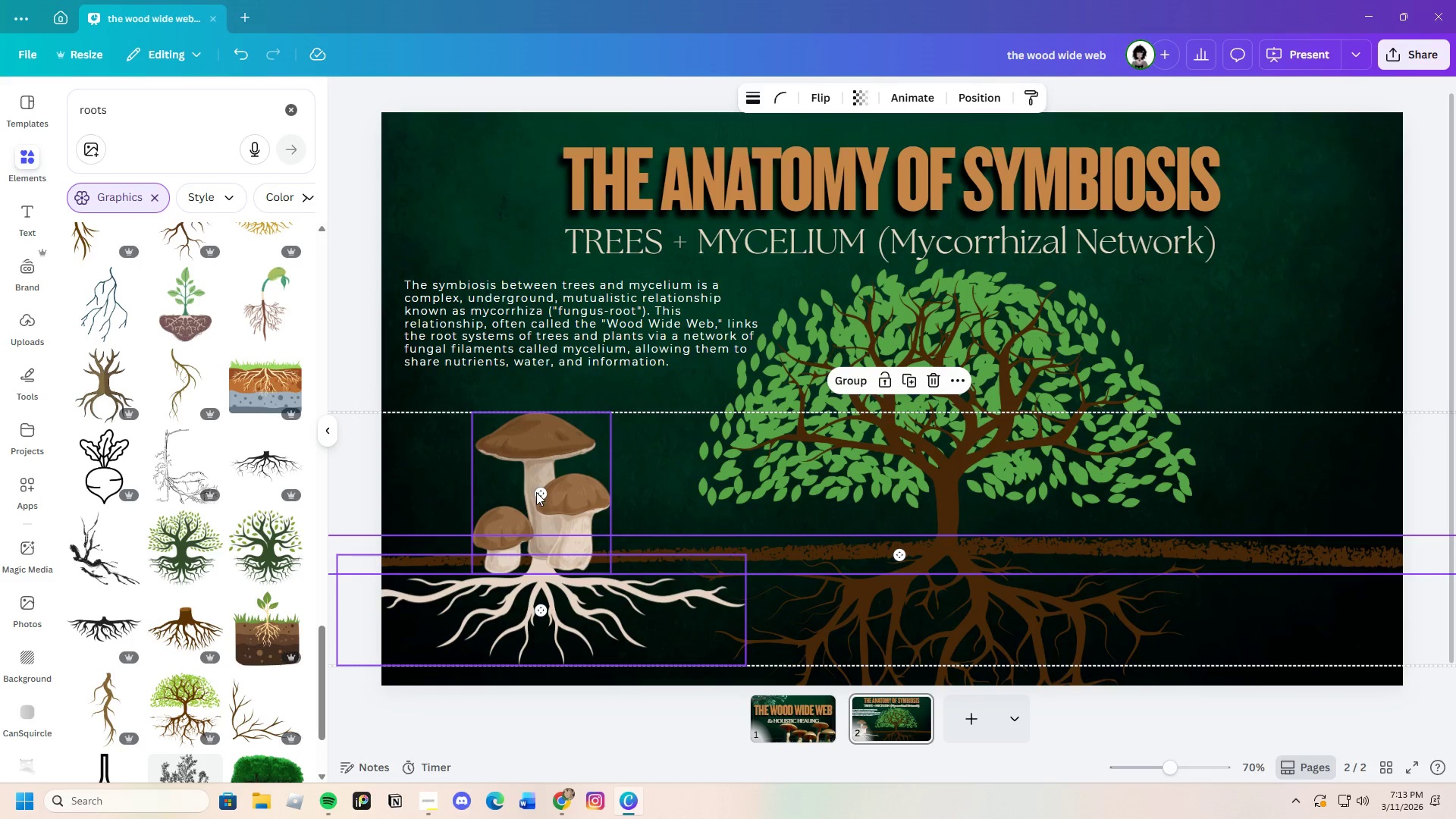 
left_click_drag(start_coordinate=[495, 471], to_coordinate=[557, 474])
 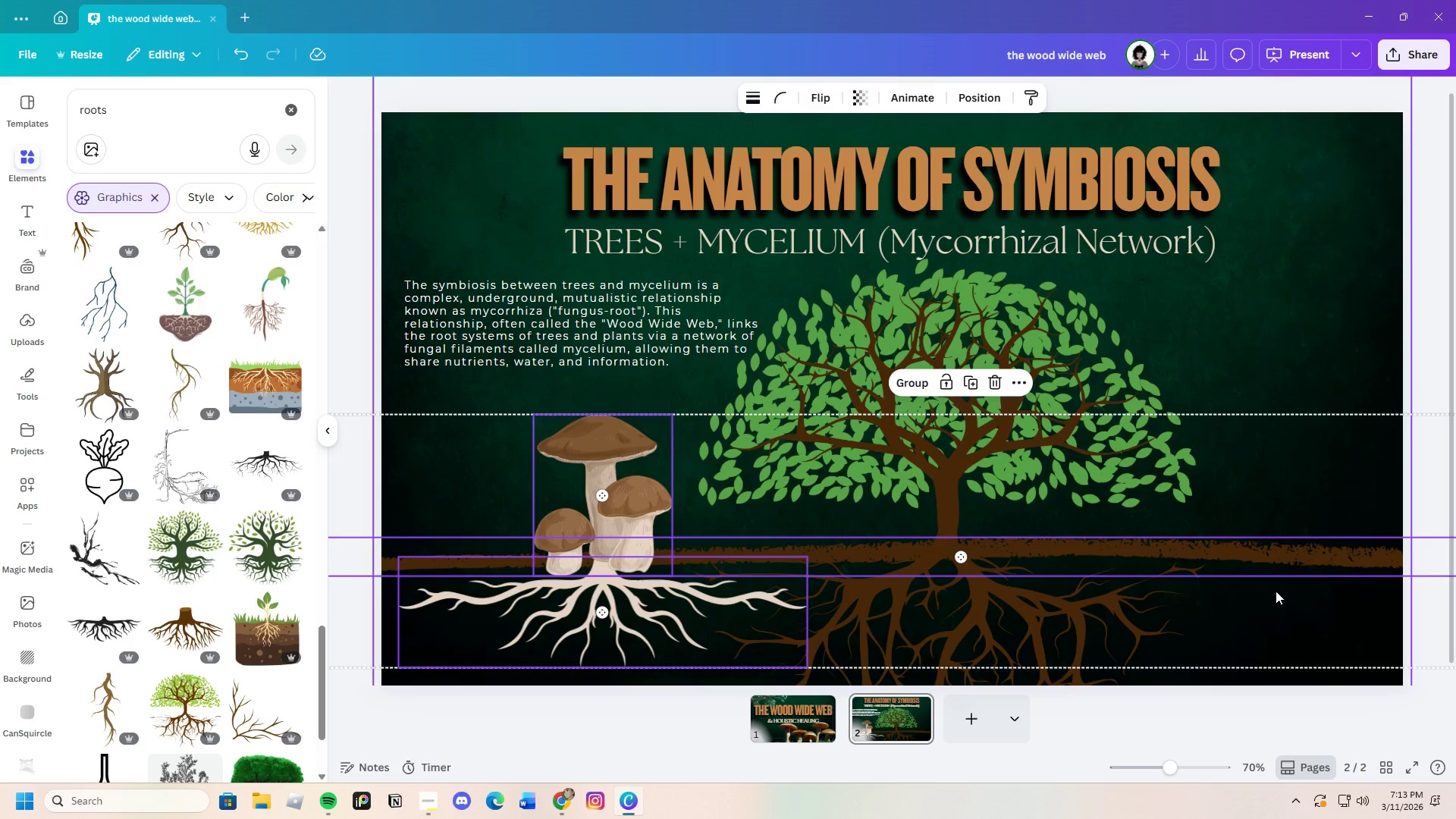 
left_click([1276, 592])
 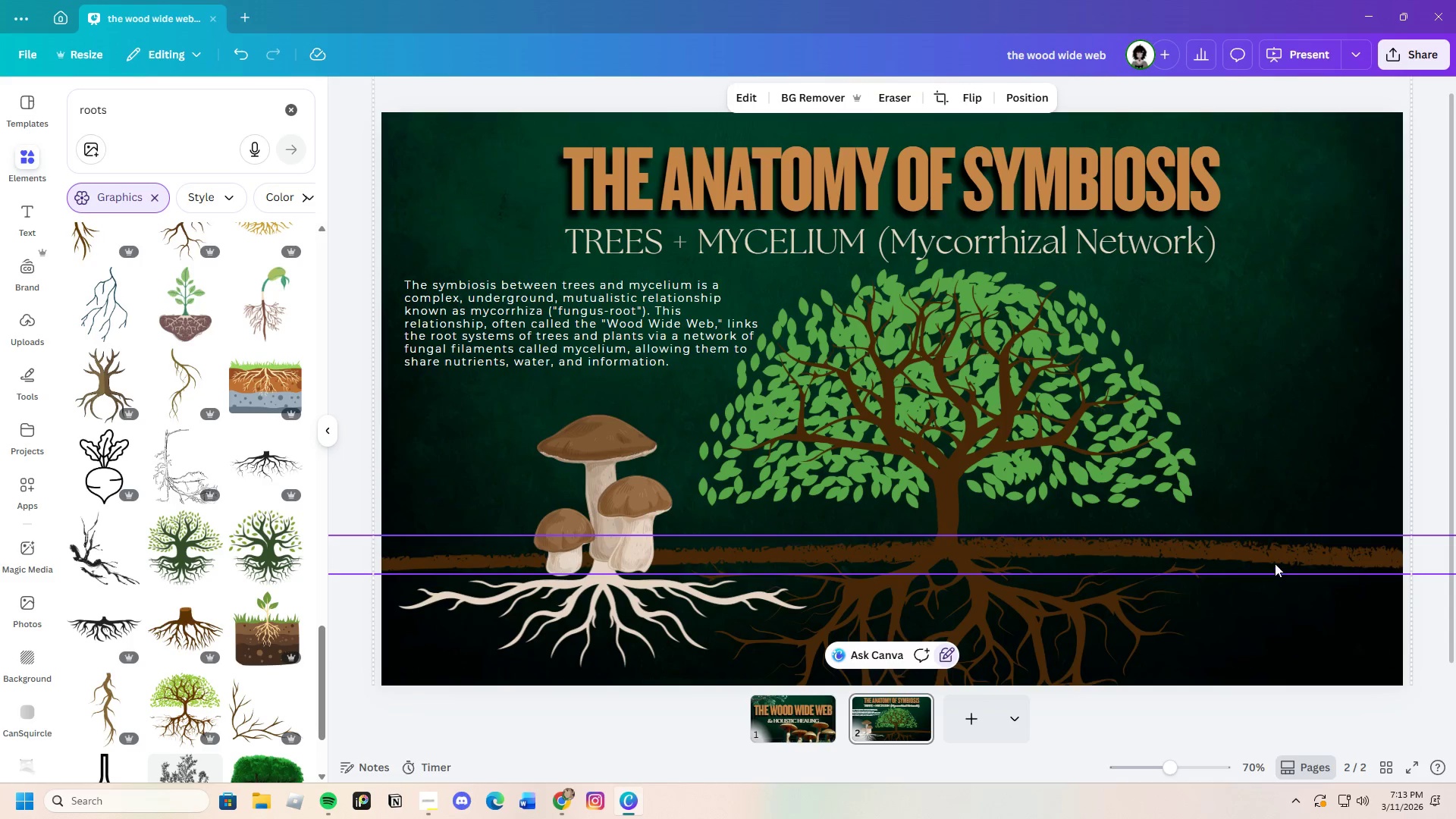 
left_click([1275, 563])
 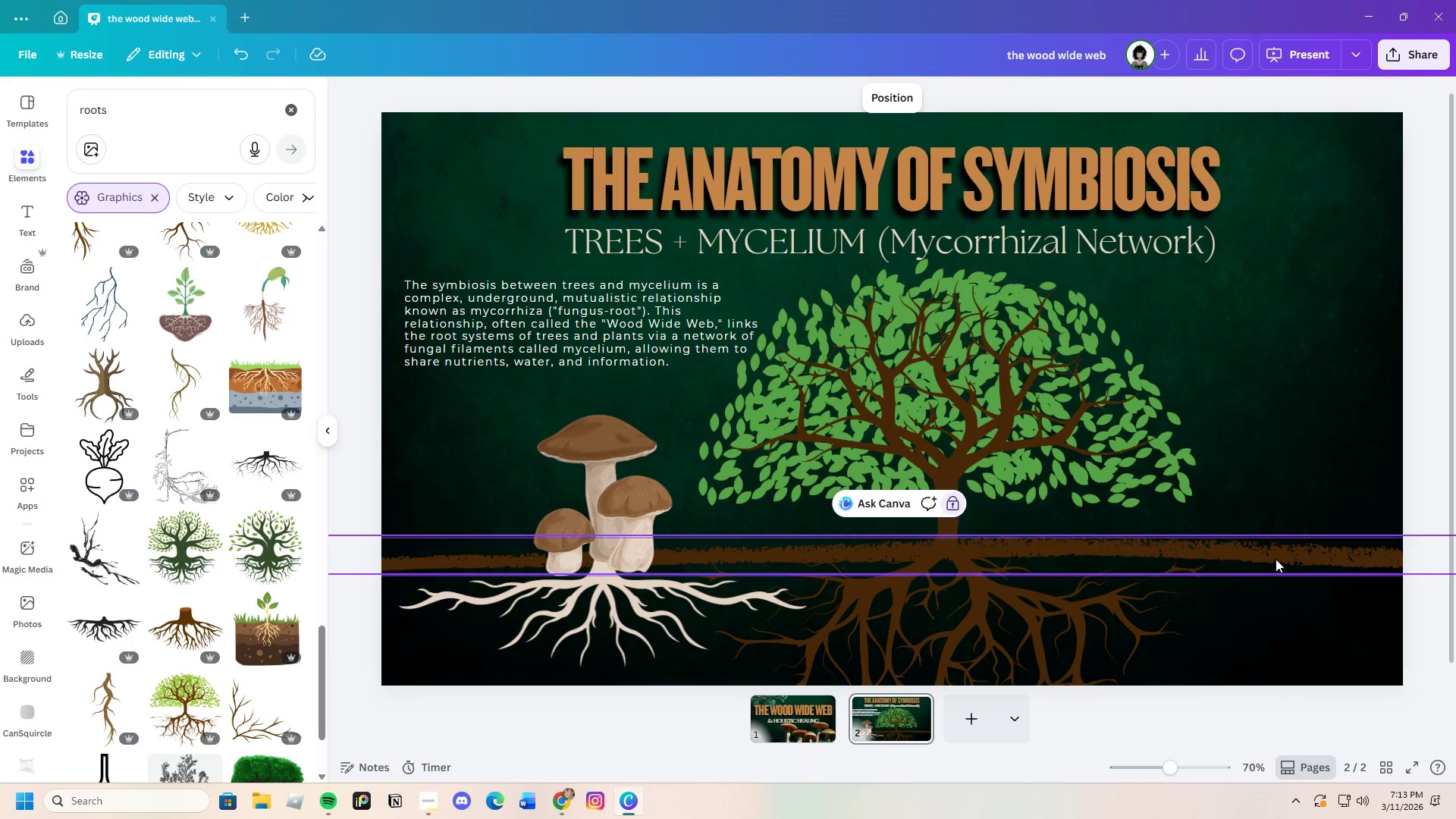 
left_click_drag(start_coordinate=[1276, 560], to_coordinate=[1236, 563])
 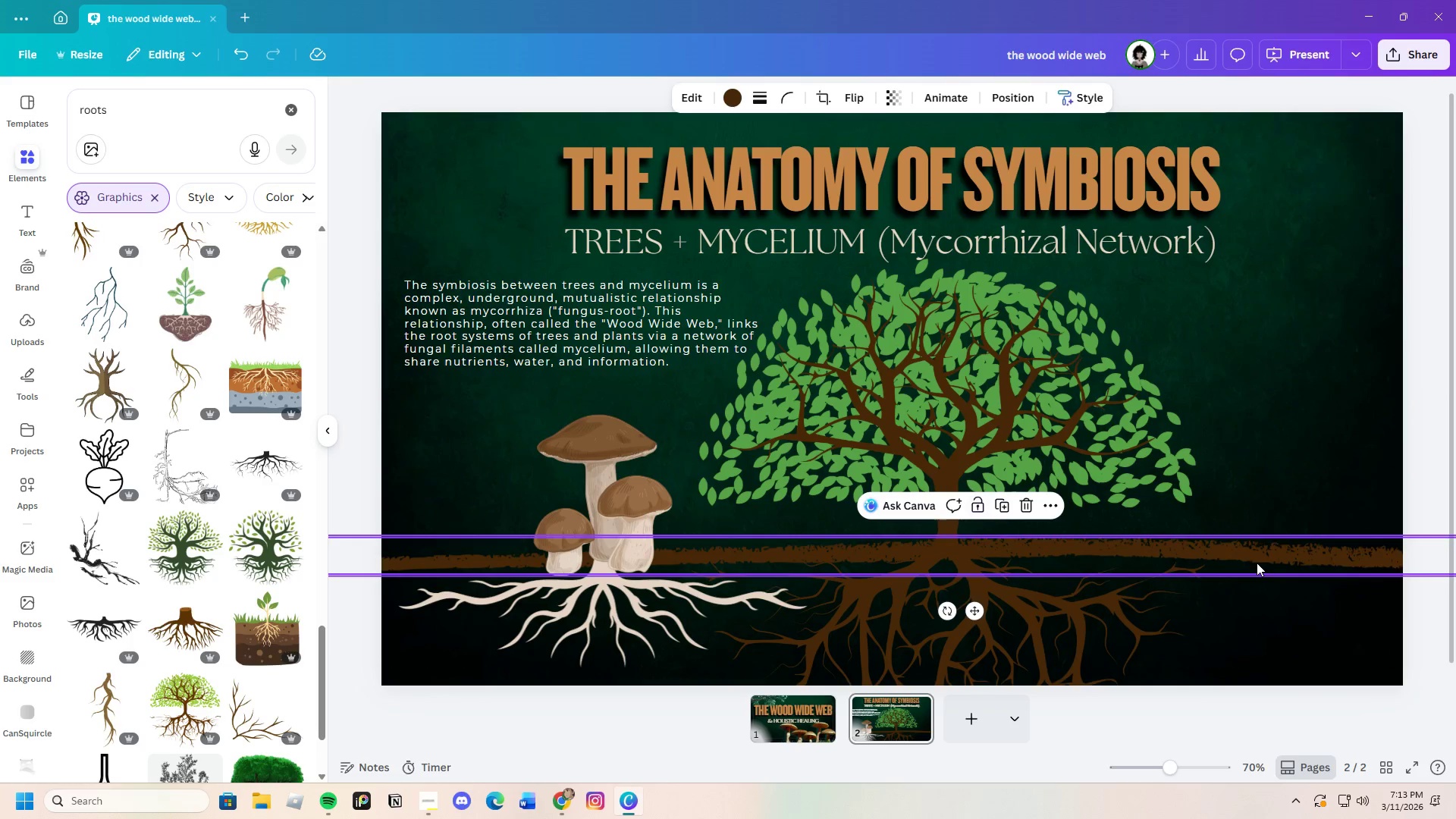 
left_click_drag(start_coordinate=[1257, 563], to_coordinate=[1059, 556])
 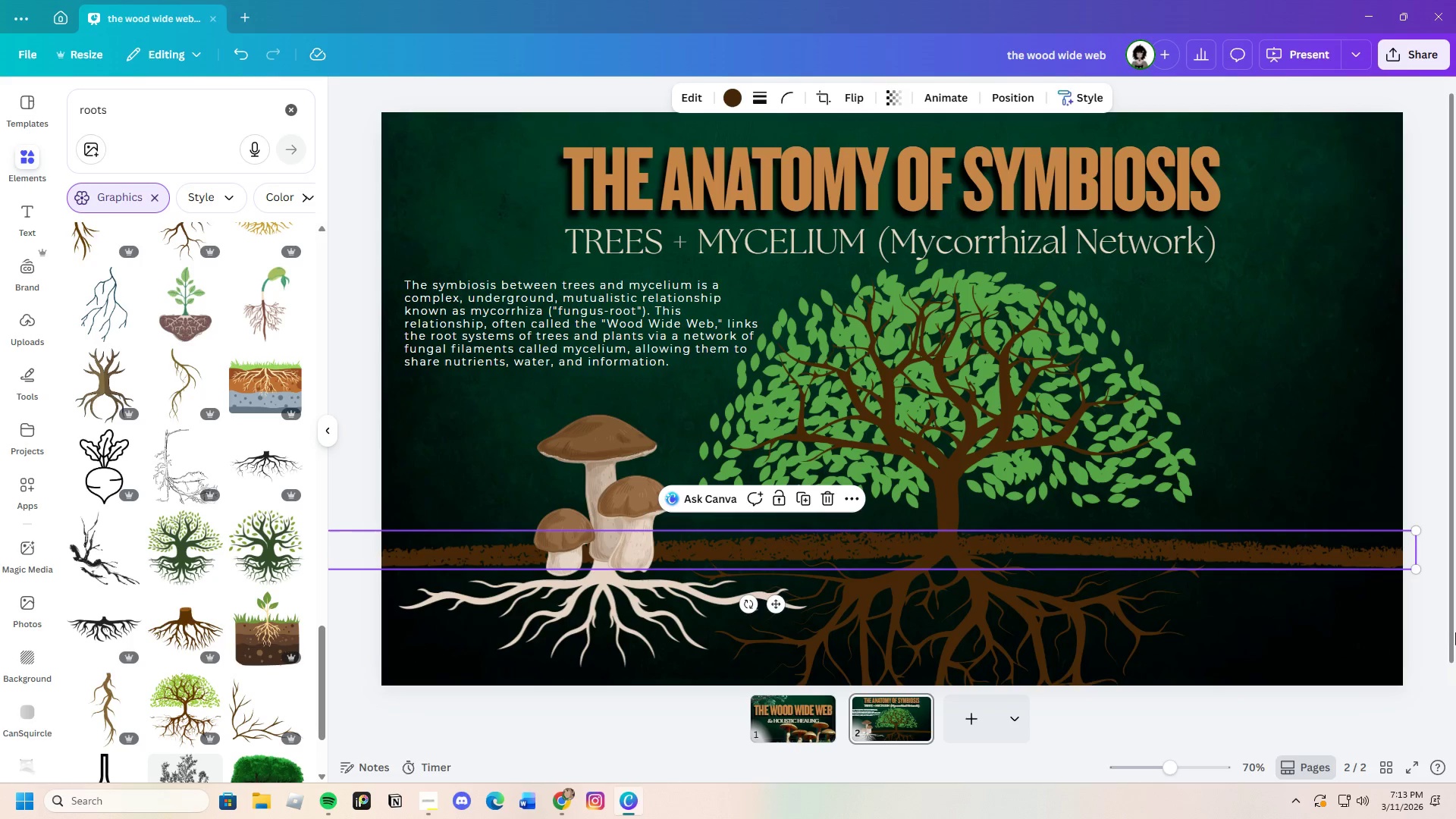 
left_click([1455, 632])
 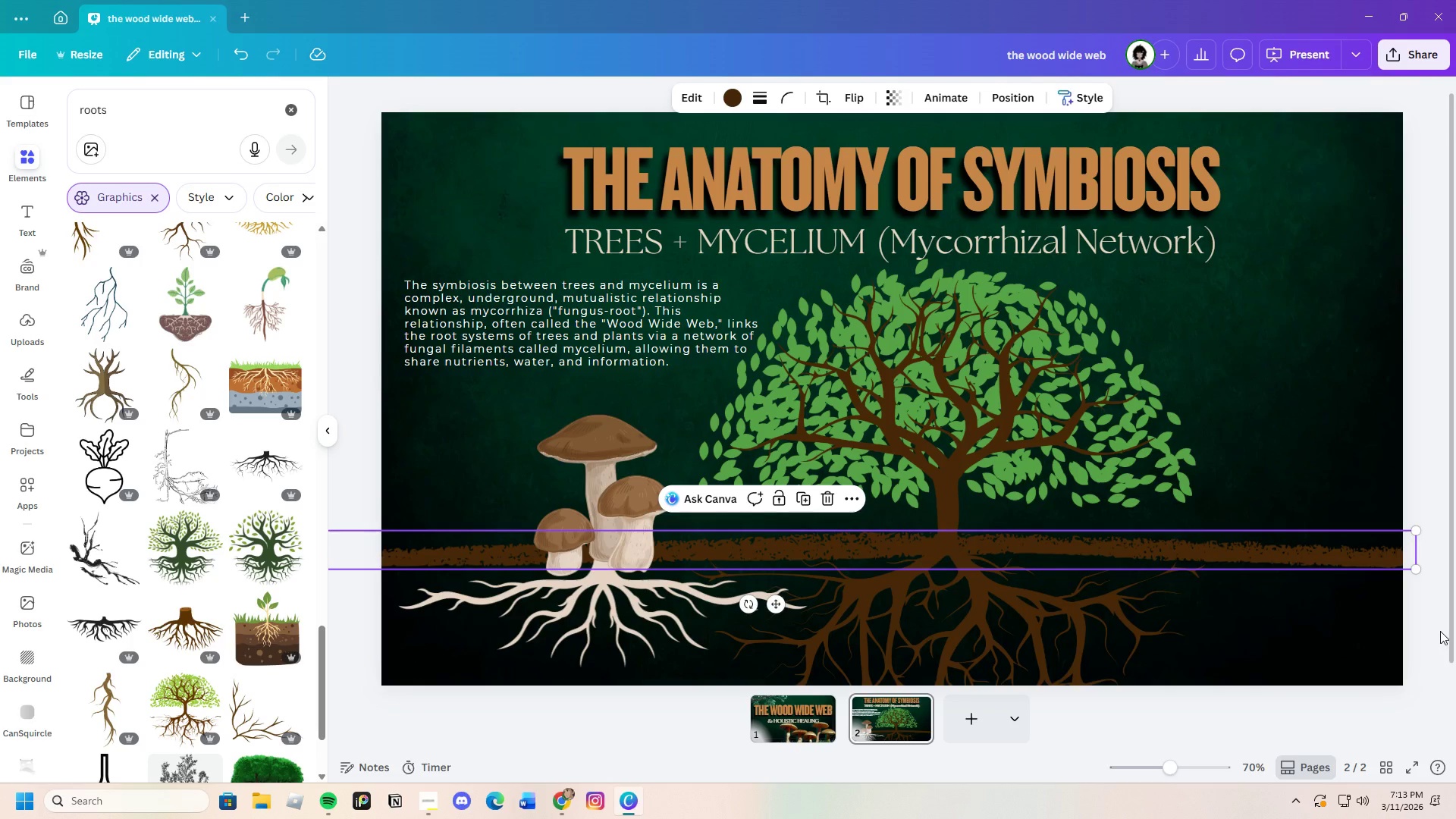 
left_click([1432, 632])
 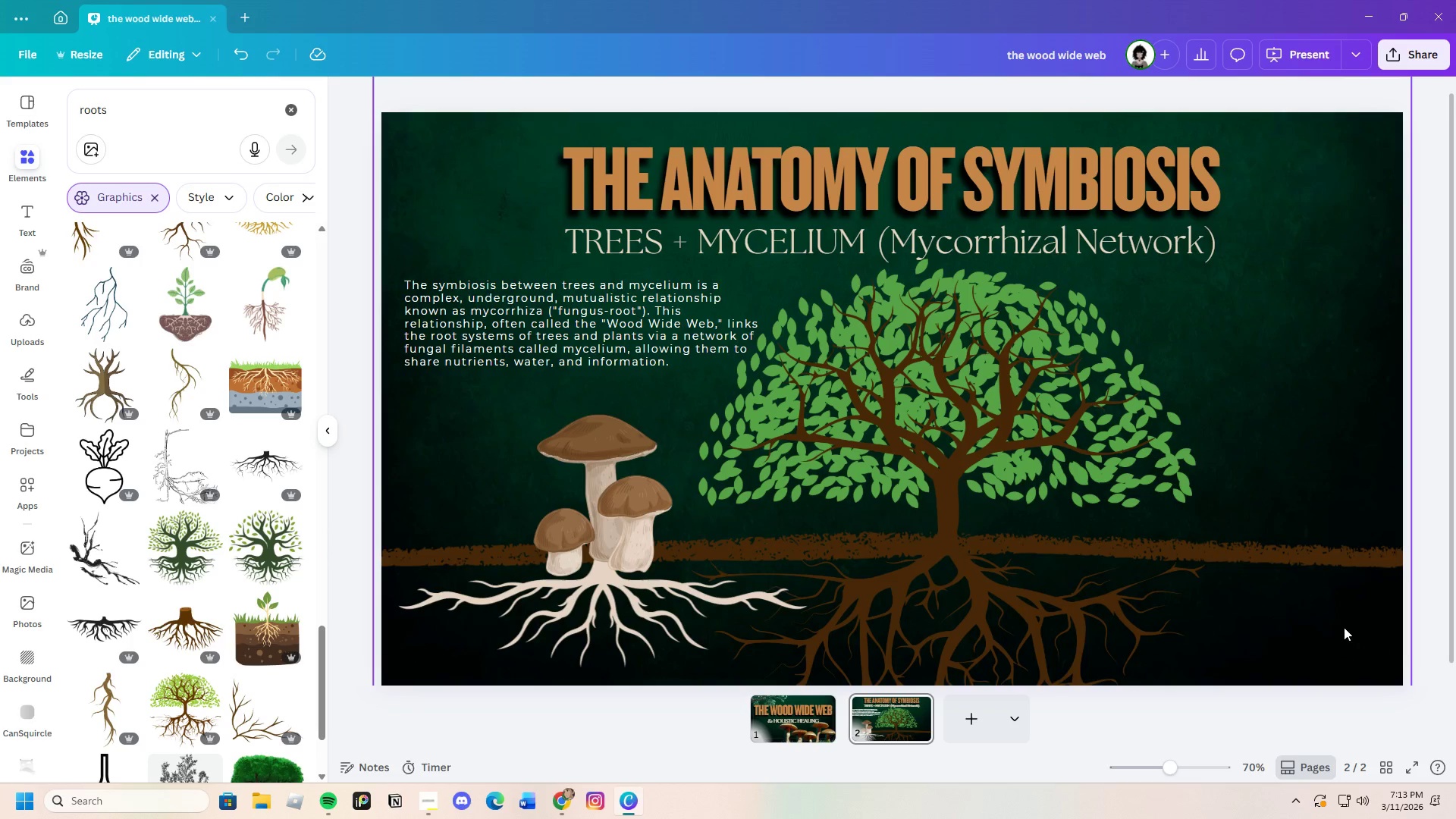 
left_click_drag(start_coordinate=[1175, 770], to_coordinate=[1168, 775])
 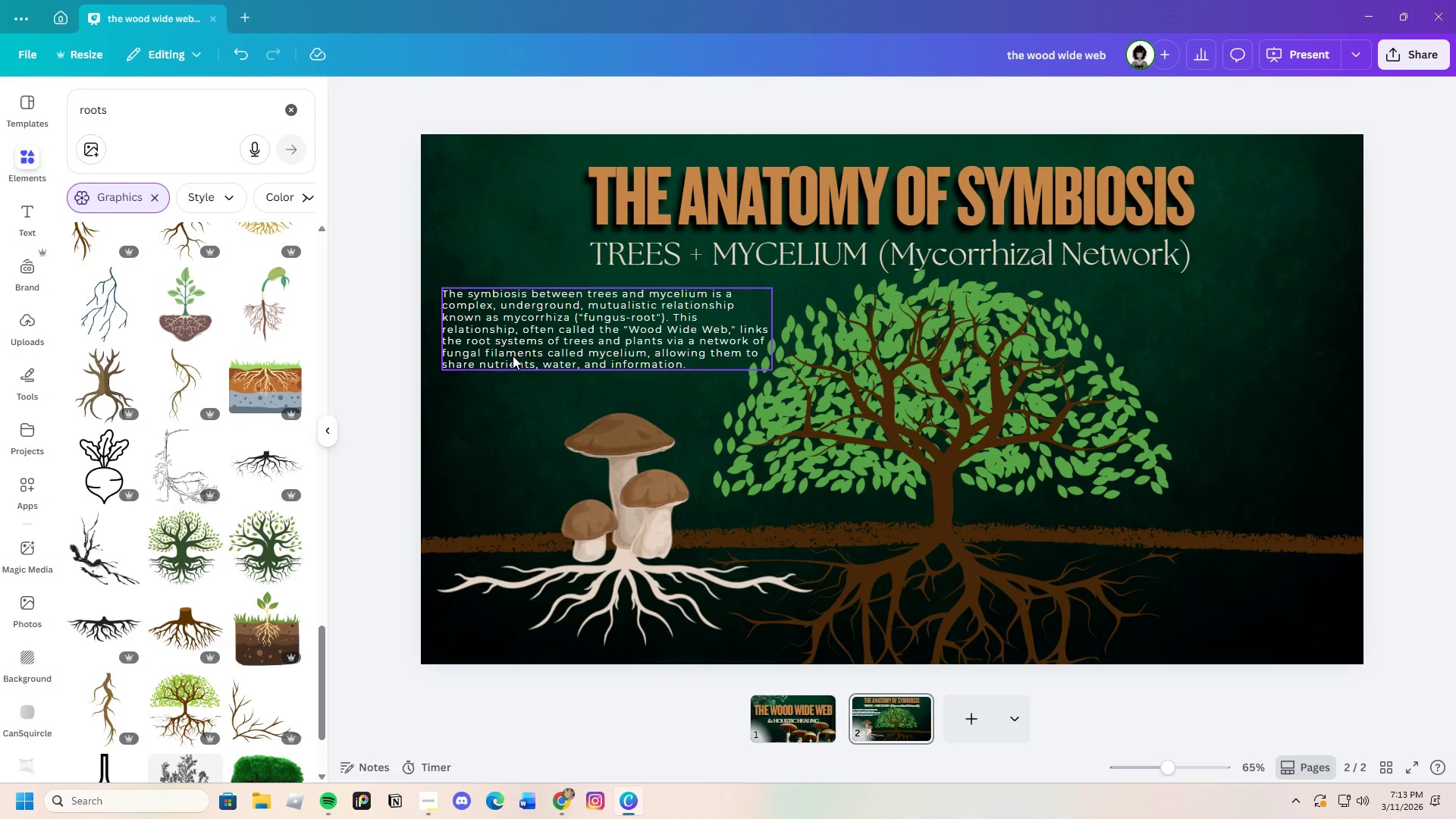 
left_click([513, 356])
 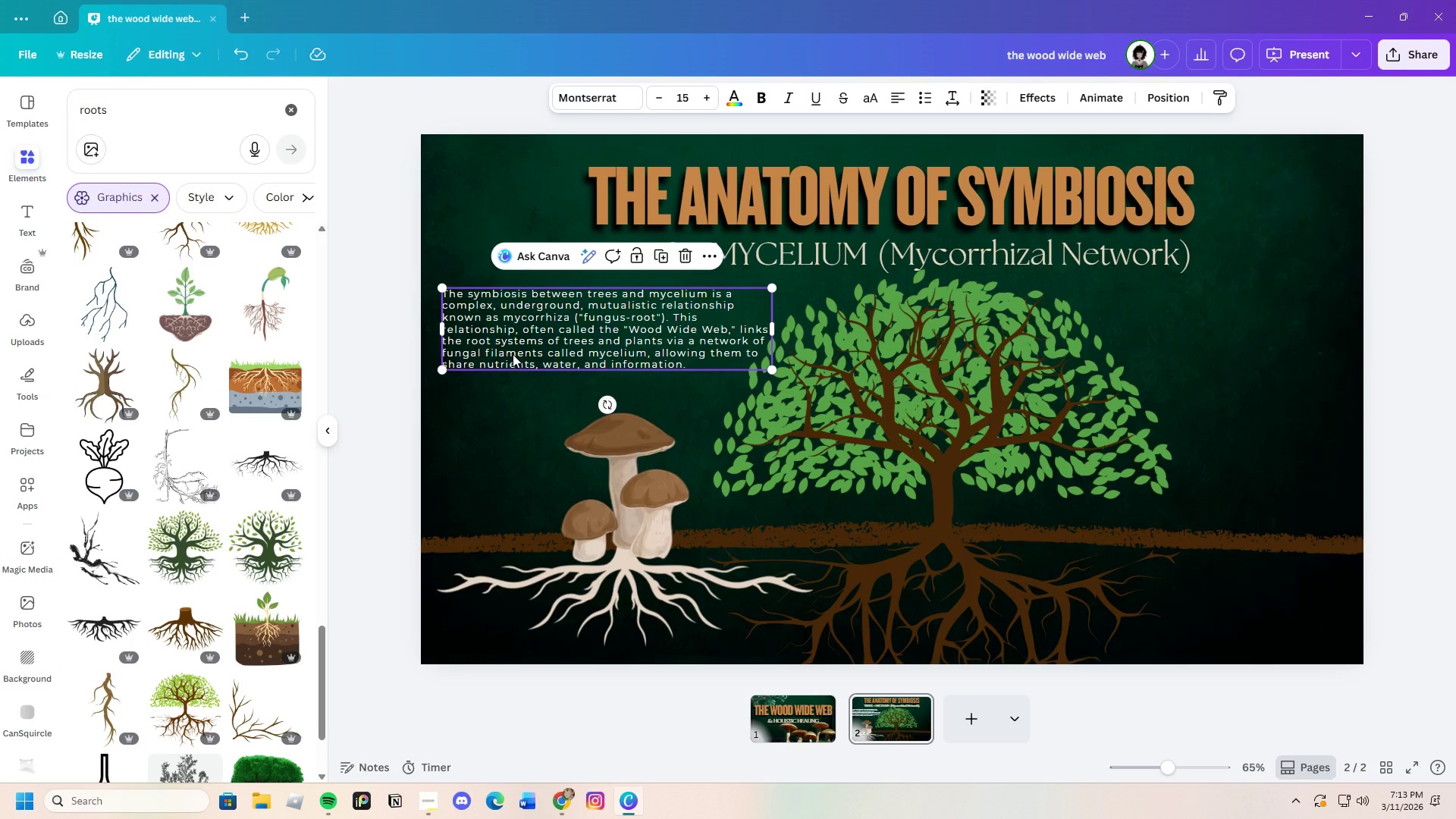 
key(Control+C)
 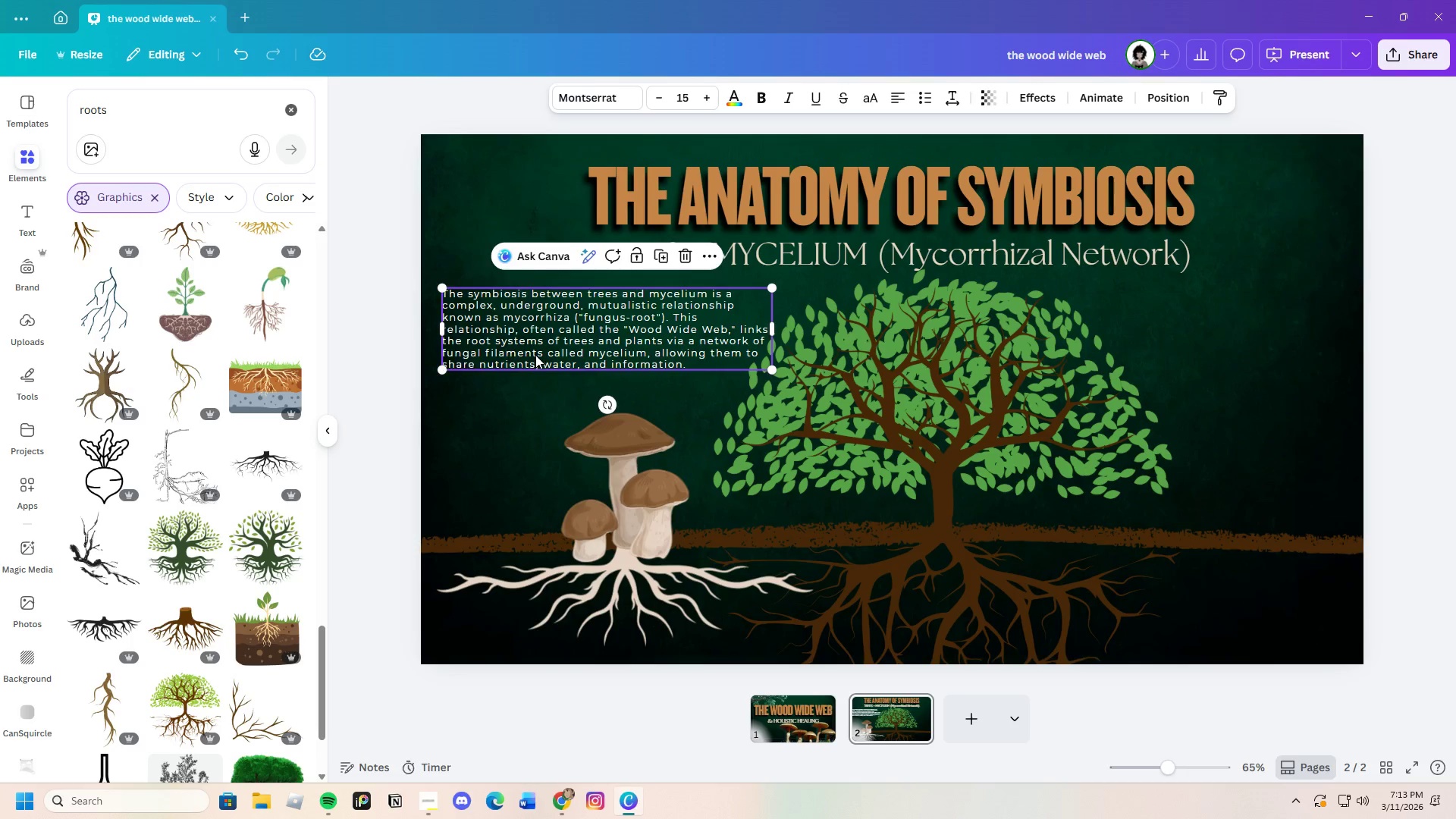 
key(Control+V)
 